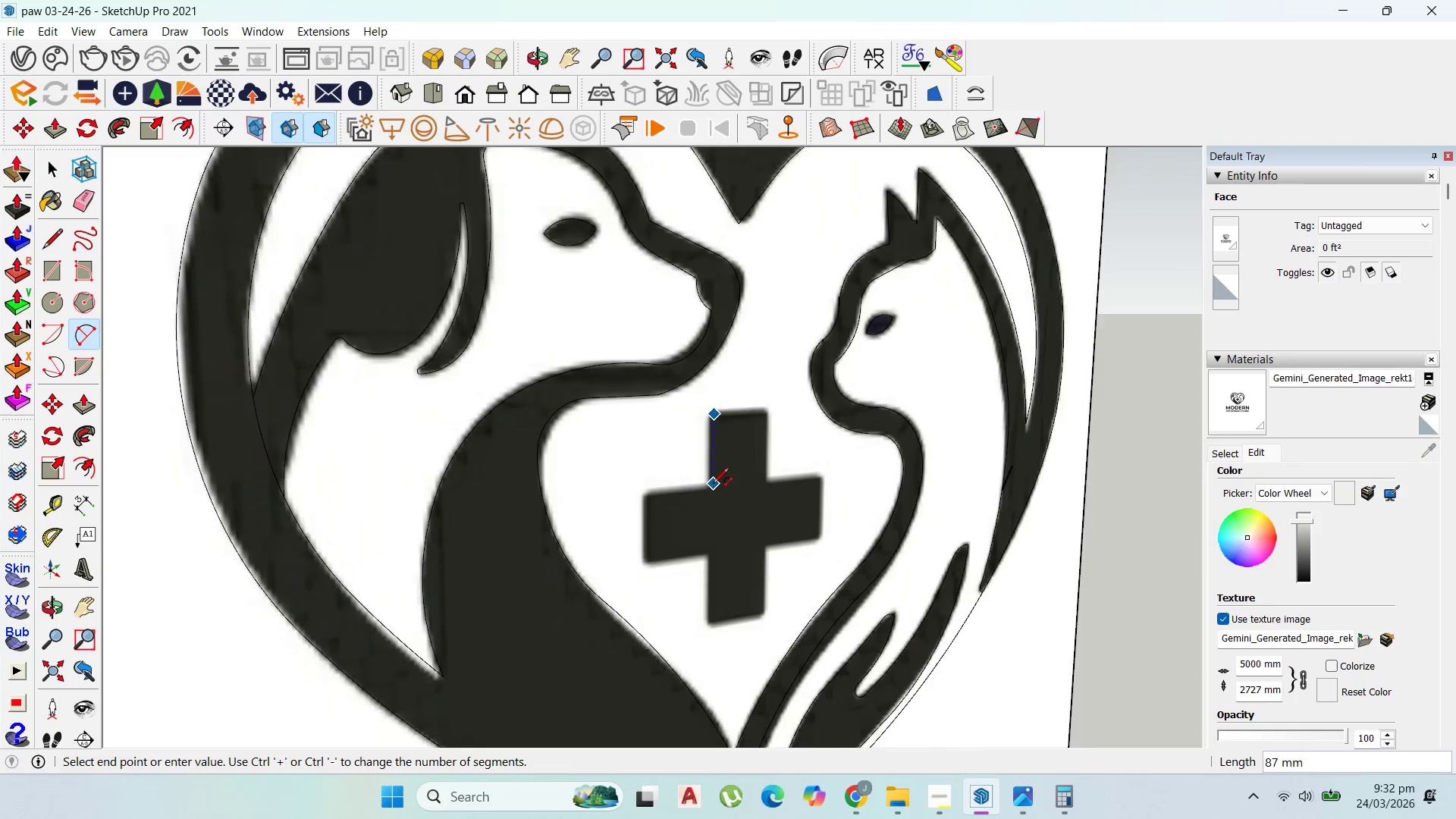 
left_click([709, 488])
 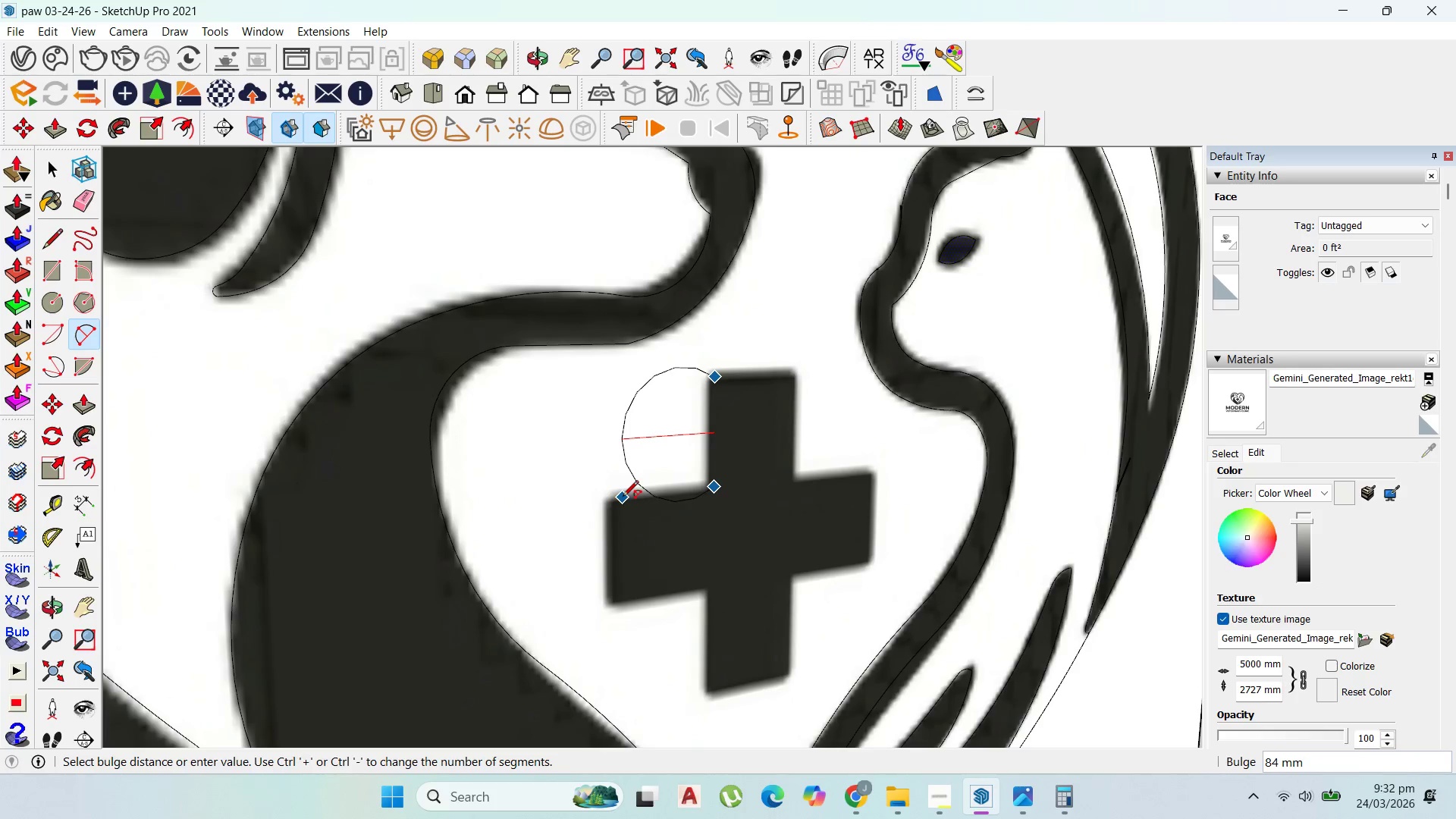 
scroll: coordinate [710, 488], scroll_direction: up, amount: 4.0
 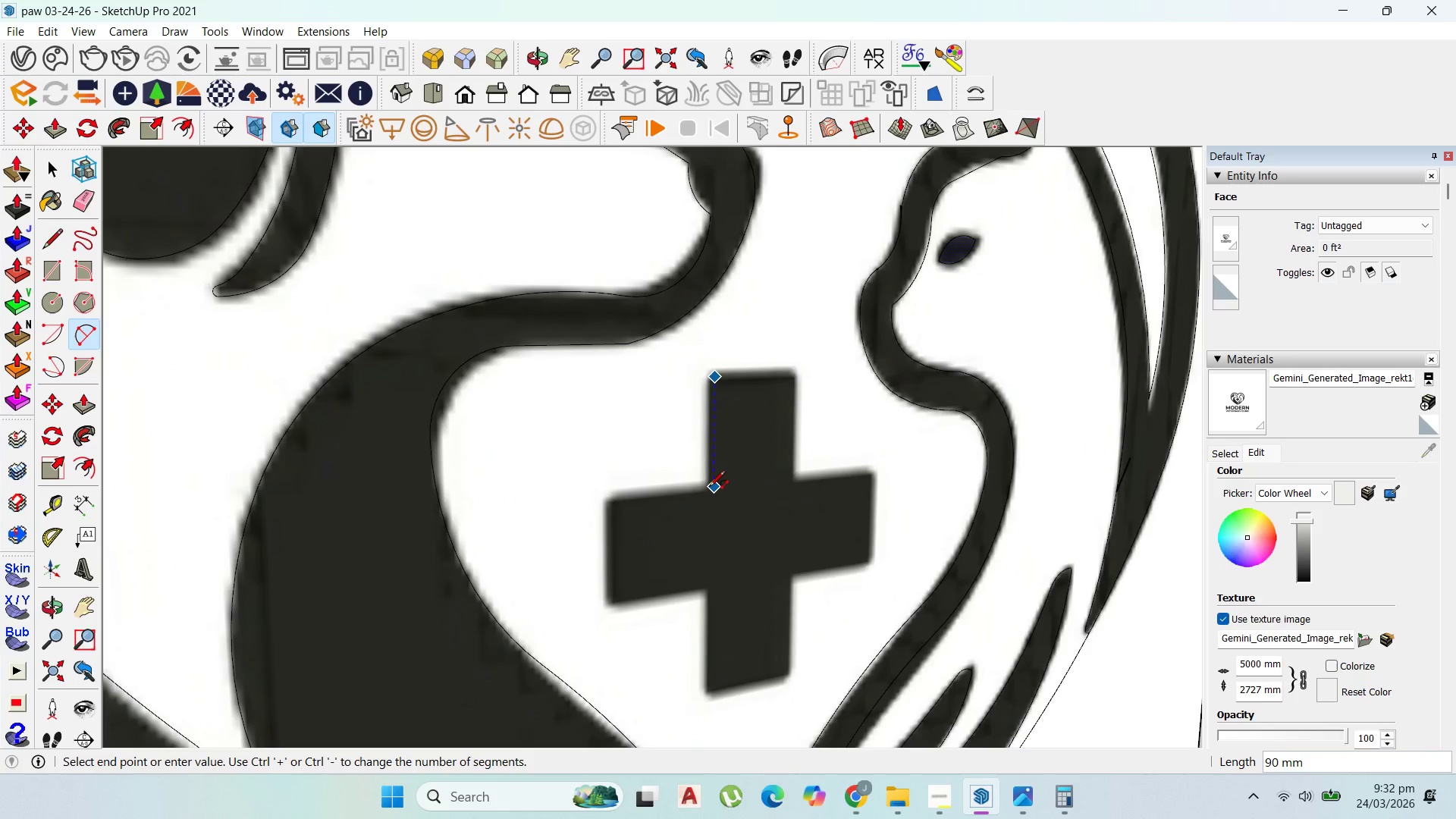 
key(Escape)
 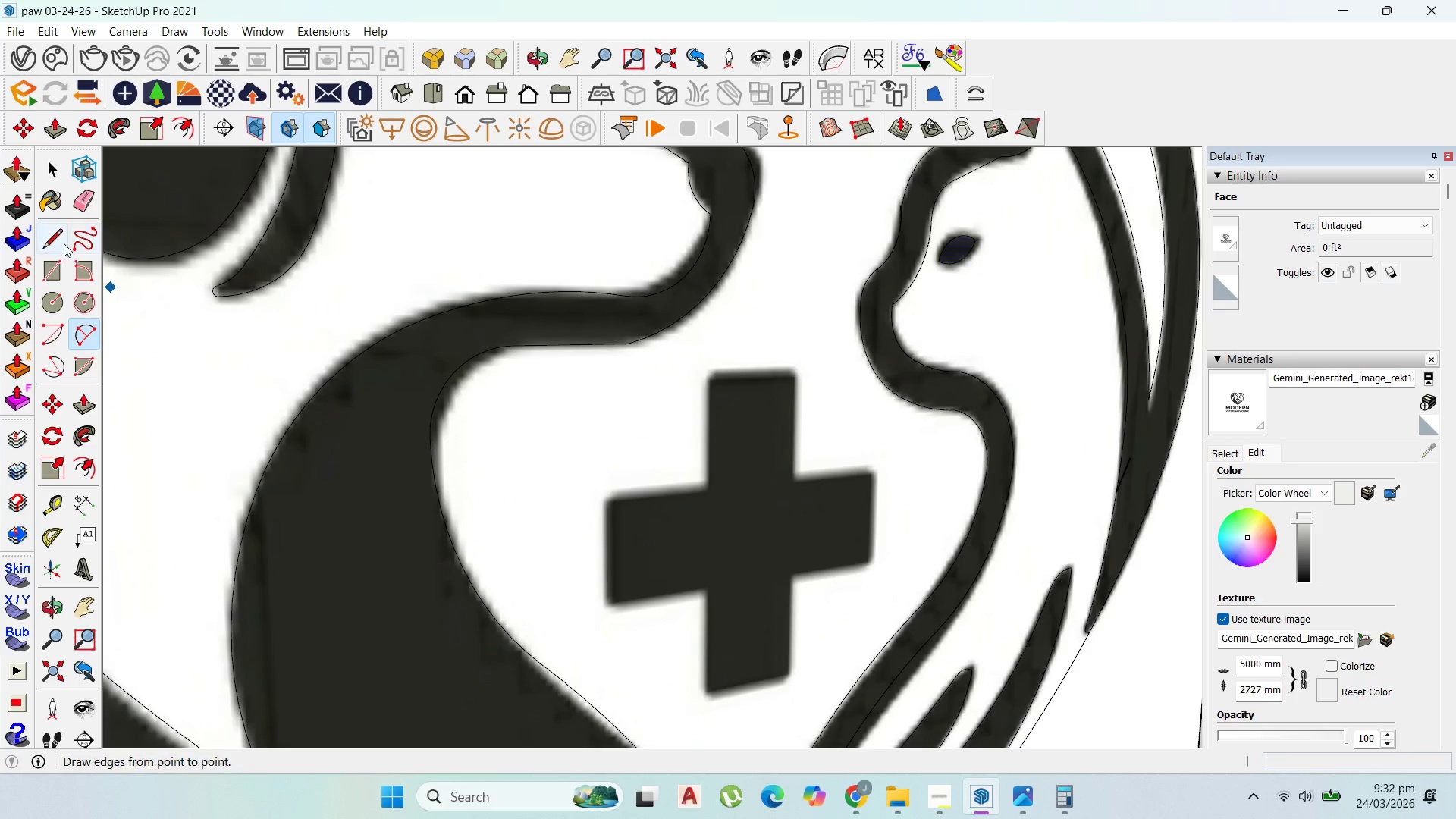 
left_click([53, 239])
 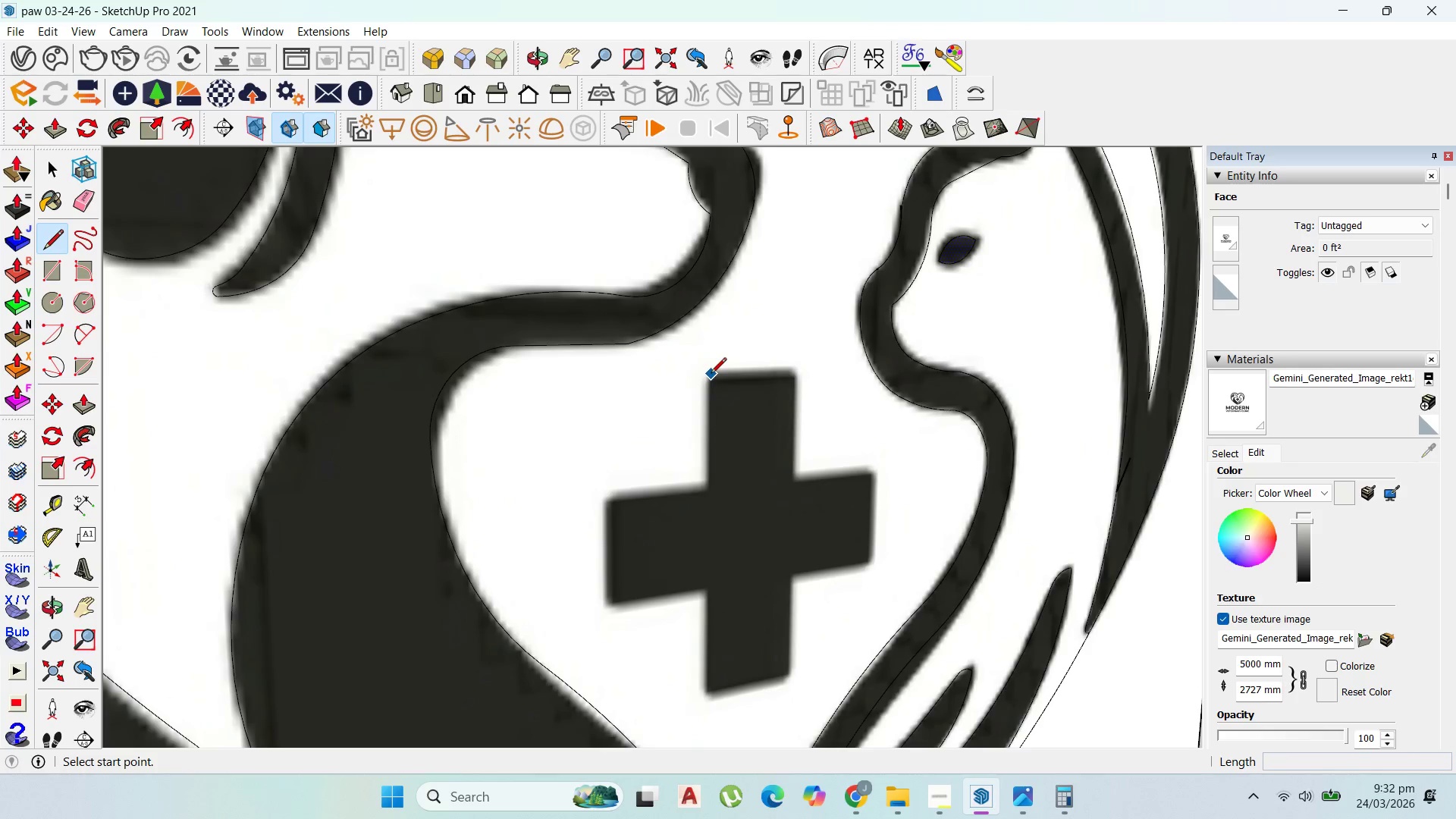 
left_click([711, 375])
 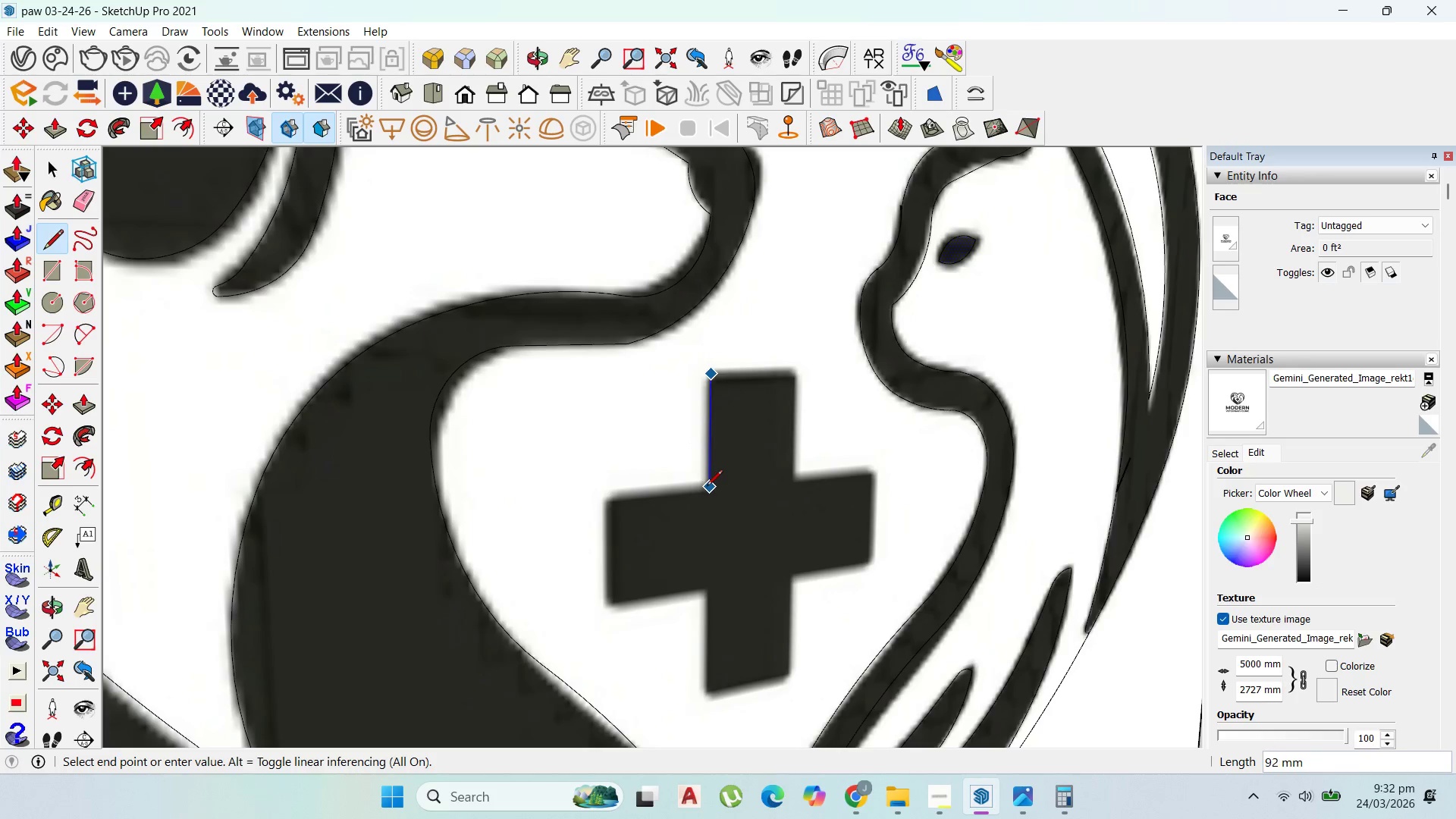 
left_click([707, 487])
 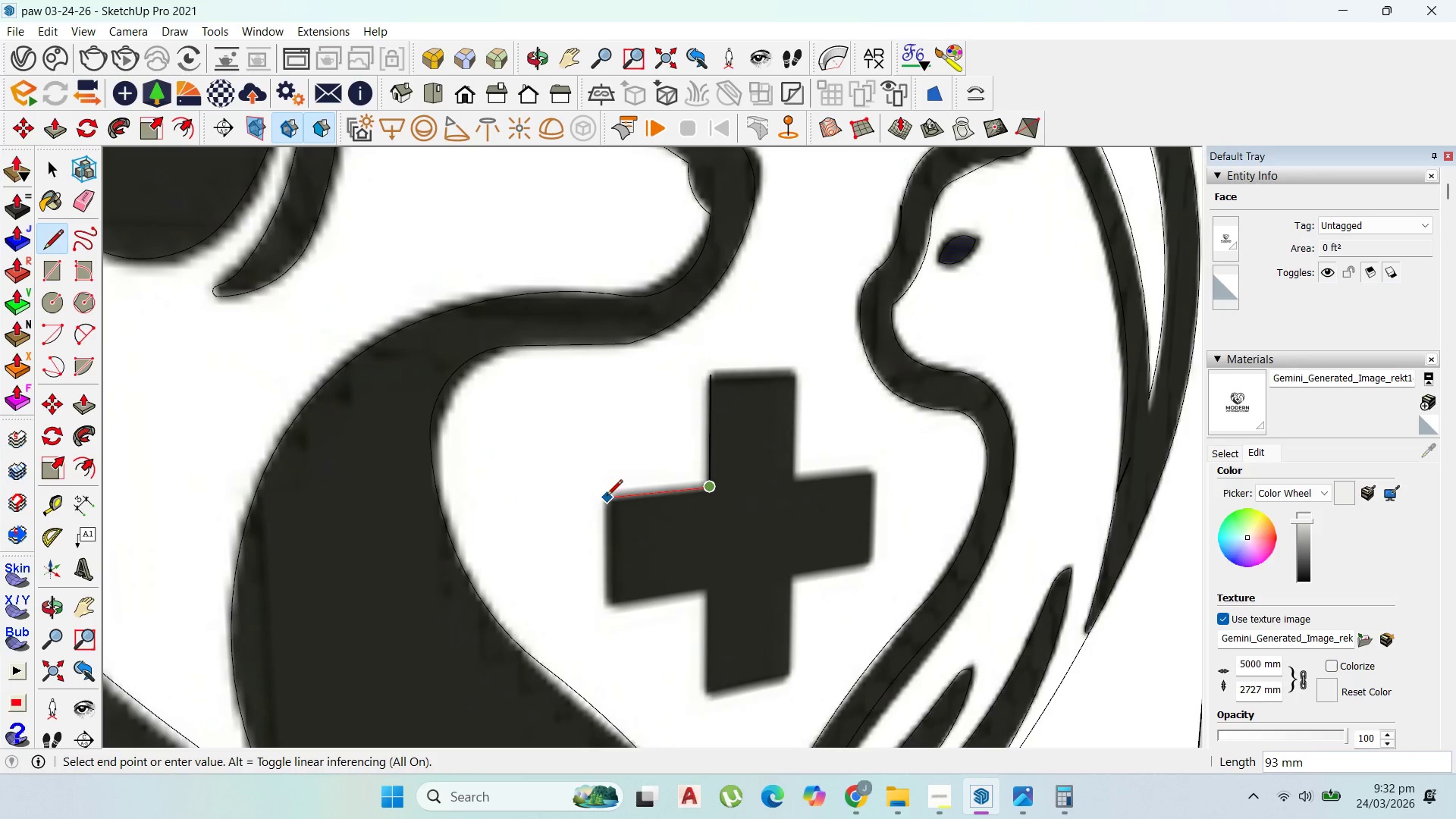 
left_click([607, 497])
 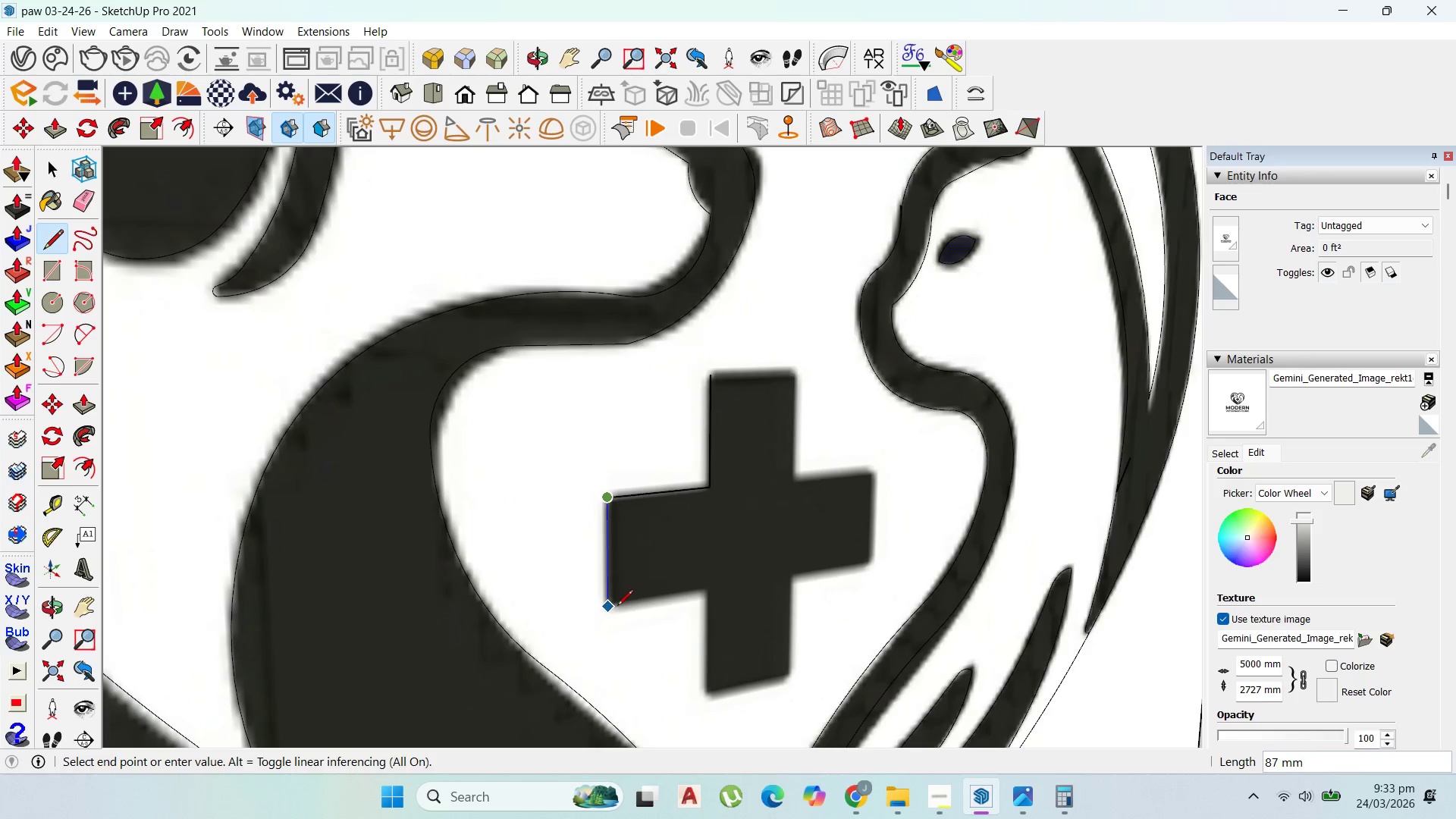 
left_click([617, 607])
 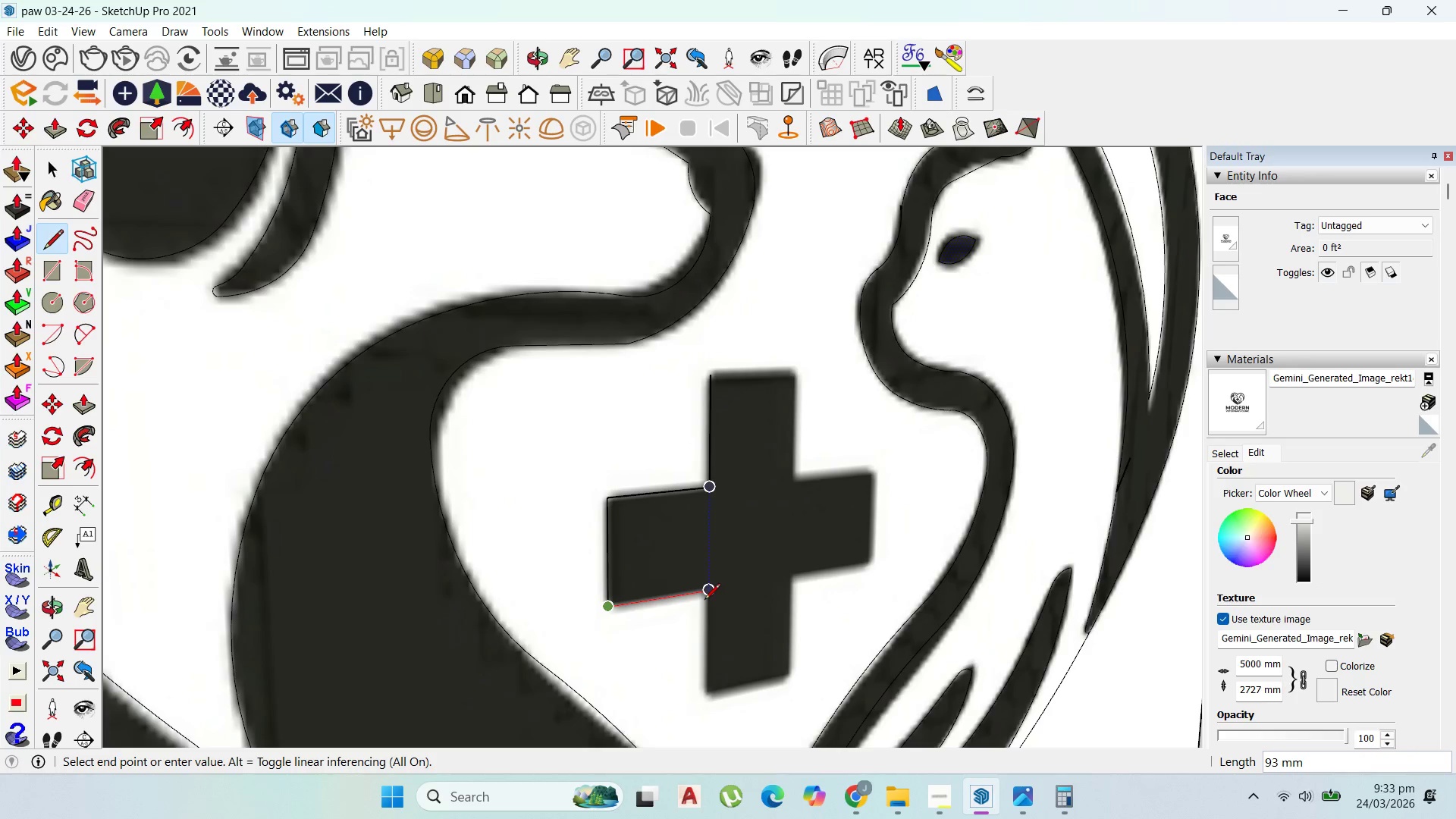 
left_click([704, 601])
 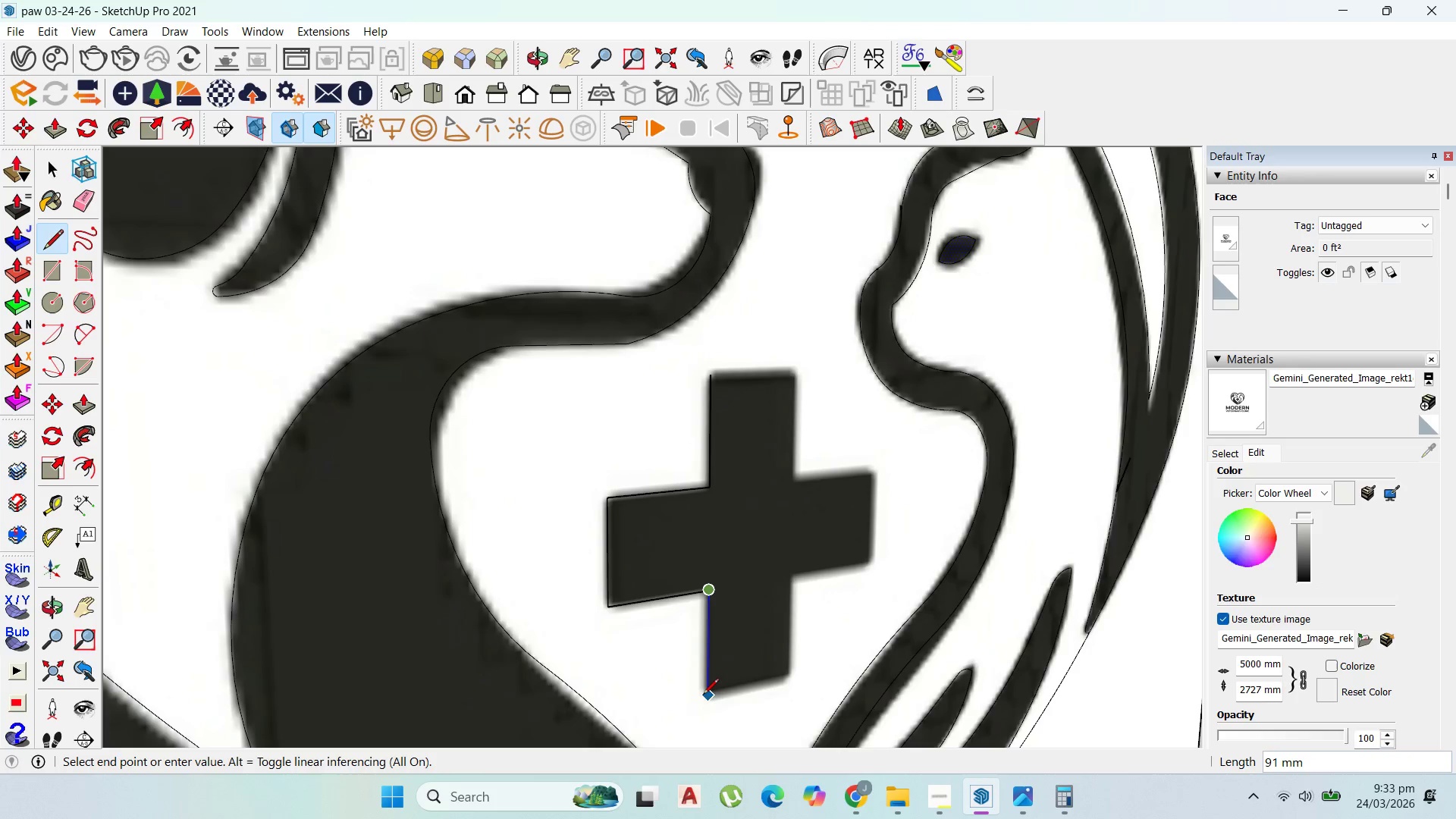 
left_click([703, 695])
 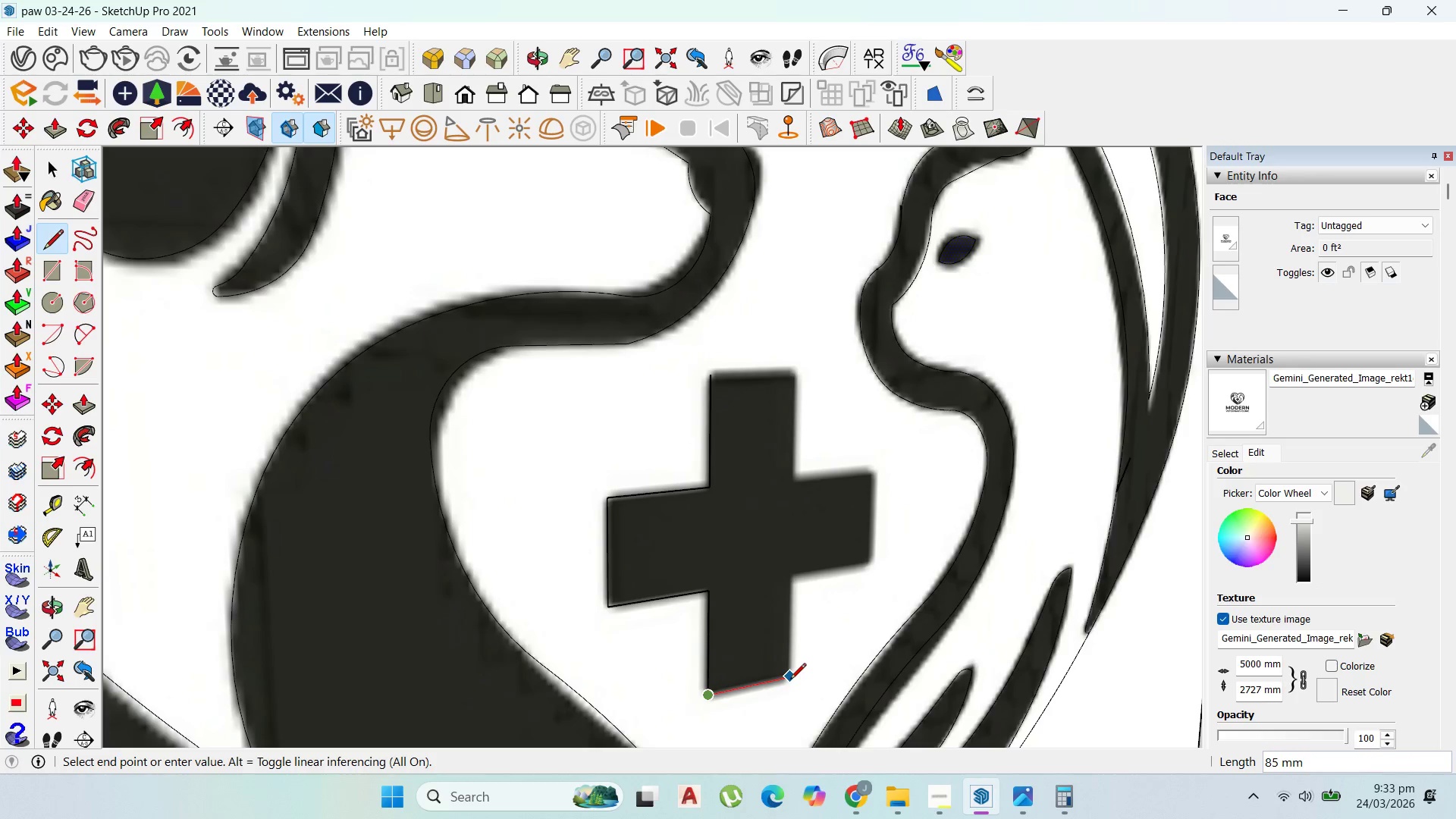 
left_click([791, 679])
 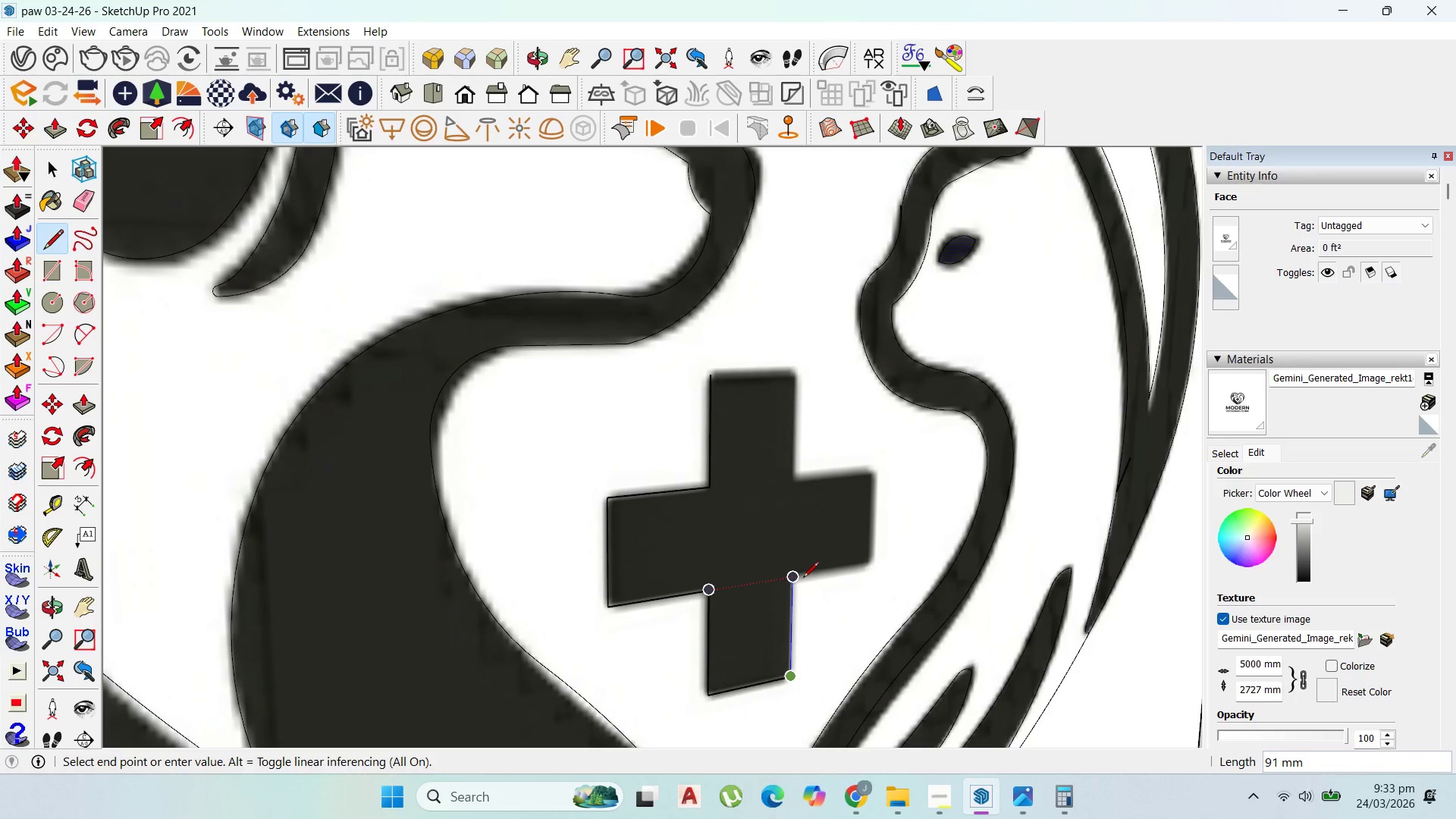 
left_click([803, 578])
 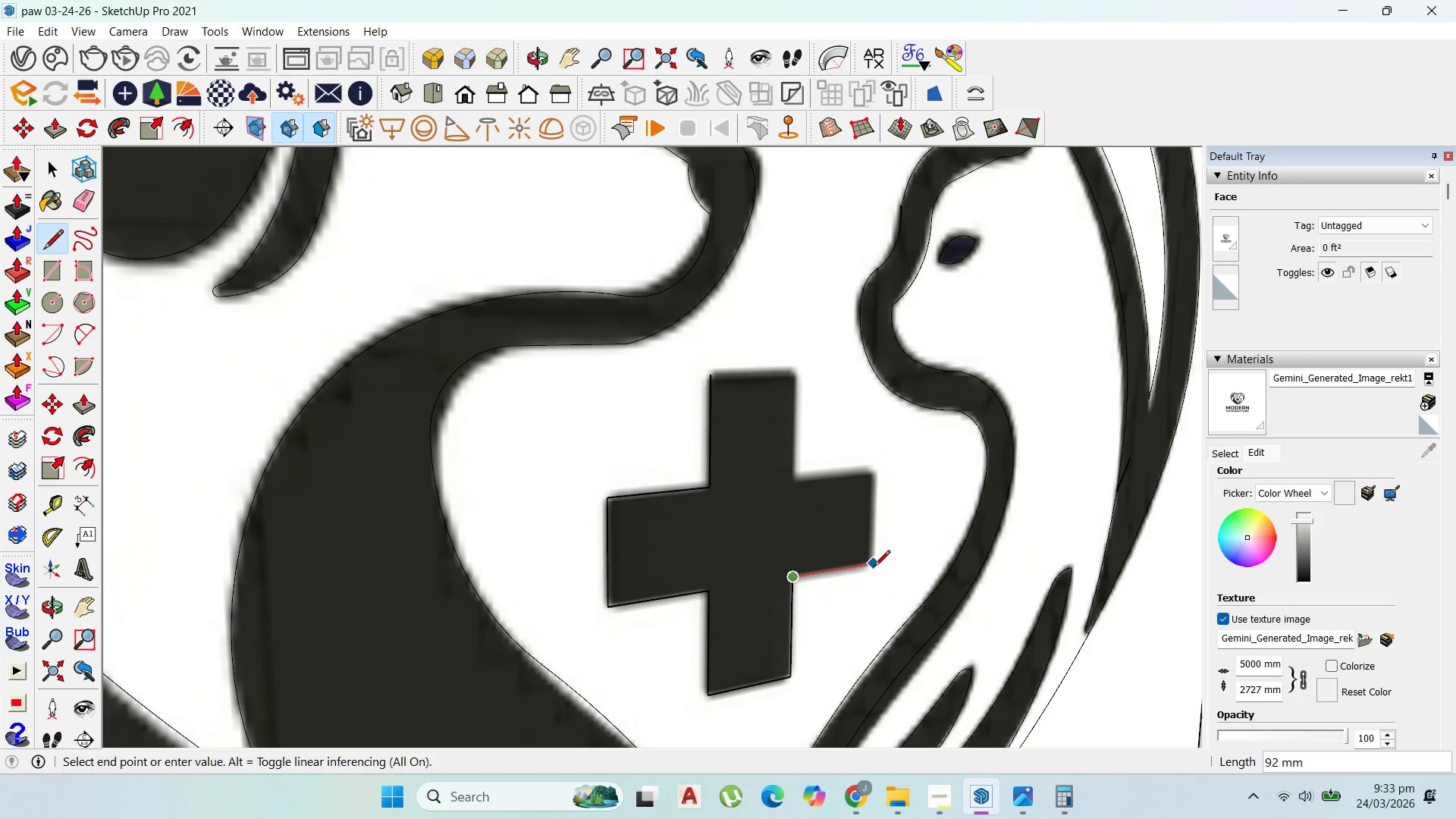 
left_click([874, 567])
 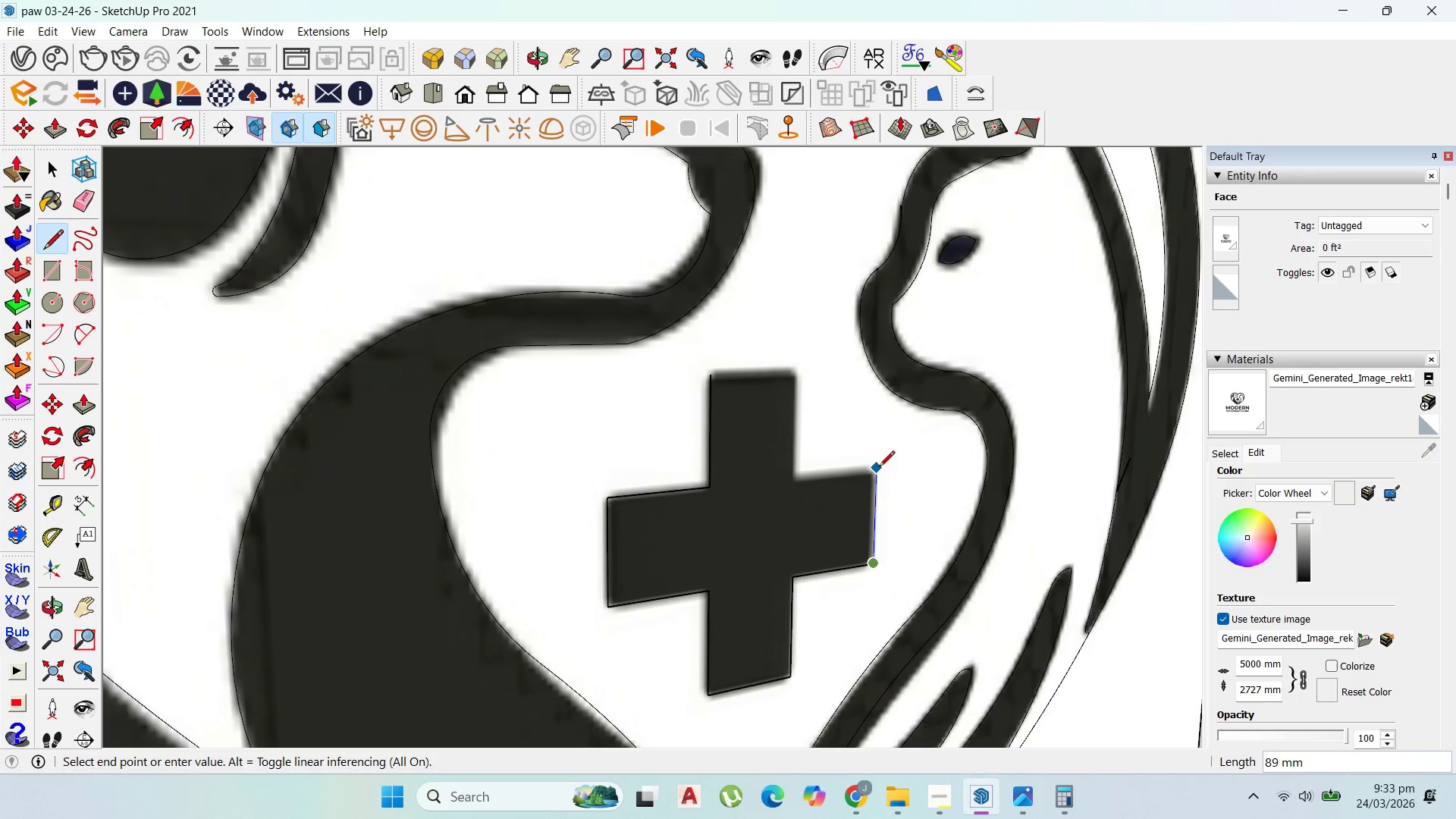 
hold_key(key=ShiftLeft, duration=1.45)
left_click([713, 488])
 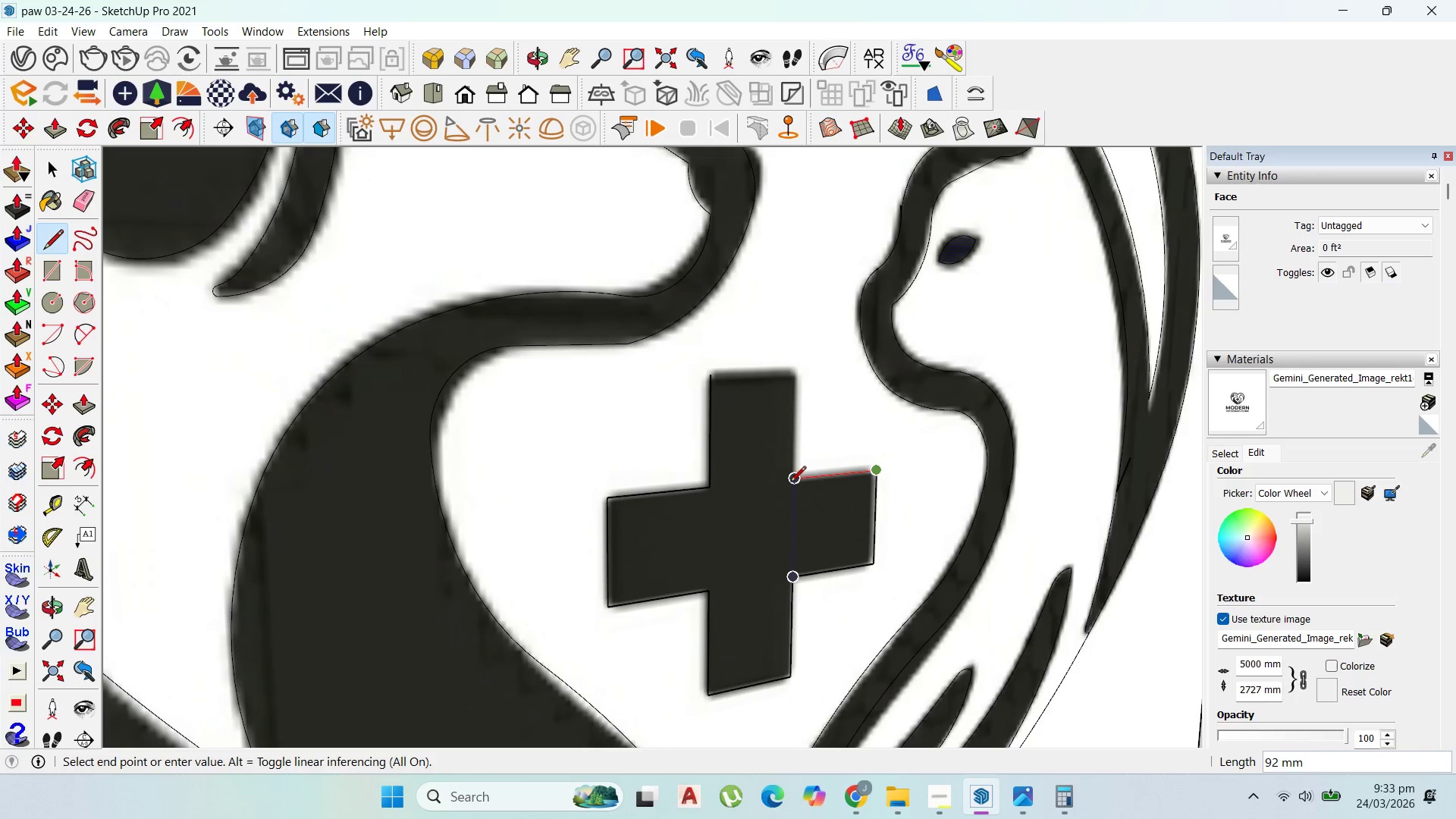 
left_click([790, 483])
 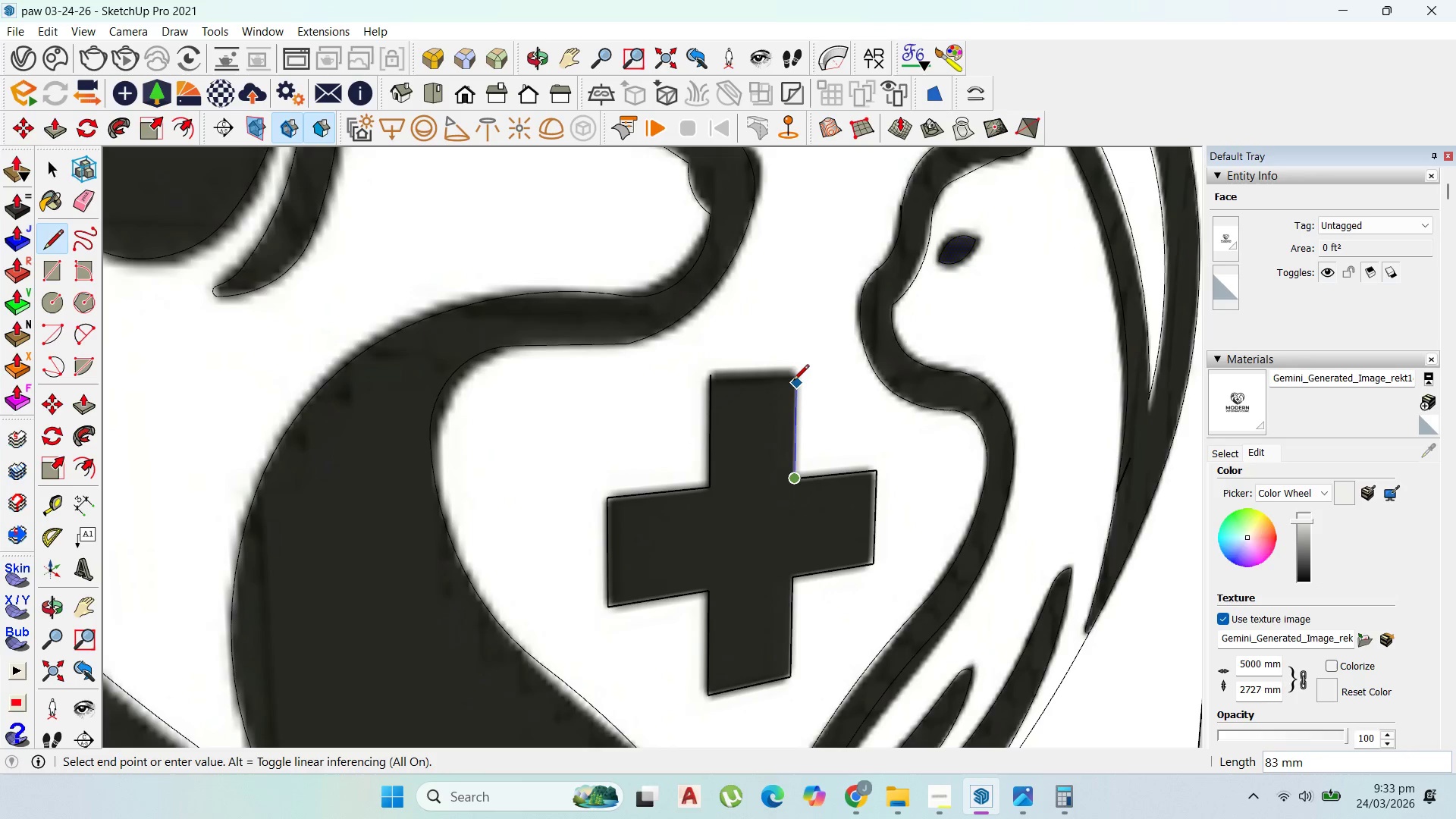 
hold_key(key=ShiftLeft, duration=1.17)
left_click([714, 380])
 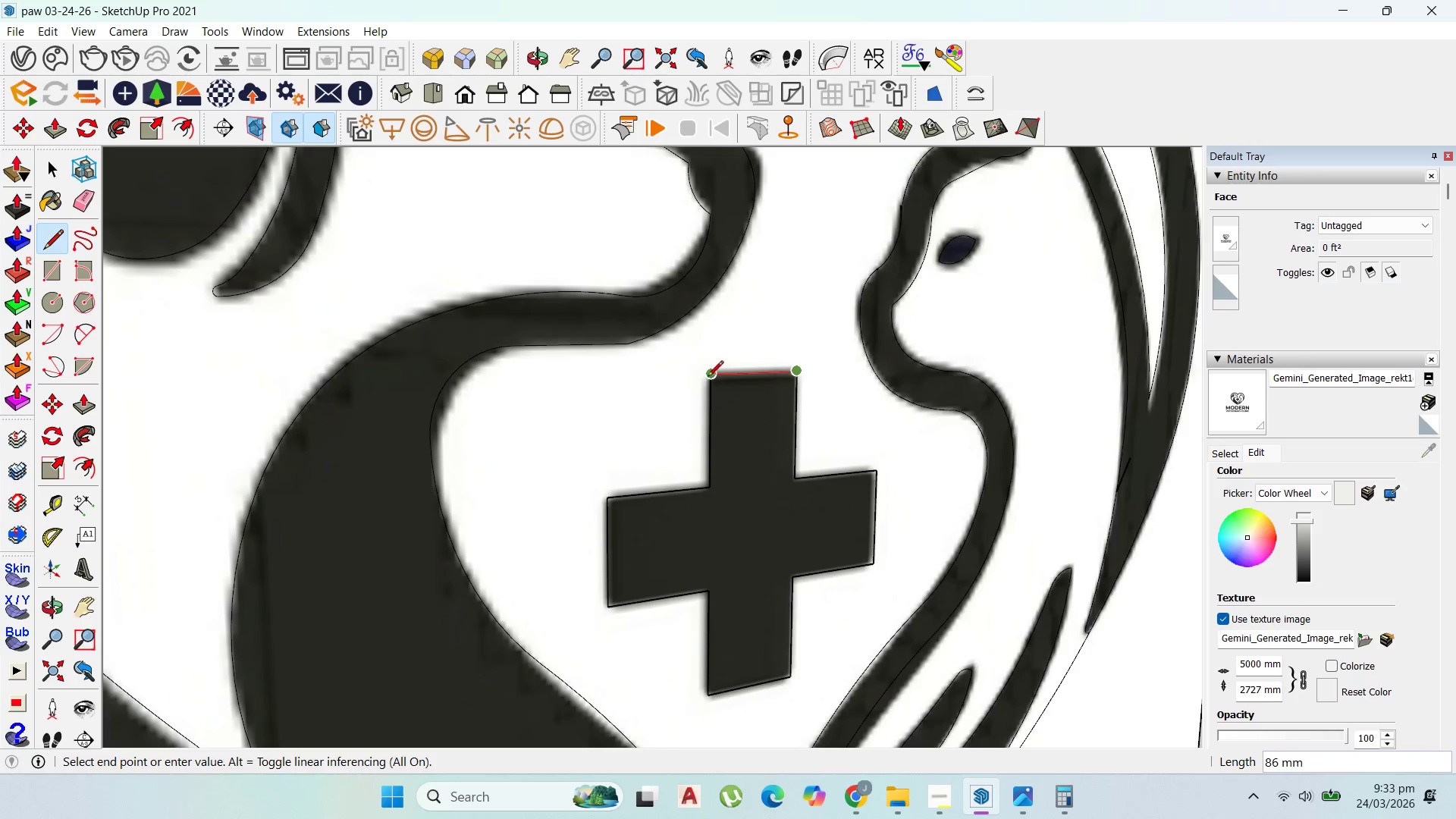 
left_click([708, 377])
 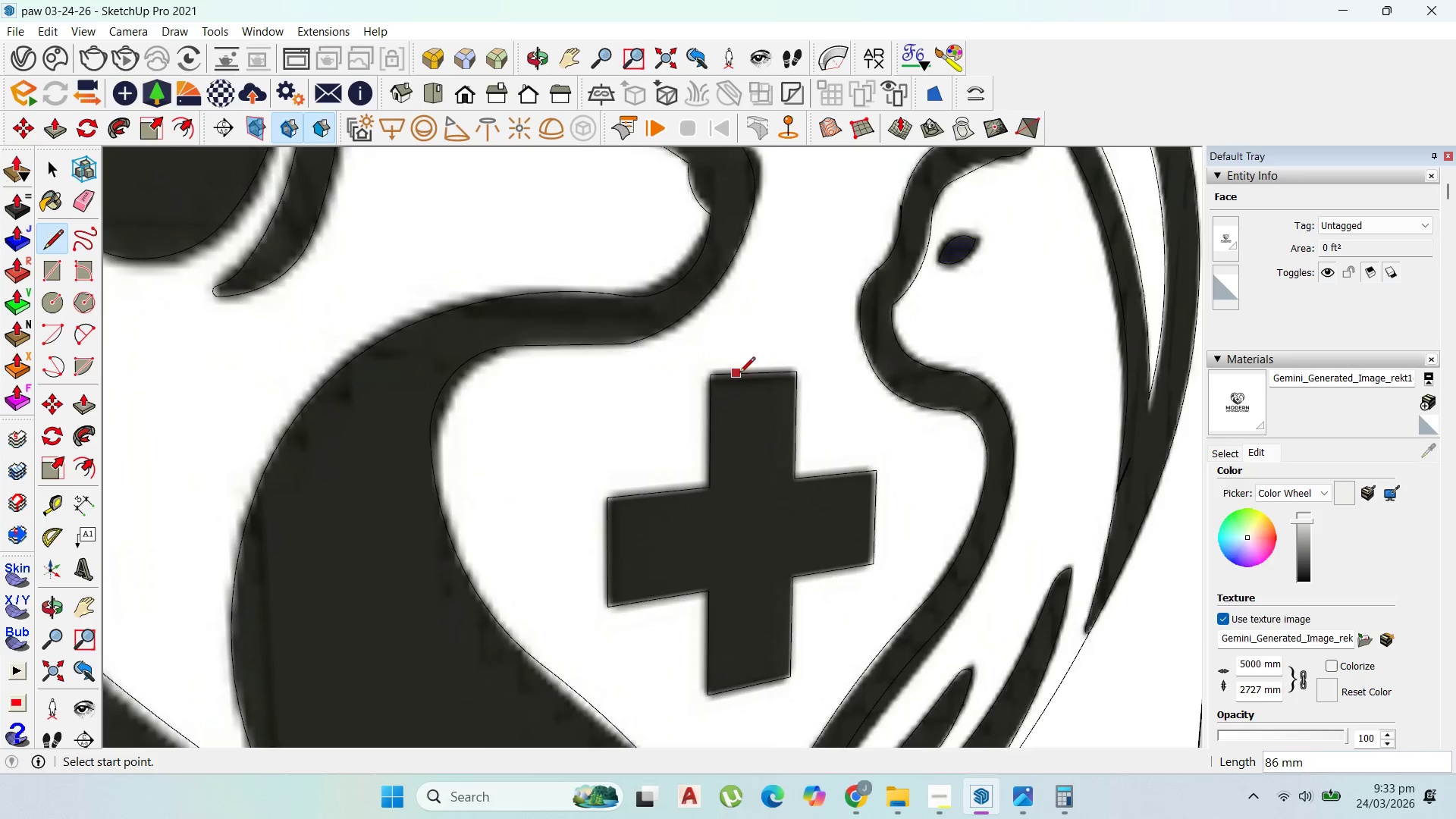 
scroll: coordinate [739, 374], scroll_direction: down, amount: 4.0
 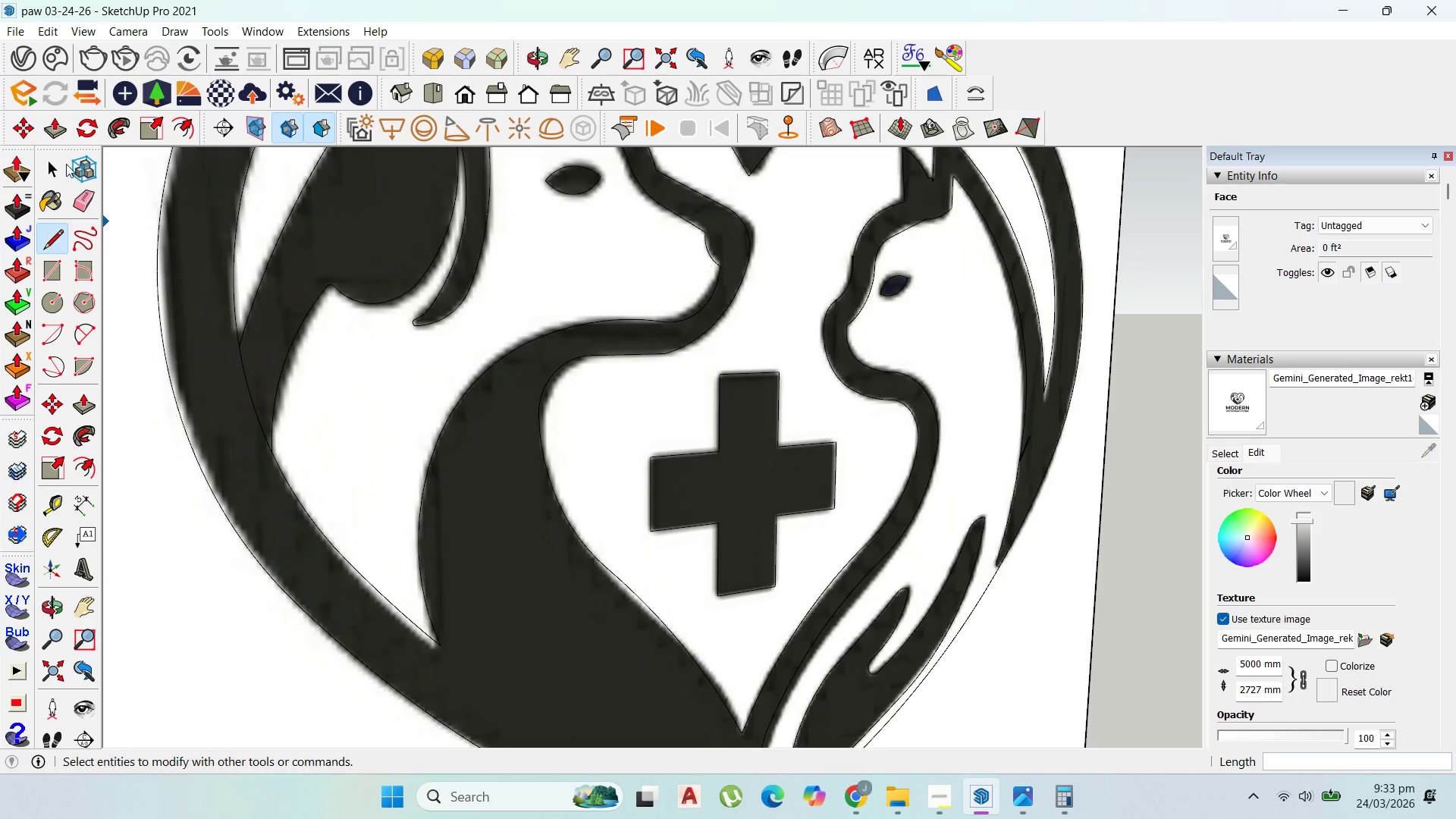 
left_click_drag(start_coordinate=[47, 155], to_coordinate=[47, 159])
 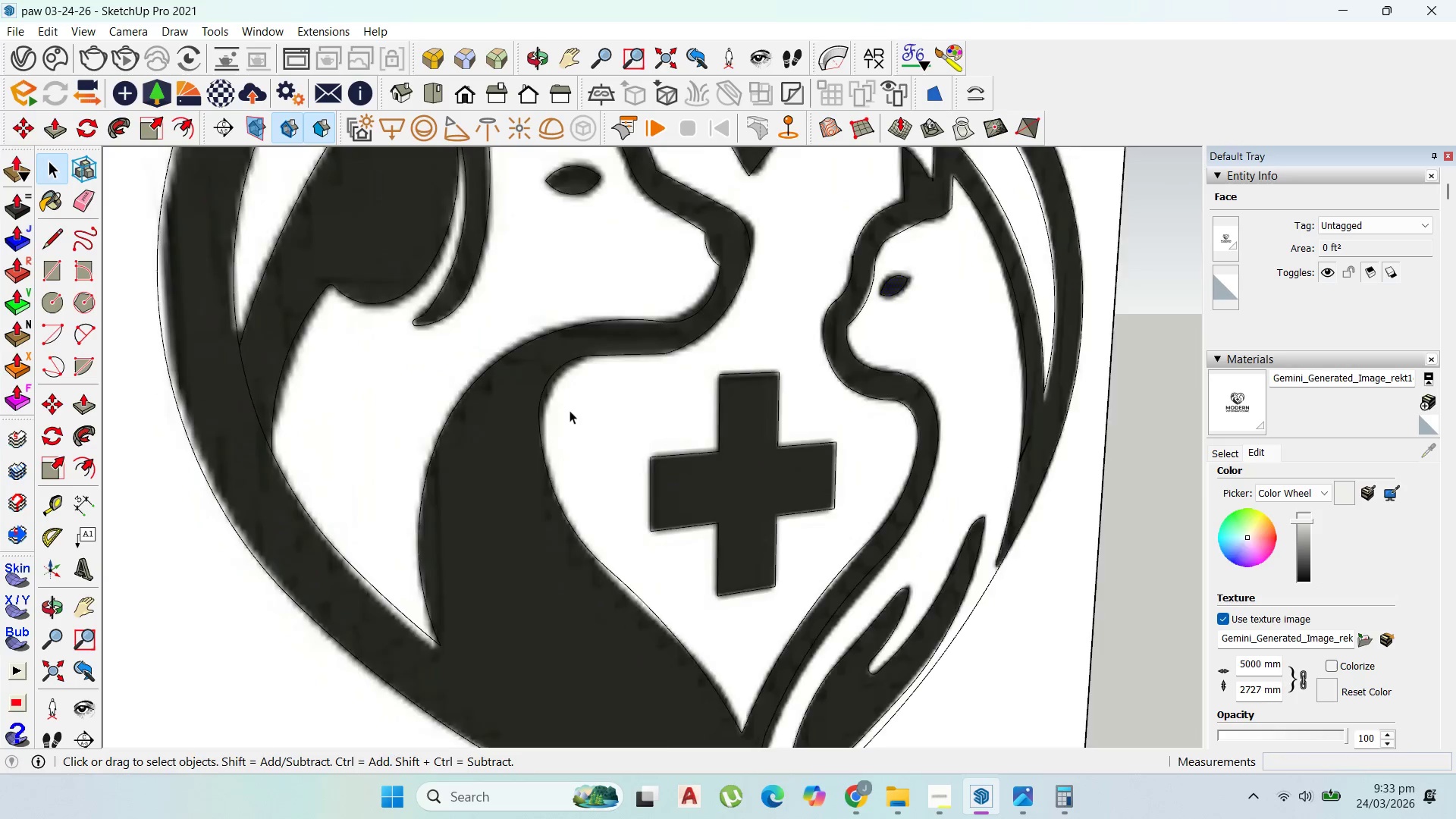 
scroll: coordinate [736, 428], scroll_direction: down, amount: 8.0
 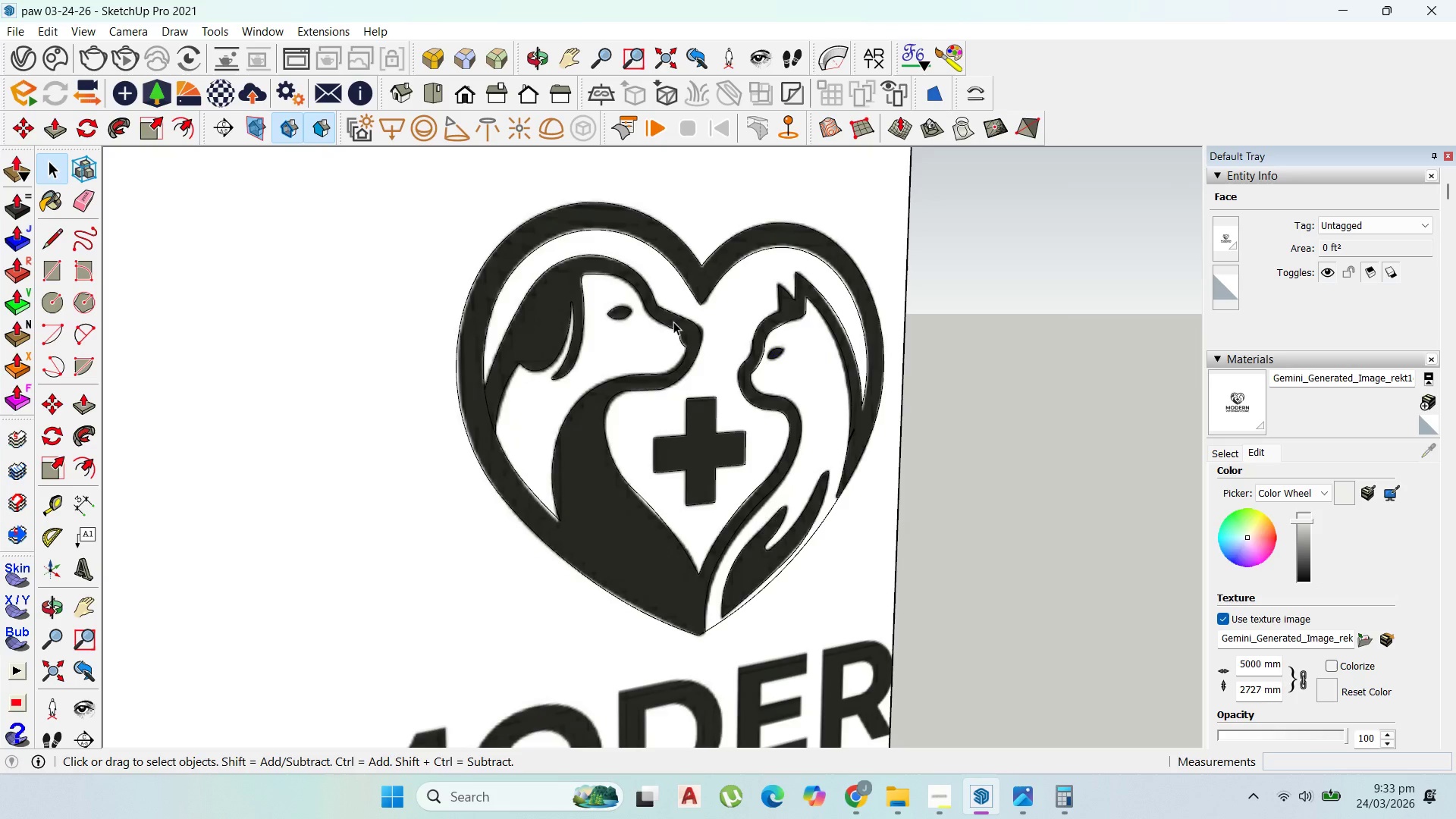 
scroll: coordinate [628, 311], scroll_direction: up, amount: 2.0
 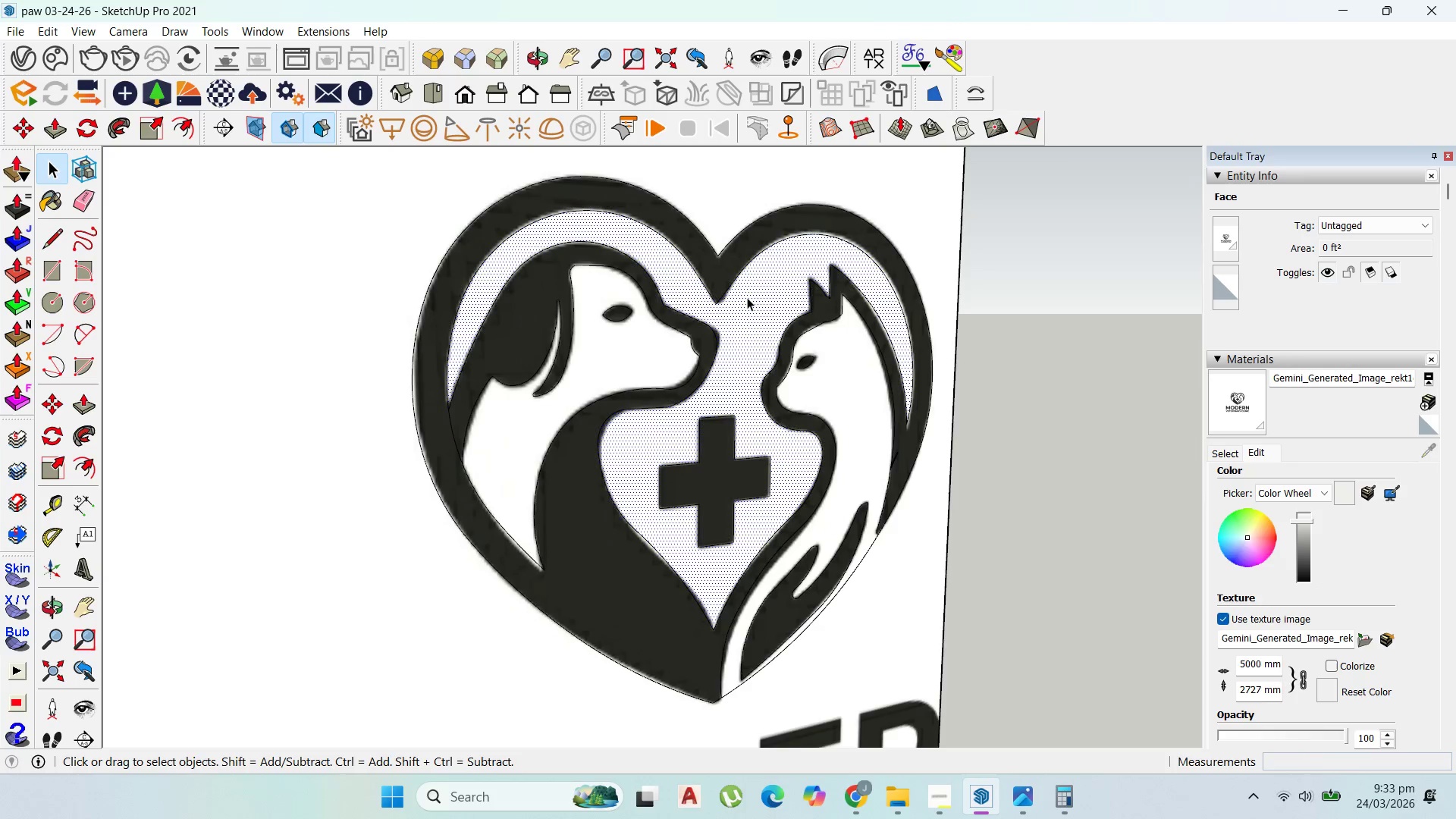 
scroll: coordinate [816, 483], scroll_direction: down, amount: 8.0
 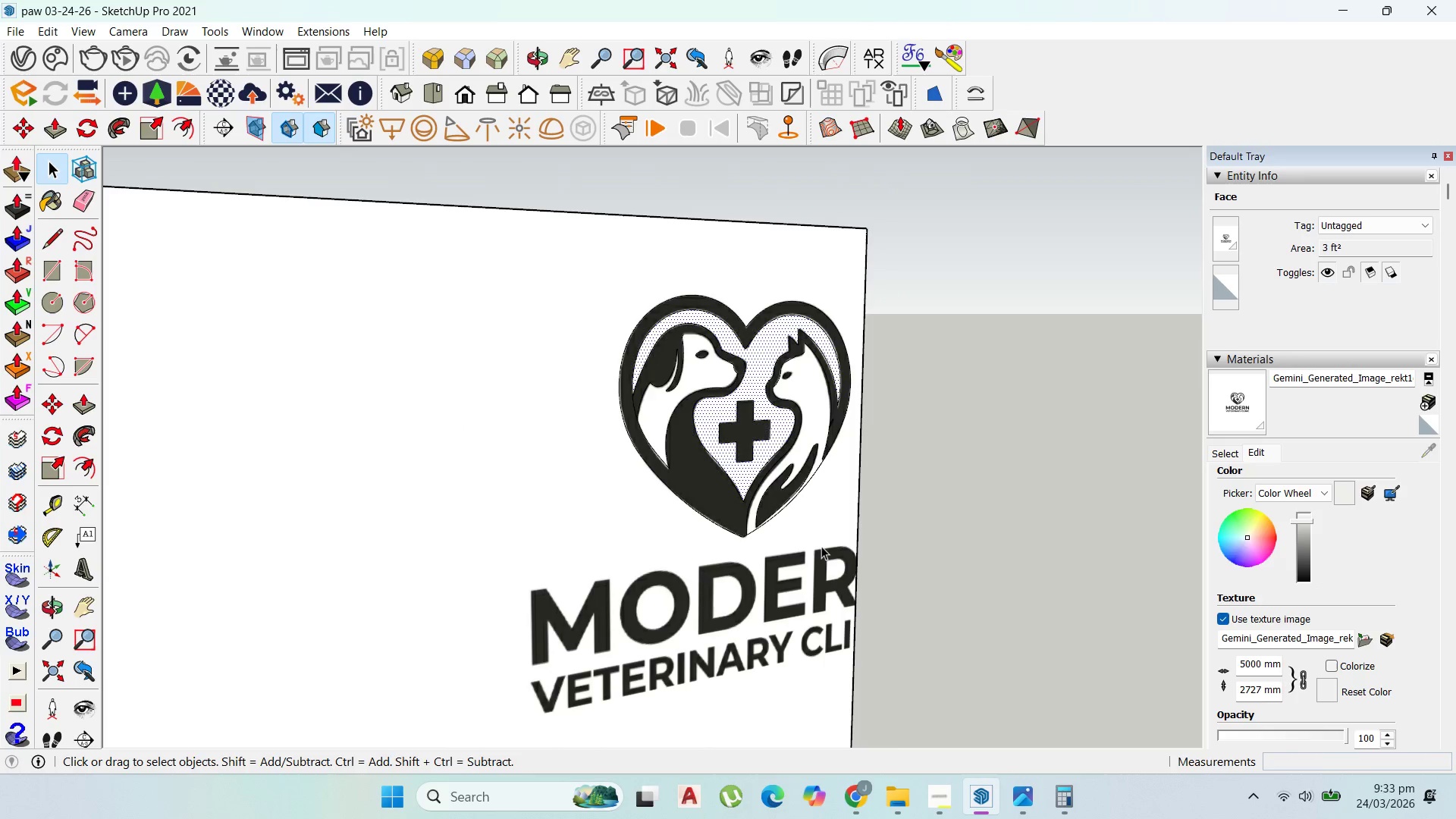 
left_click([835, 507])
 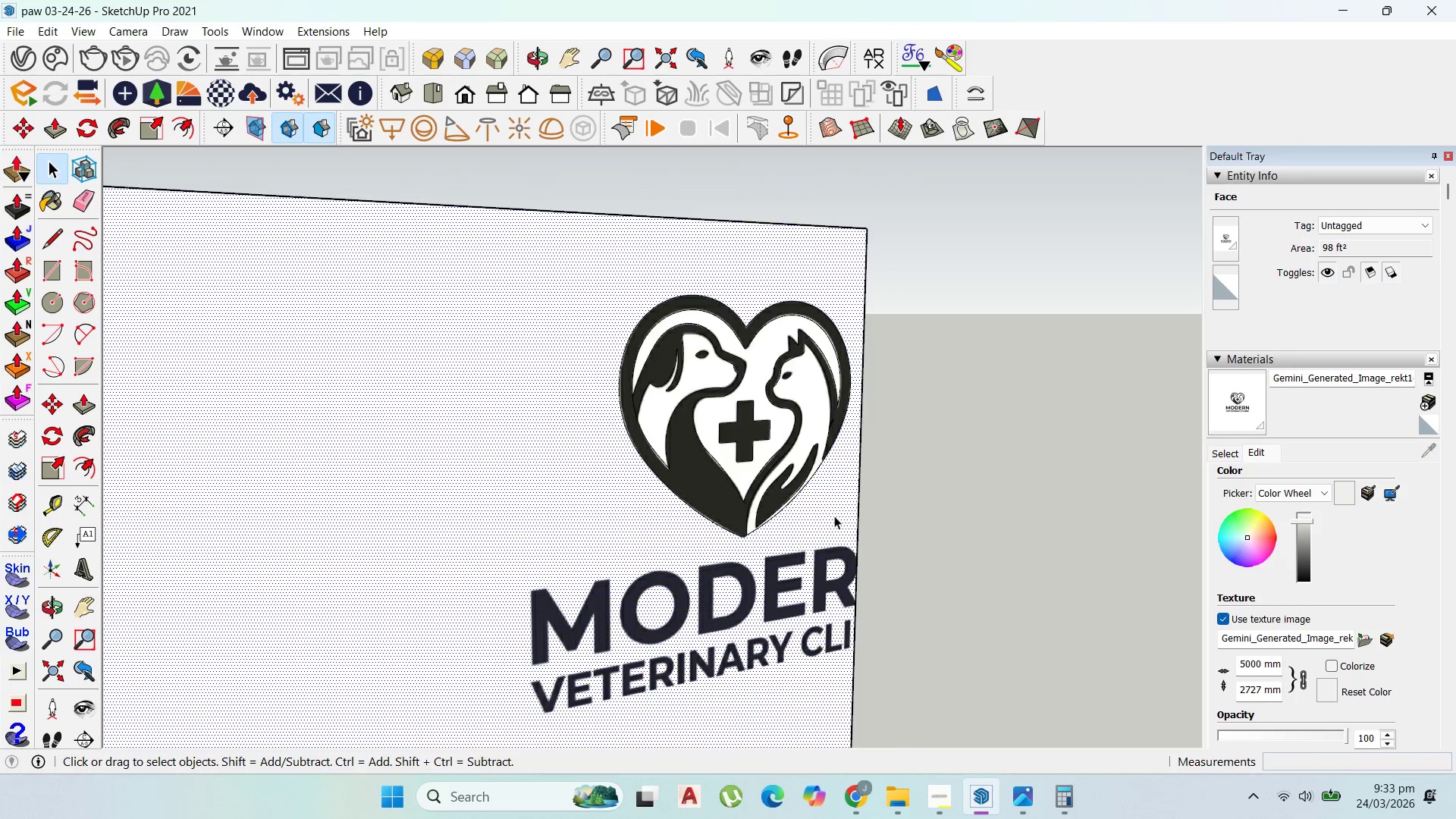 
left_click_drag(start_coordinate=[924, 618], to_coordinate=[846, 568])
 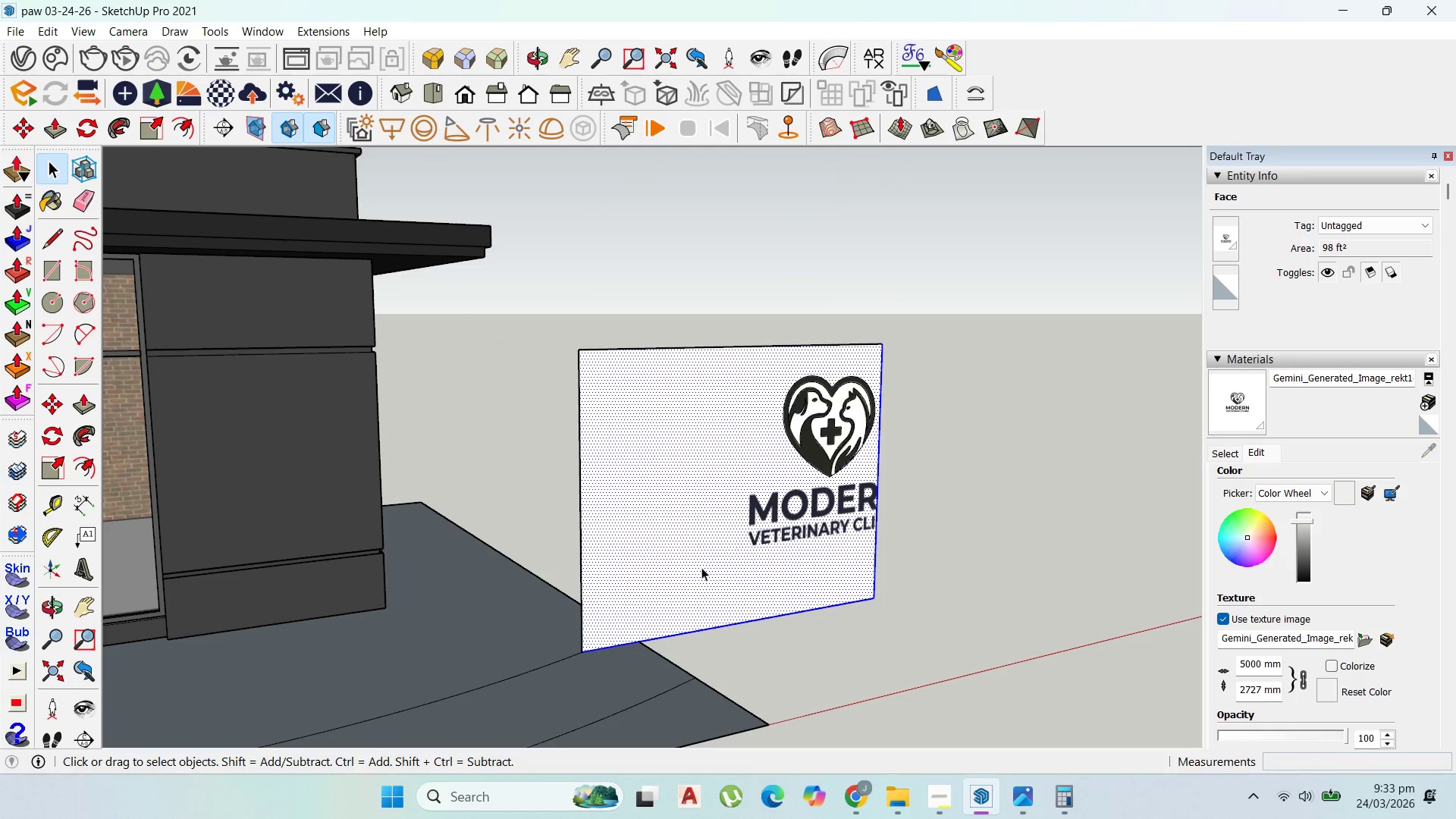 
scroll: coordinate [905, 457], scroll_direction: down, amount: 7.0
 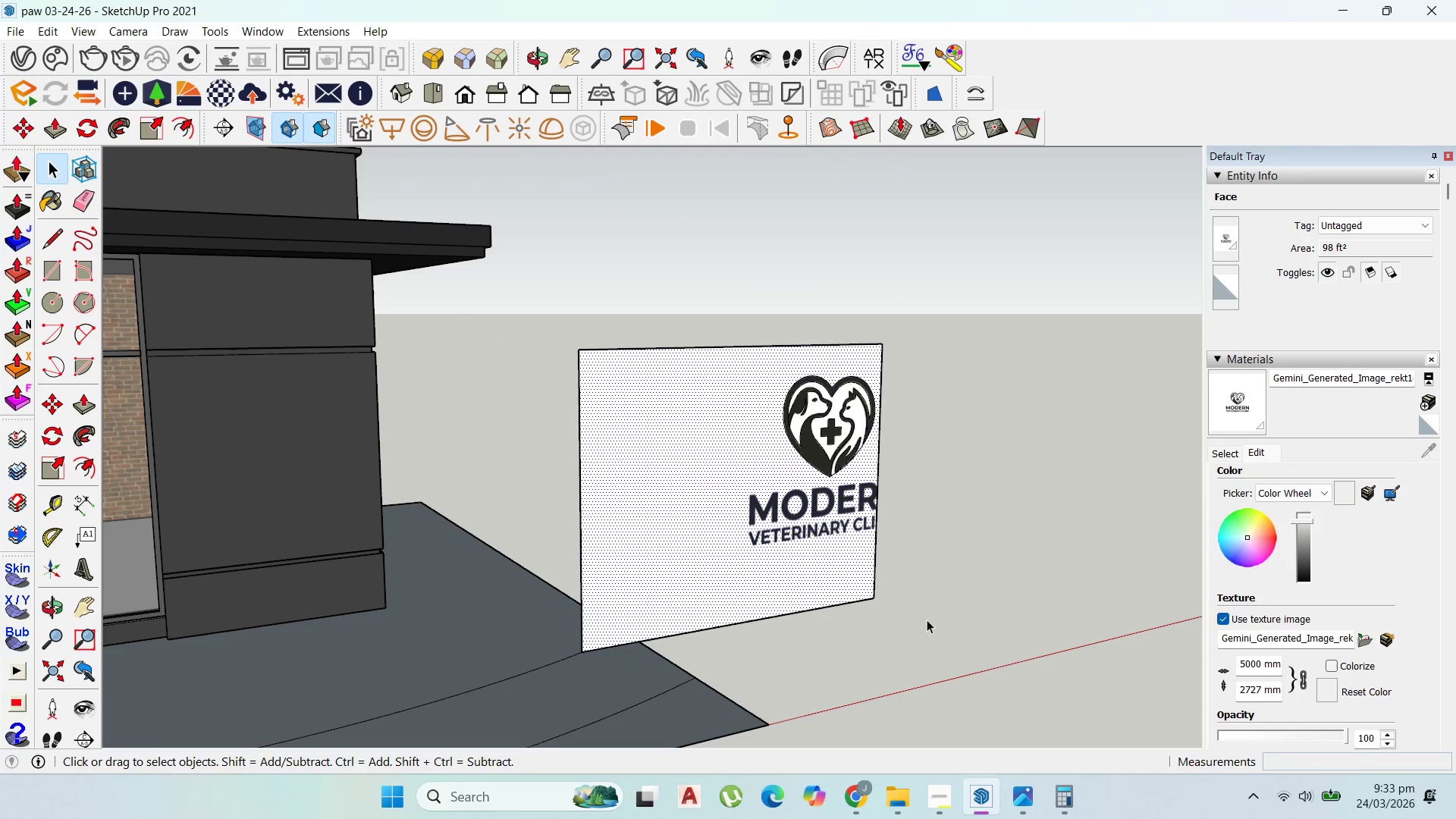 
key(Delete)
 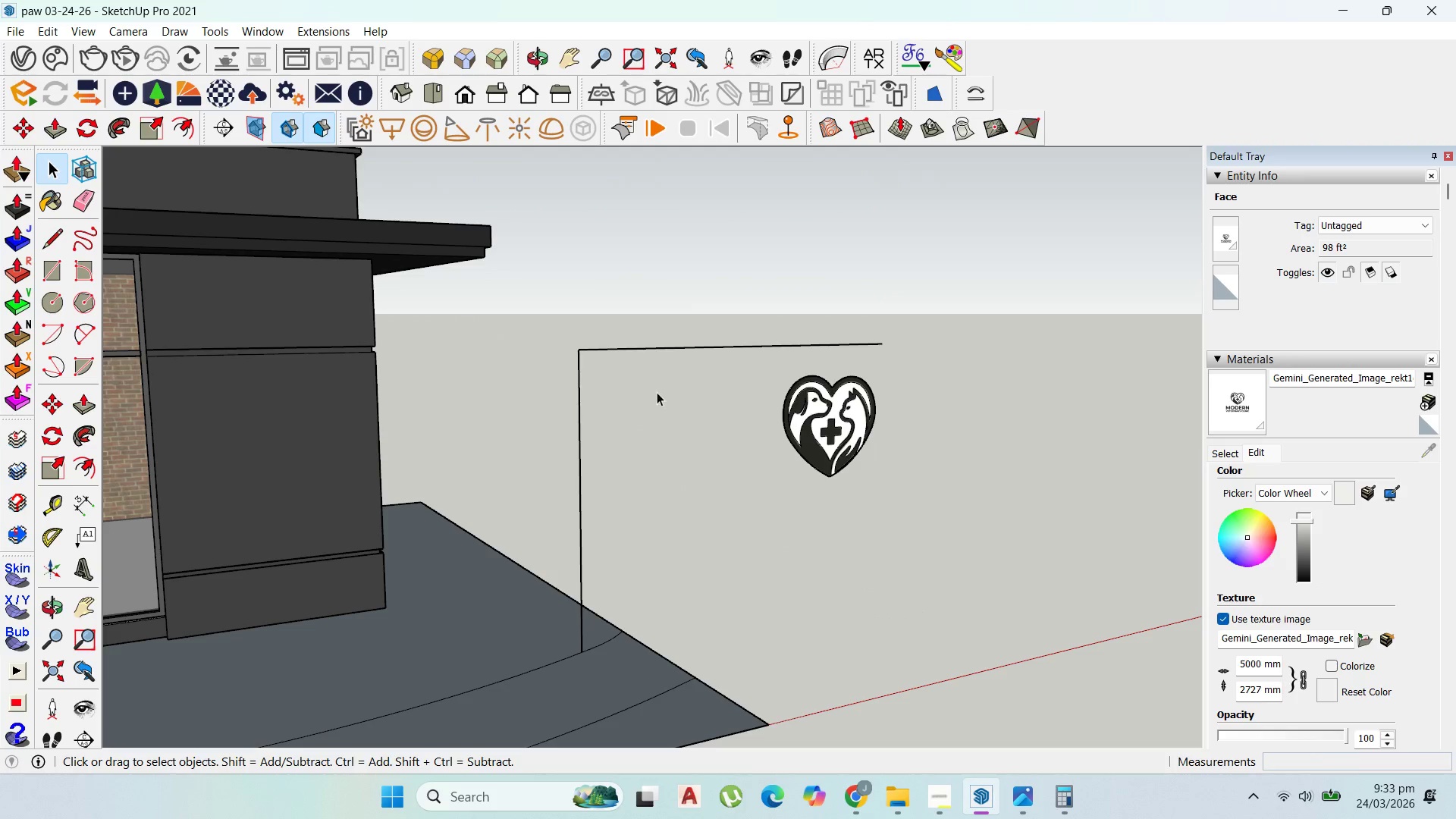 
left_click_drag(start_coordinate=[648, 388], to_coordinate=[540, 293])
 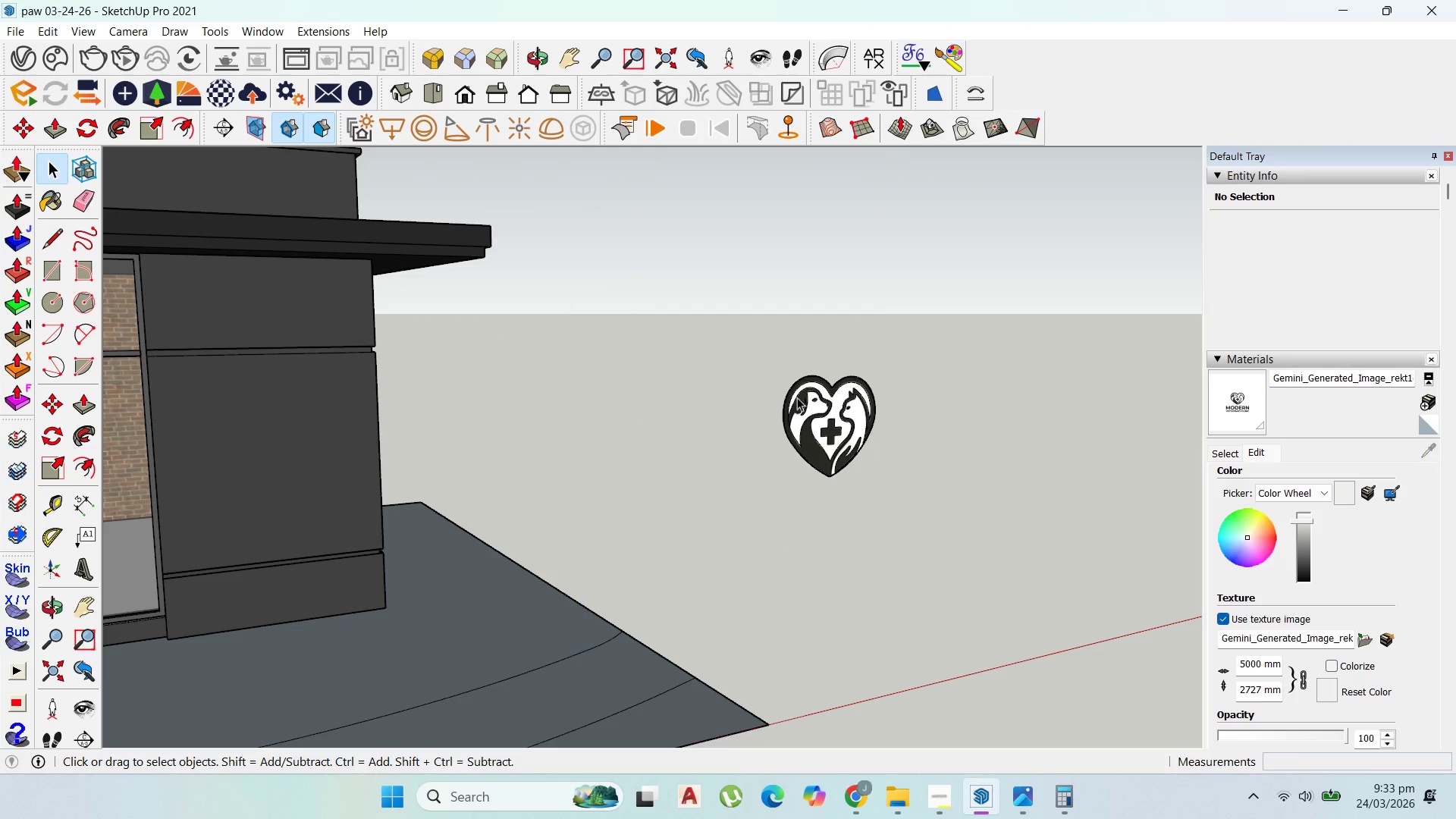 
key(Delete)
 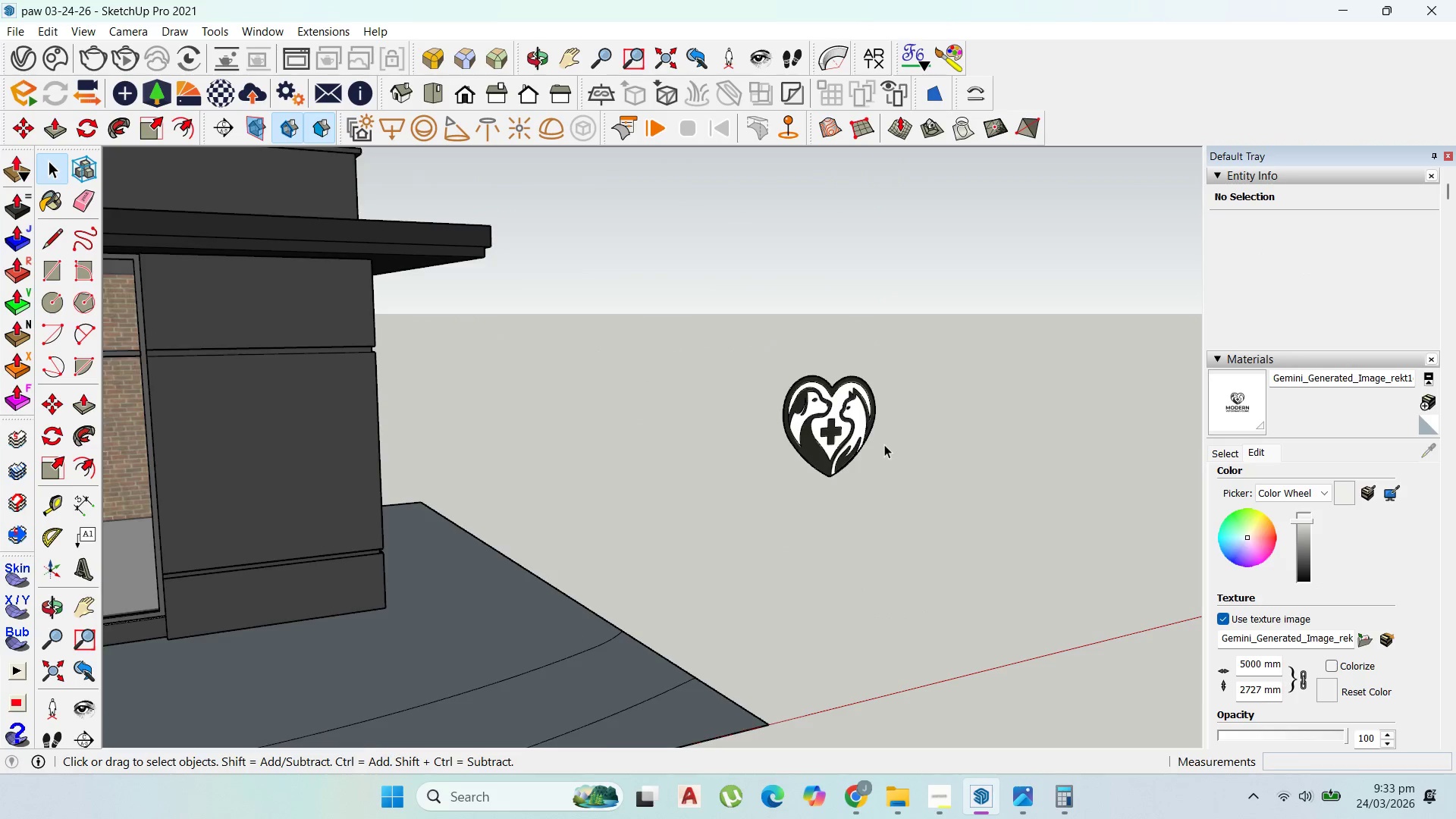 
scroll: coordinate [820, 403], scroll_direction: up, amount: 10.0
 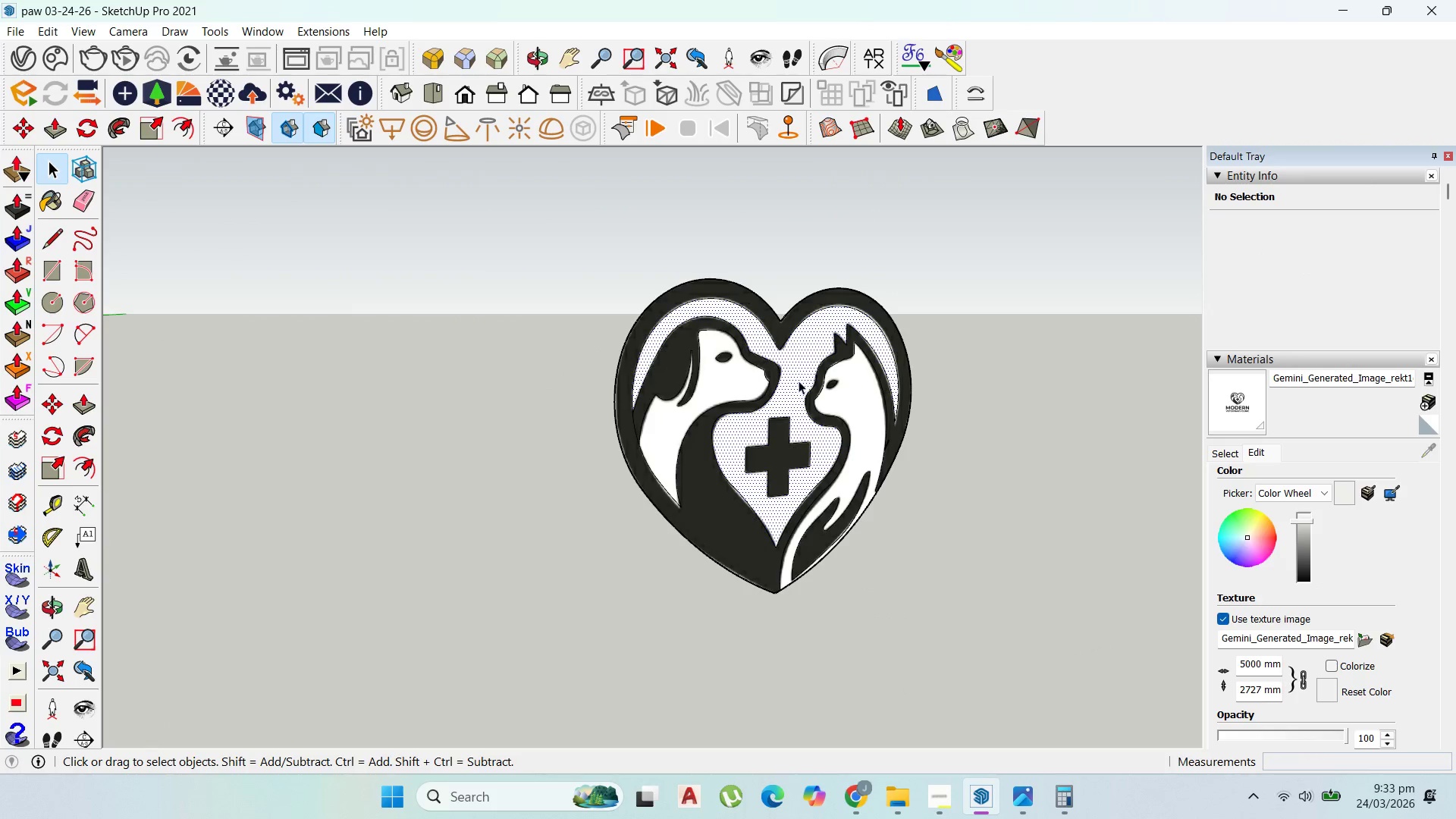 
key(Delete)
 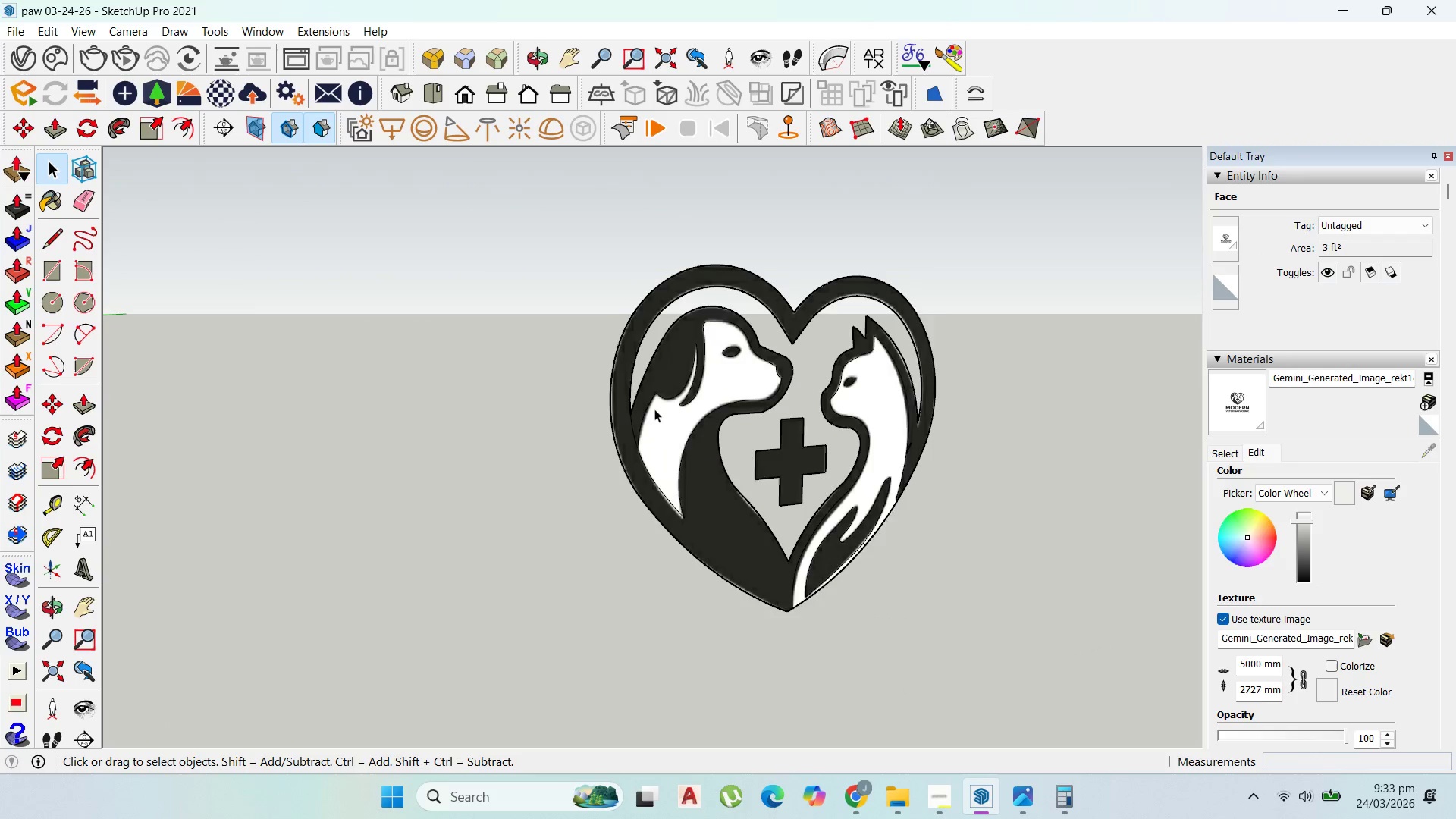 
left_click([669, 411])
 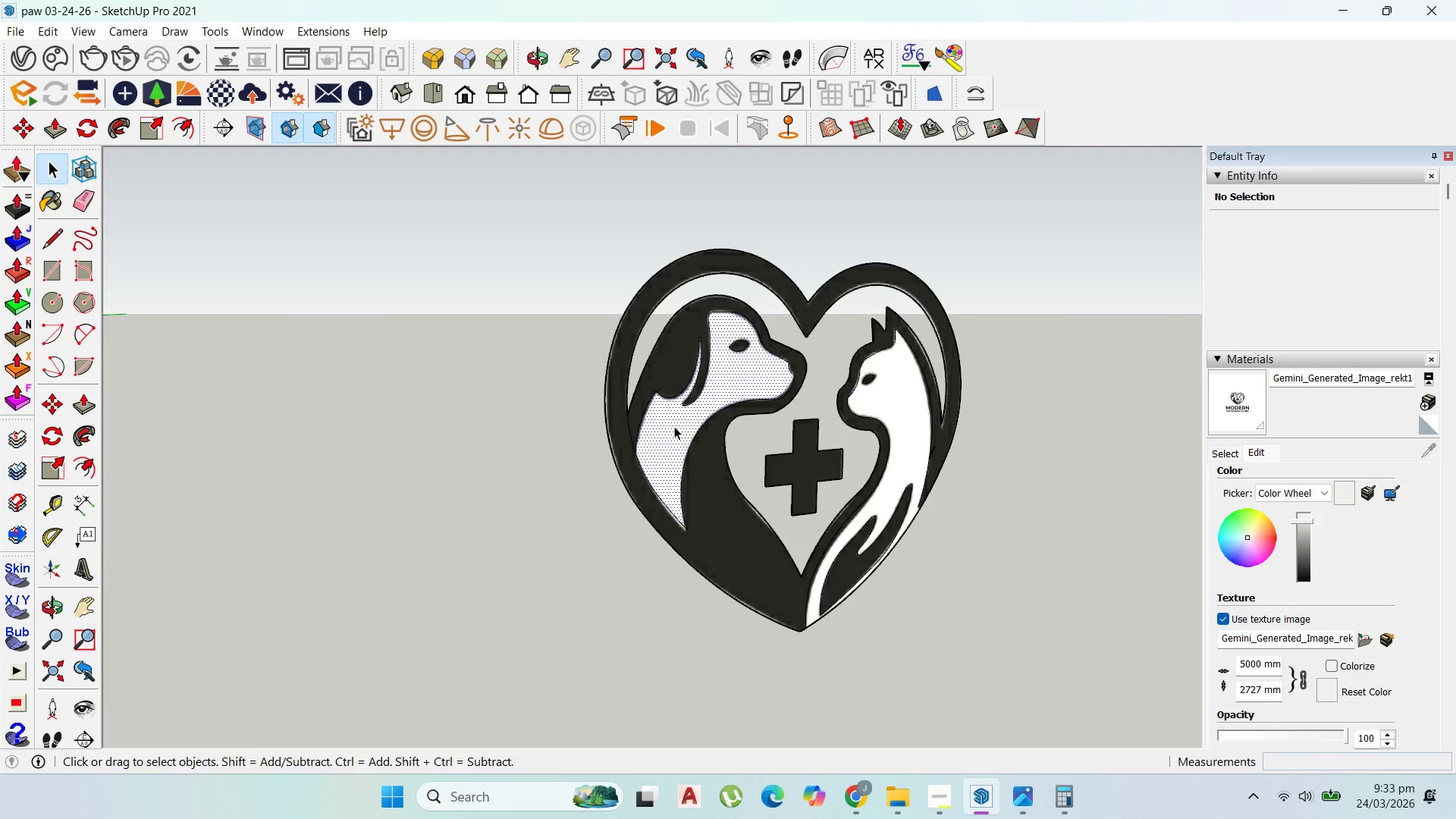 
scroll: coordinate [657, 408], scroll_direction: up, amount: 2.0
 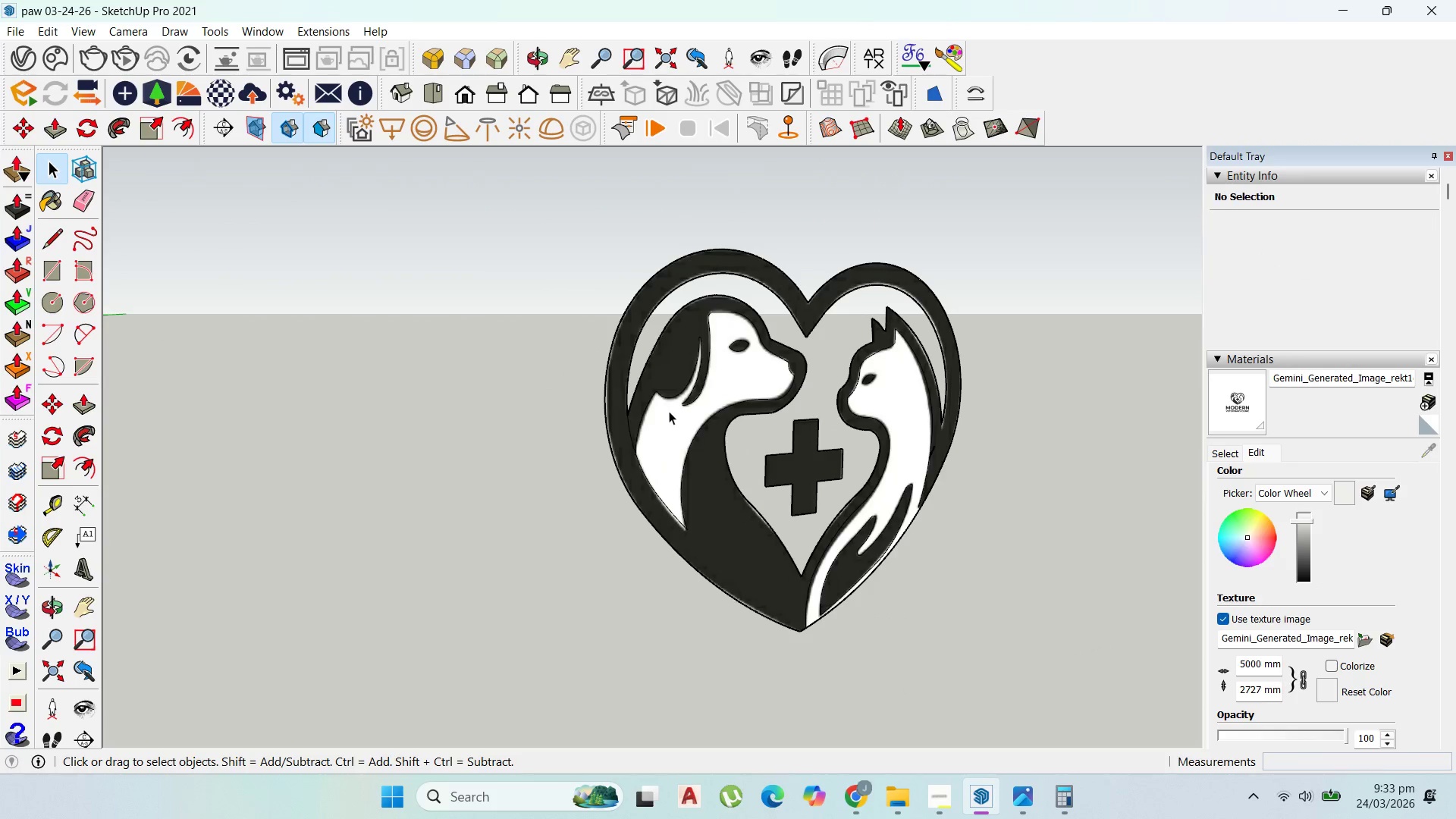 
key(Delete)
 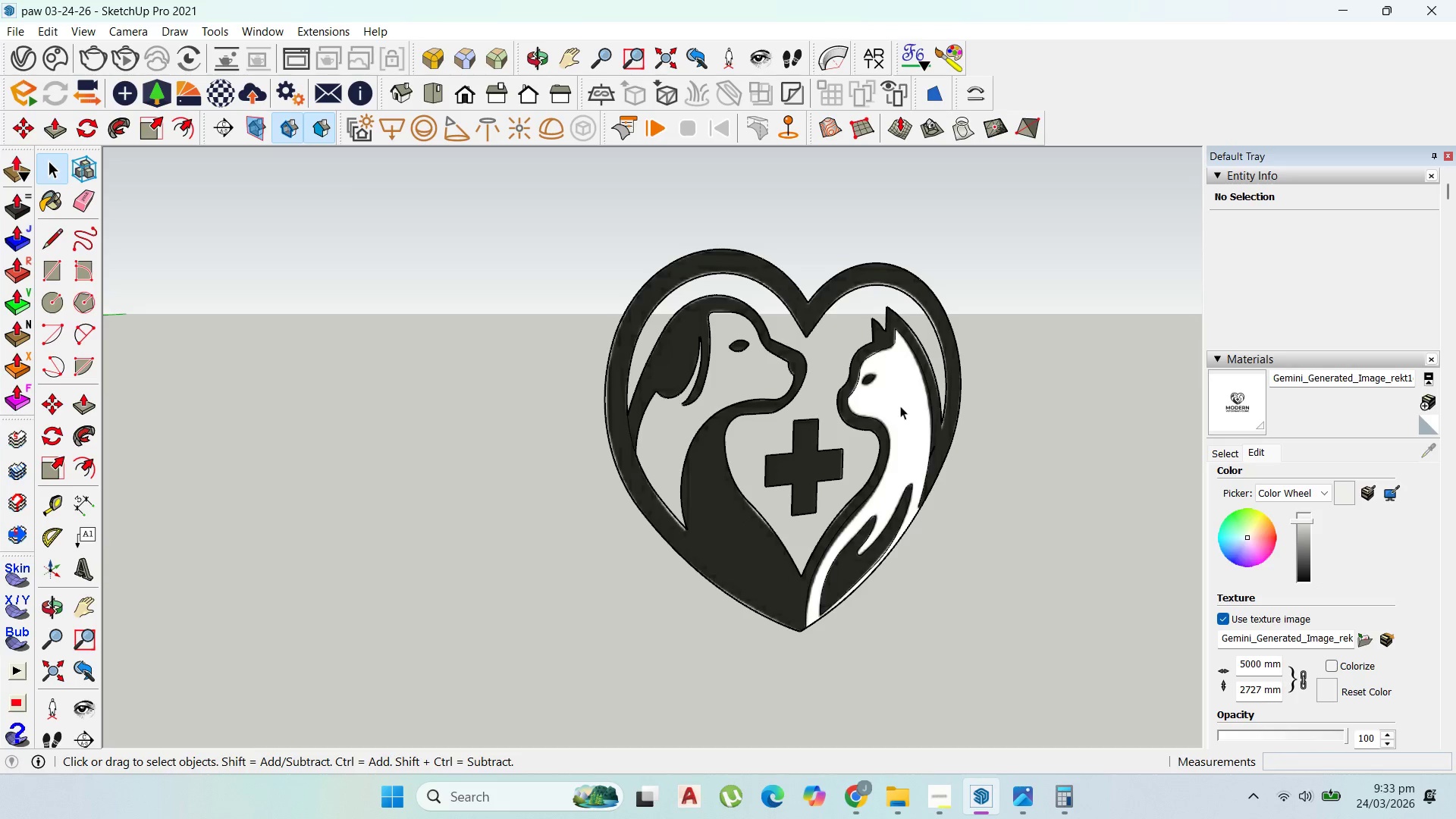 
left_click([904, 406])
 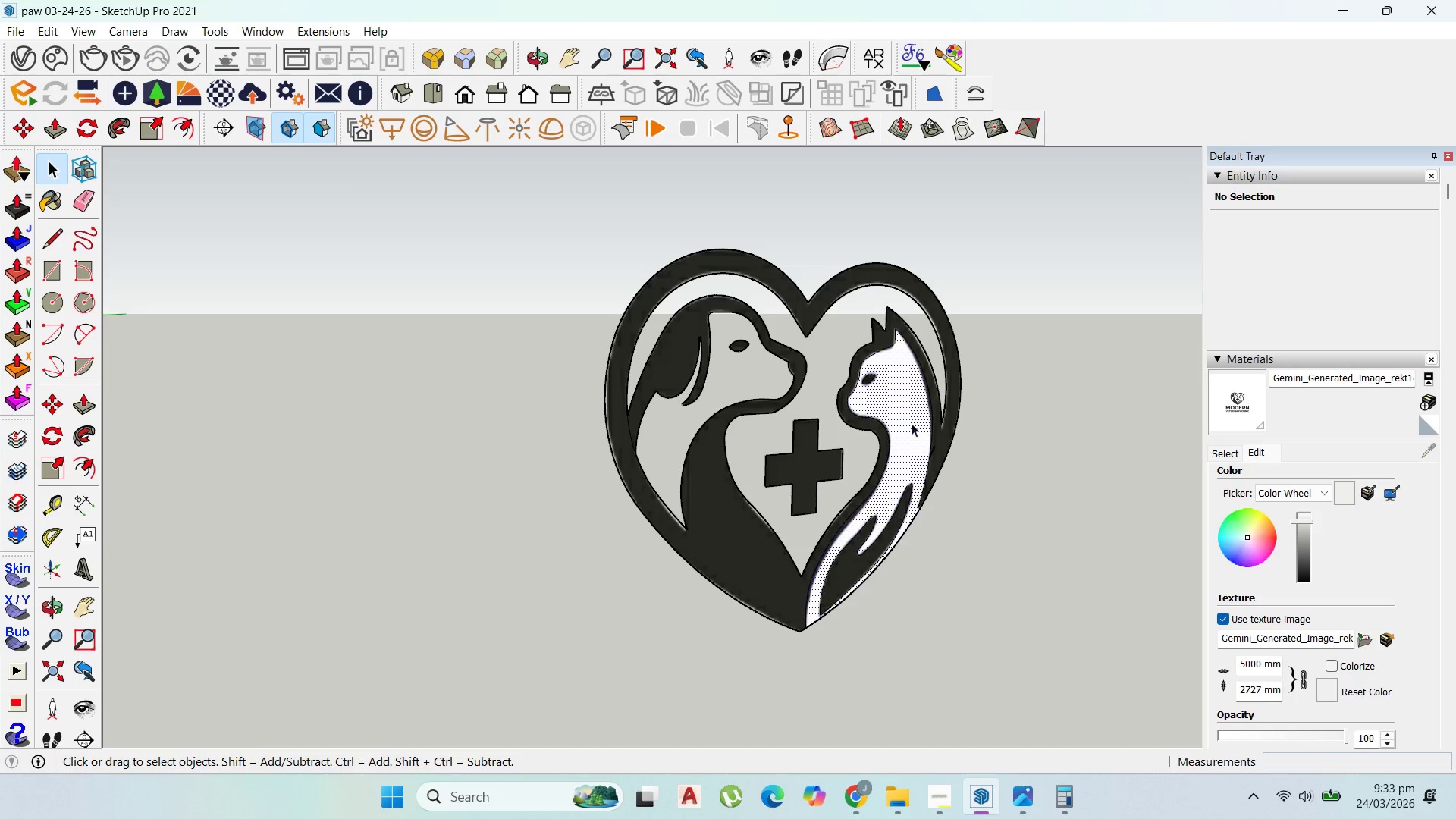 
key(Delete)
 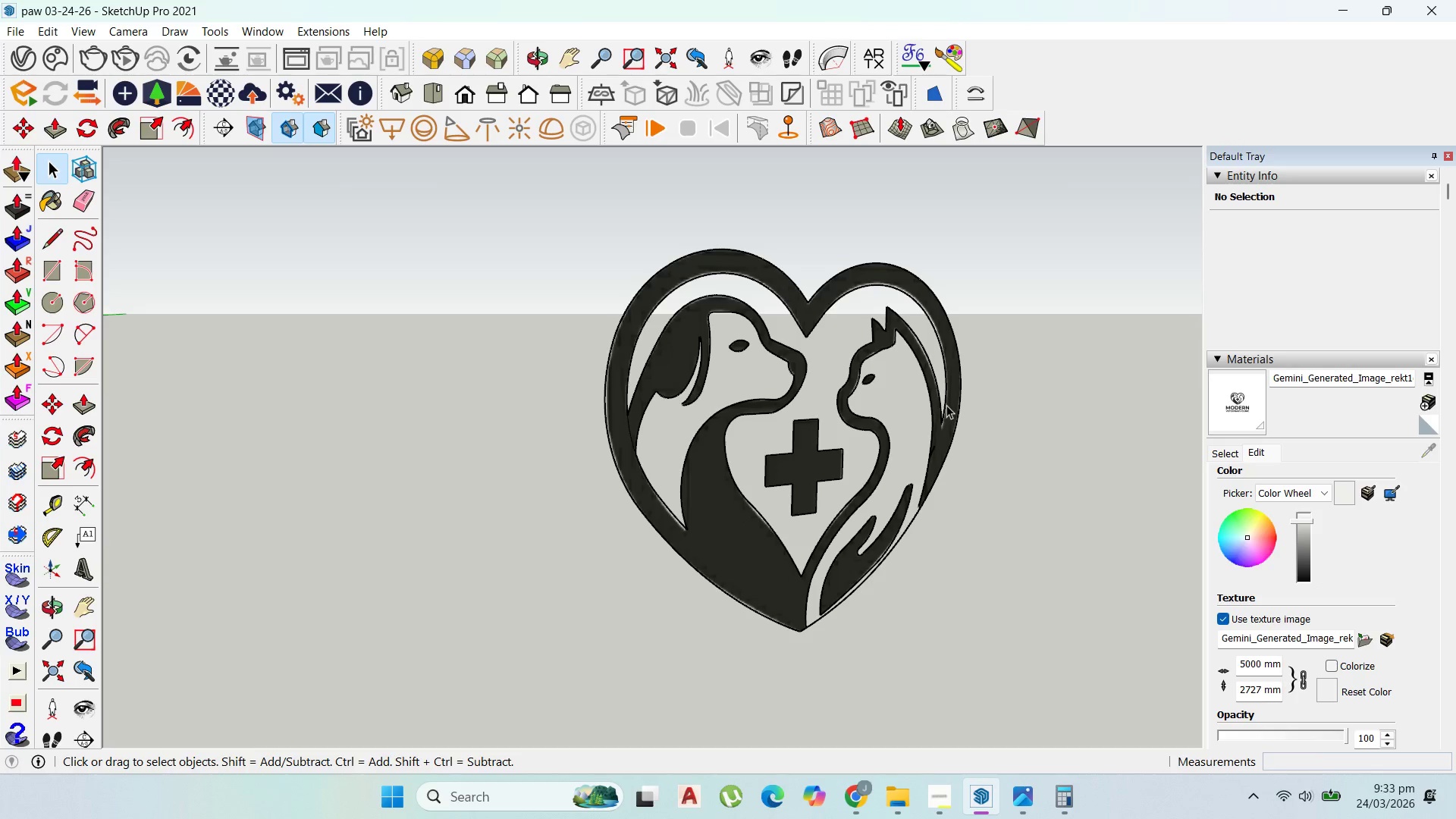 
left_click([957, 412])
 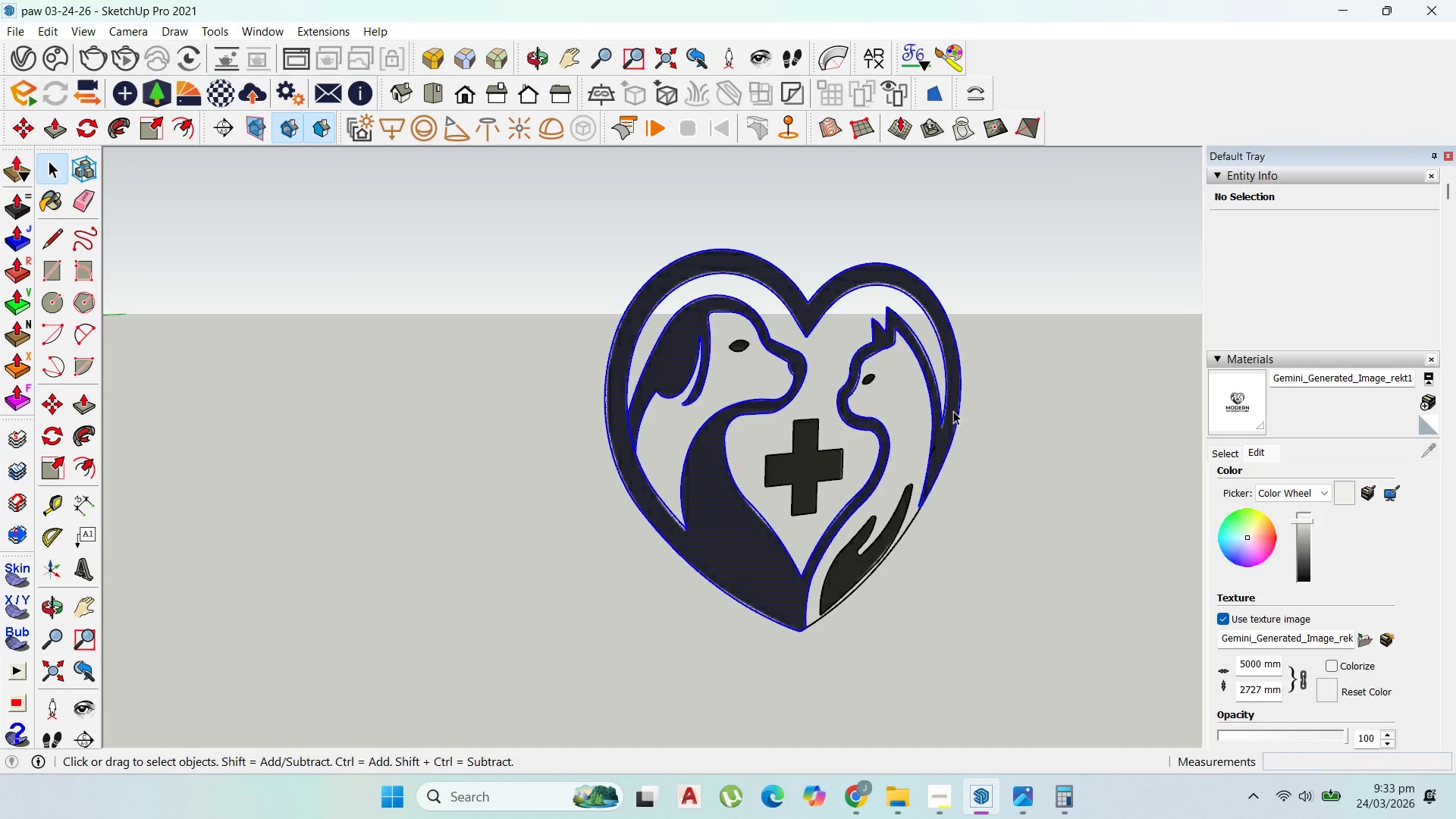 
triple_click([953, 411])
 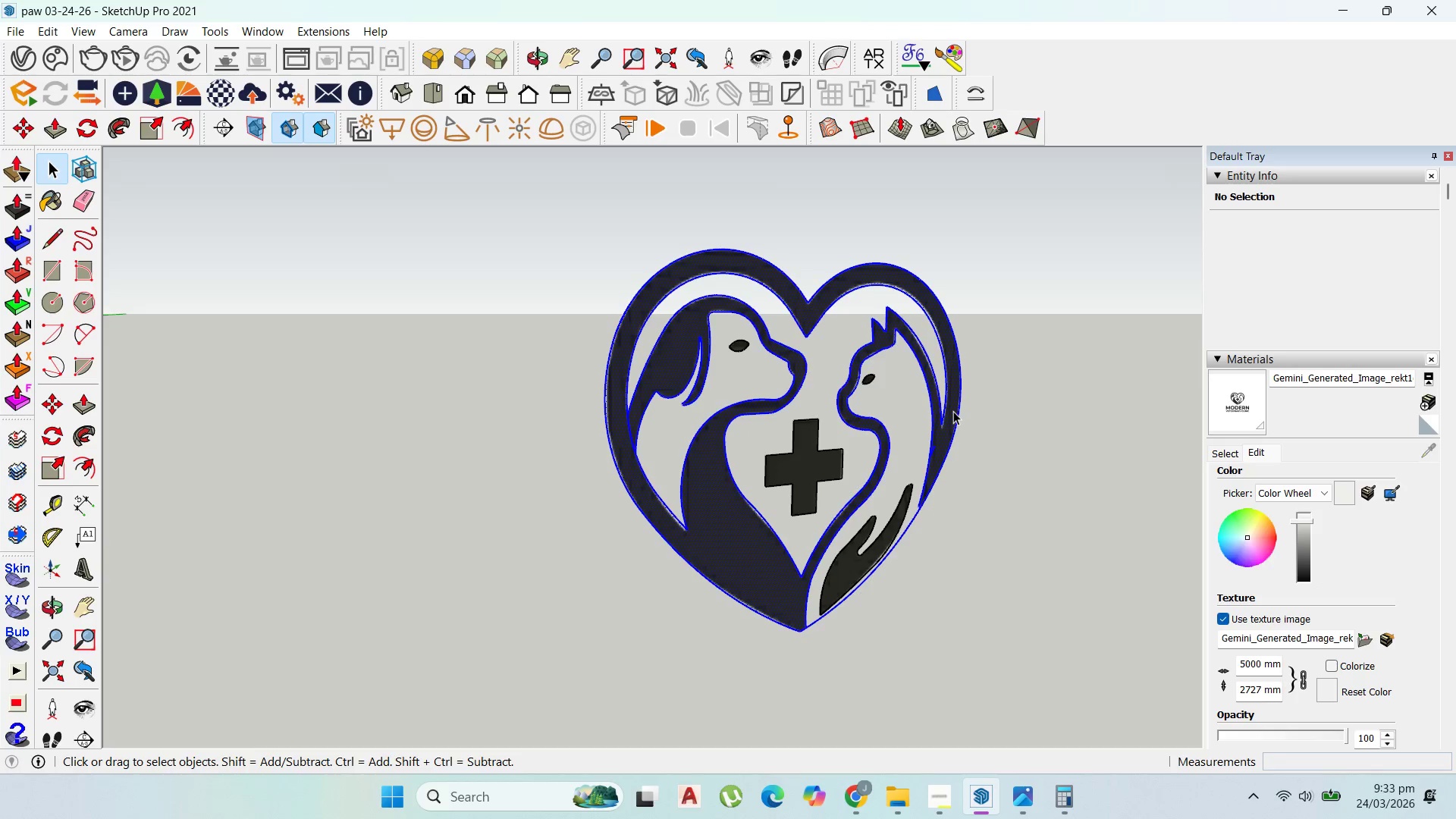 
triple_click([953, 411])
 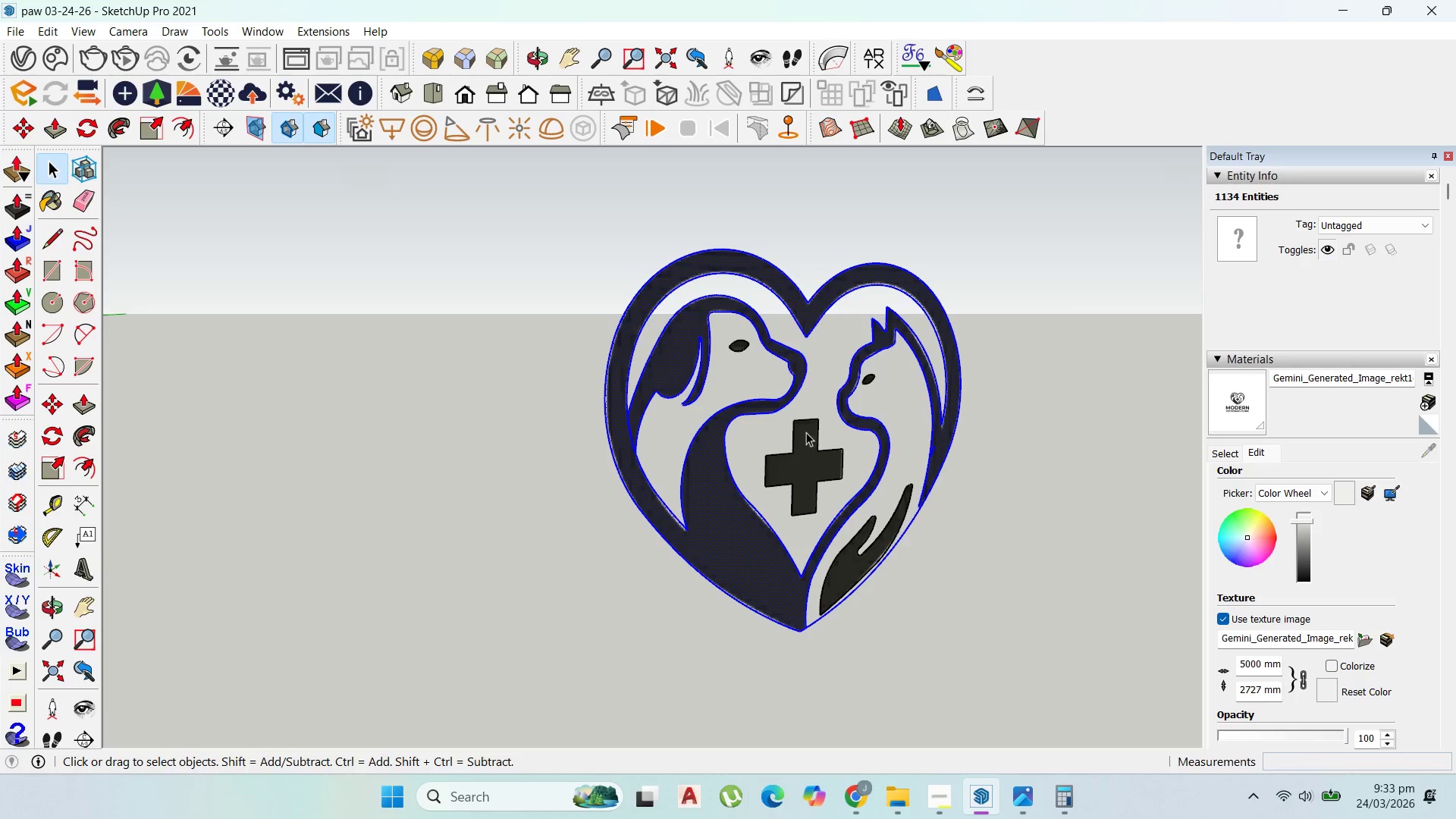 
hold_key(key=ShiftLeft, duration=1.52)
left_click([808, 471])
 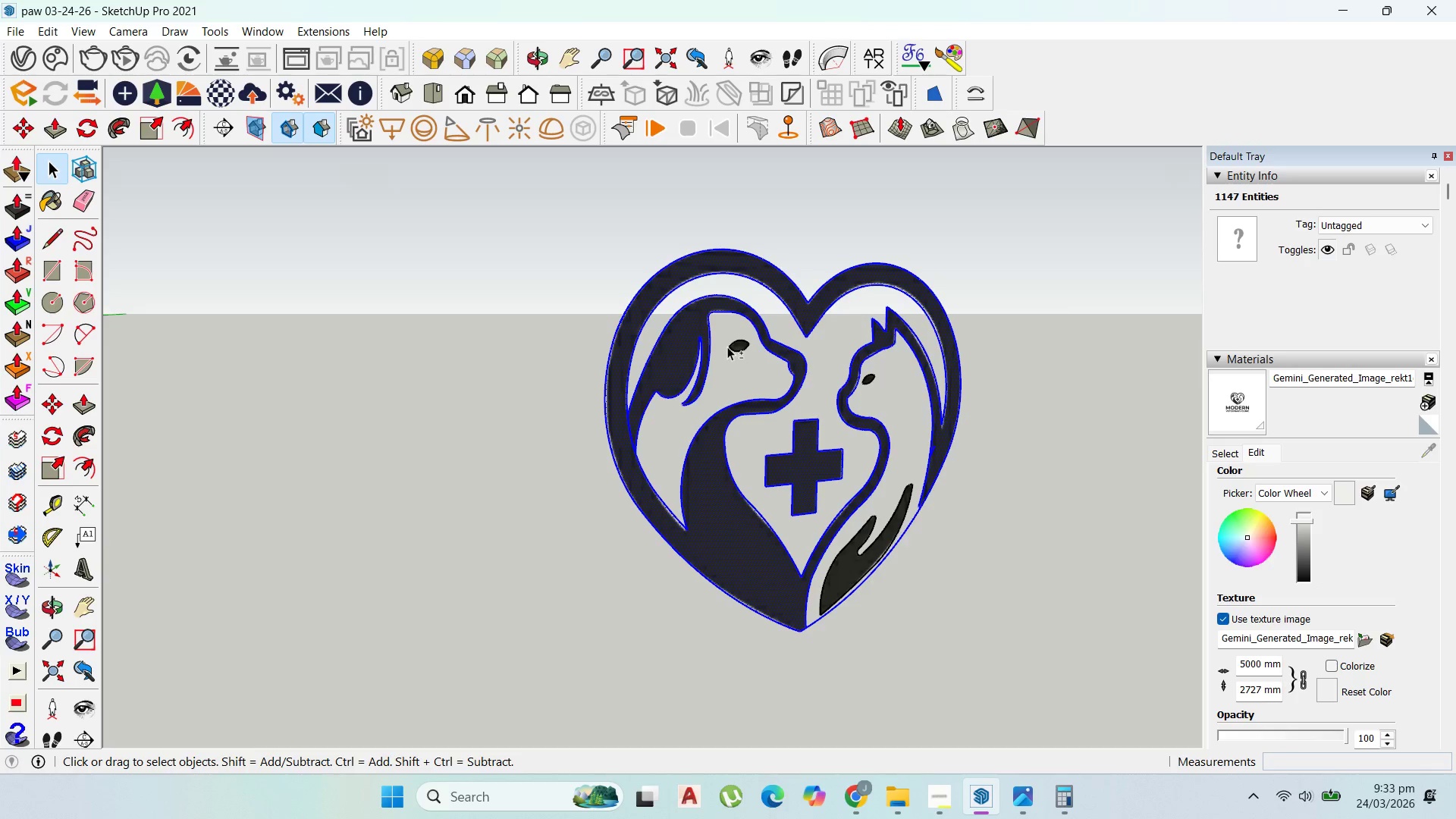 
hold_key(key=ShiftLeft, duration=1.51)
double_click([739, 344])
 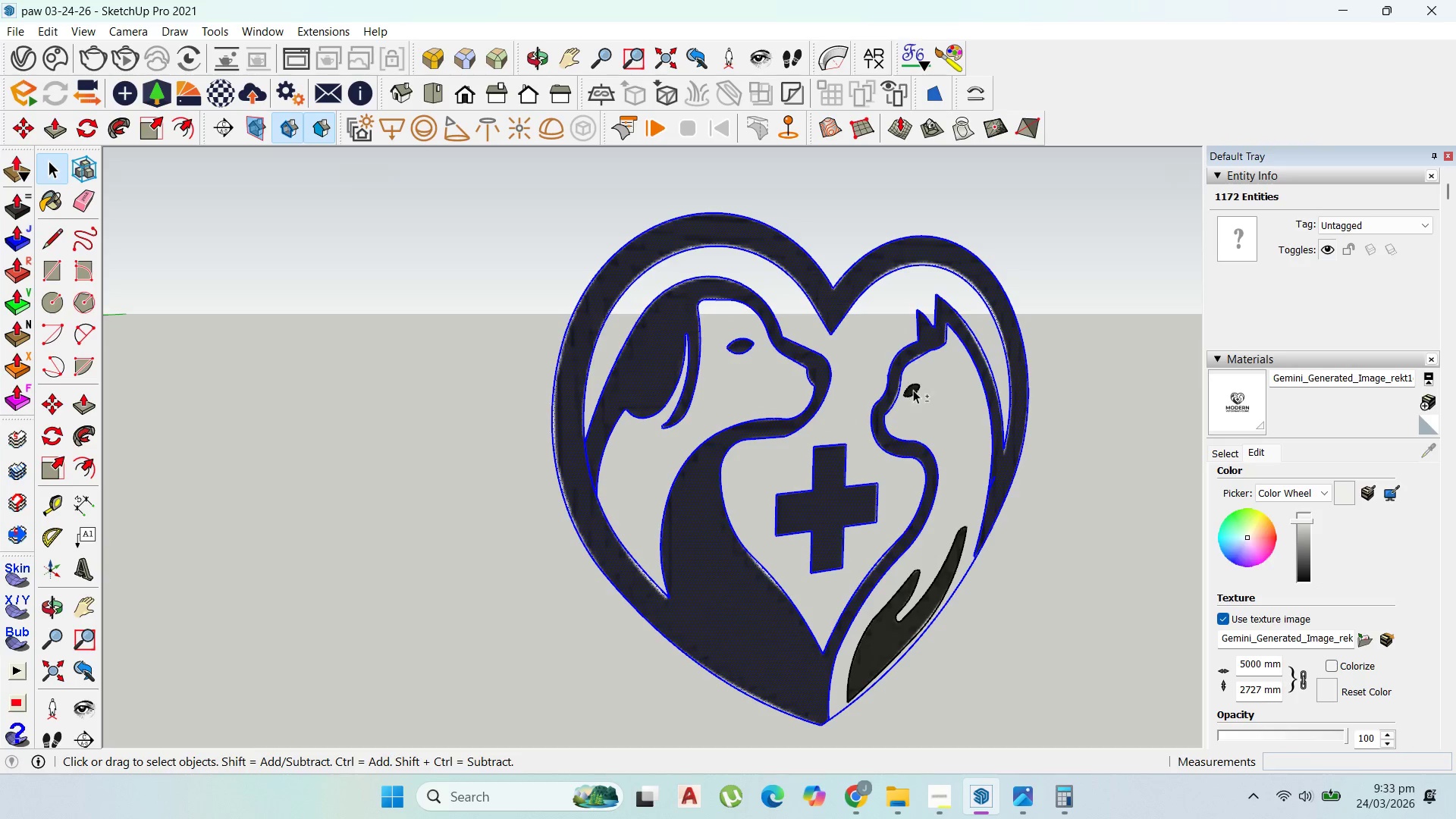 
scroll: coordinate [736, 345], scroll_direction: up, amount: 3.0
 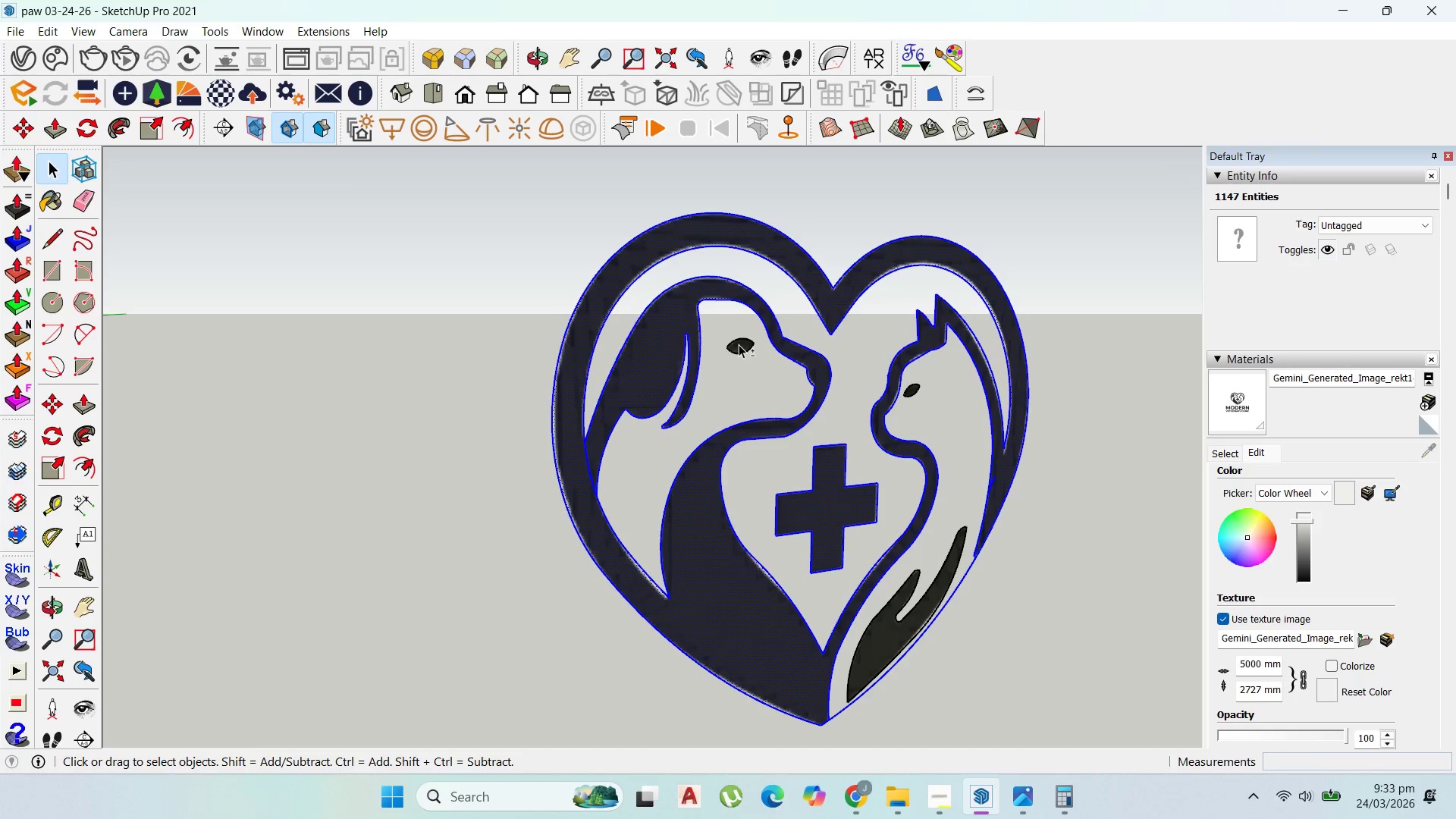 
left_click([914, 391])
 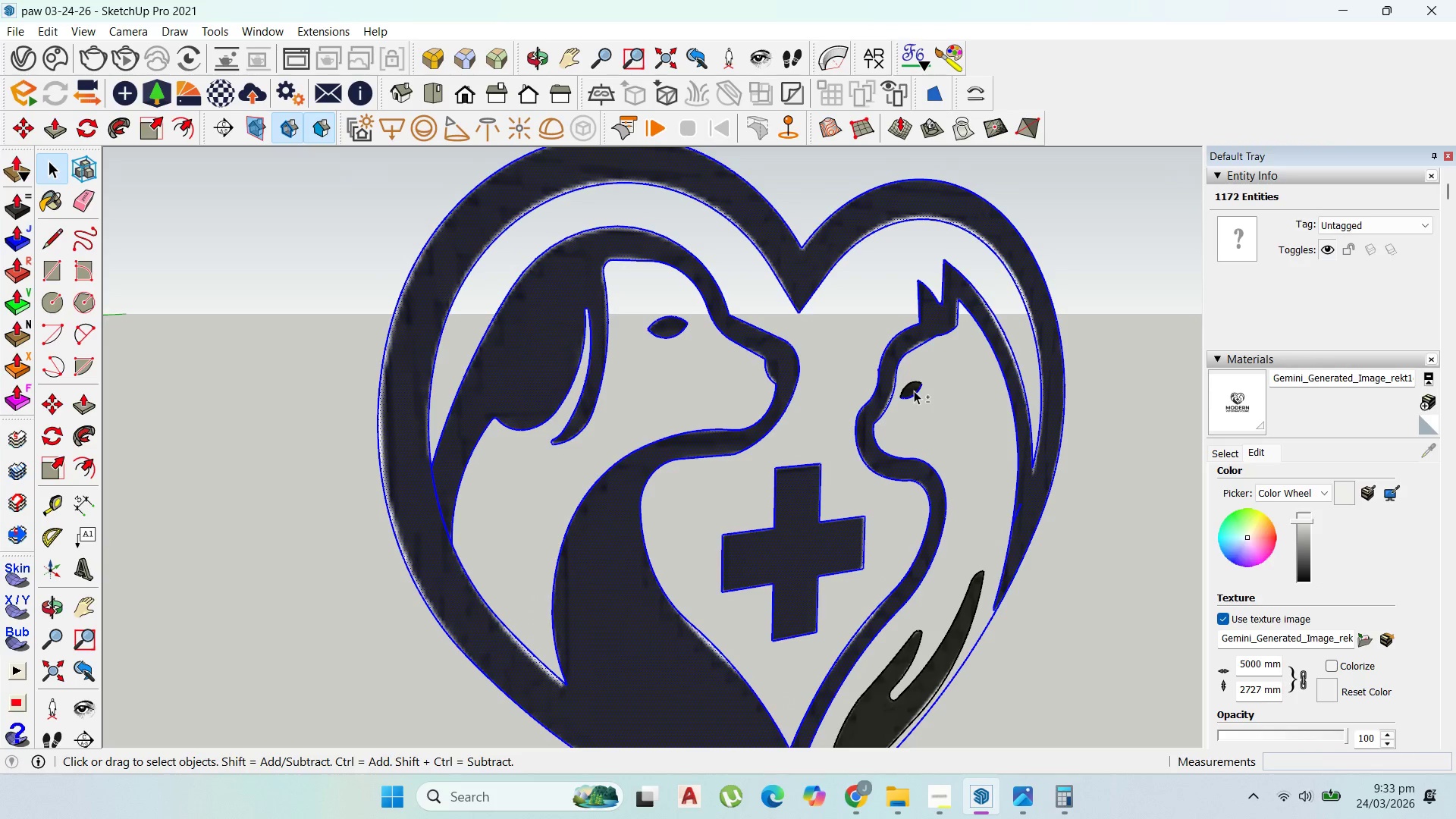 
double_click([914, 391])
 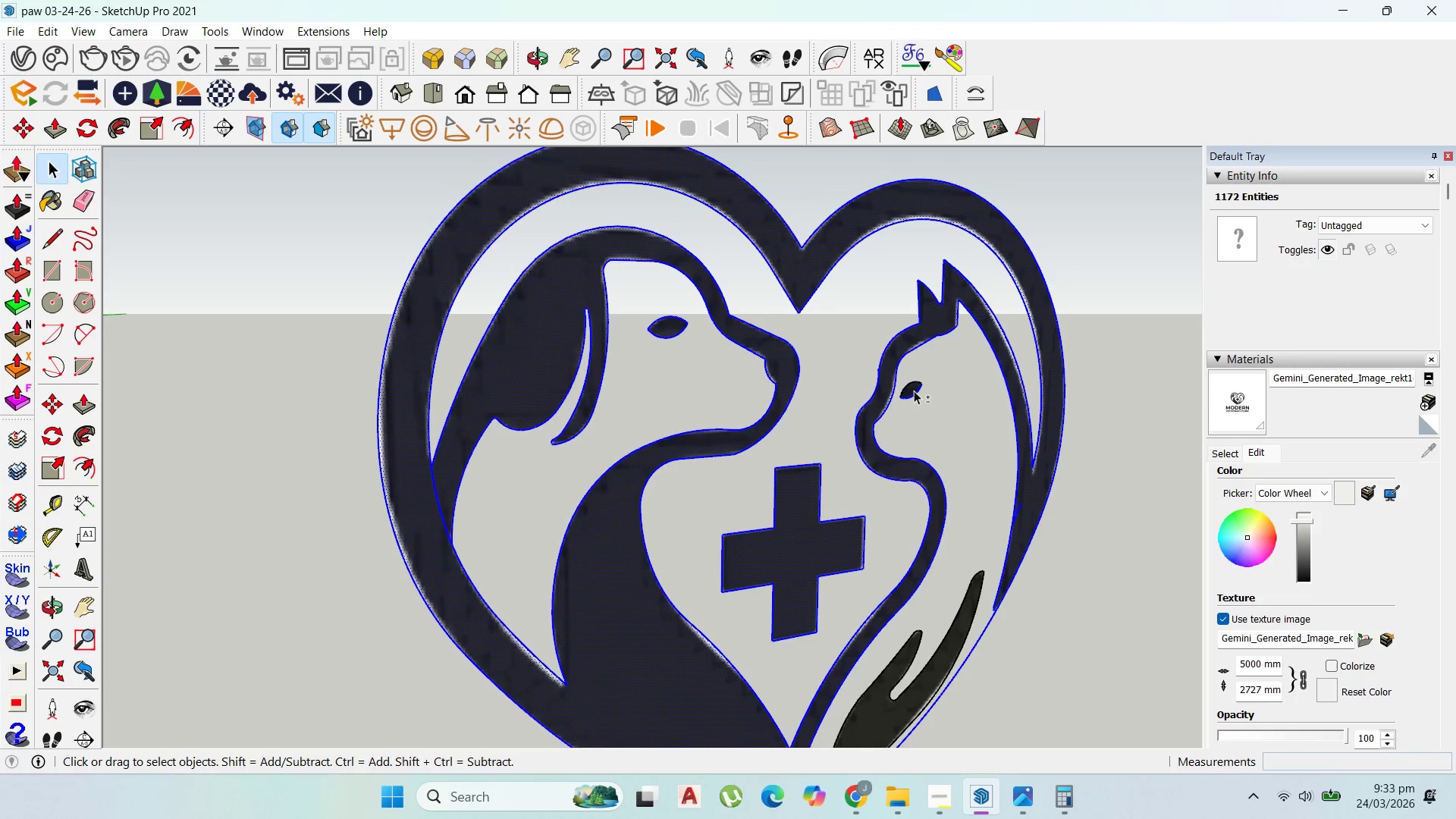 
hold_key(key=ShiftLeft, duration=1.5)
 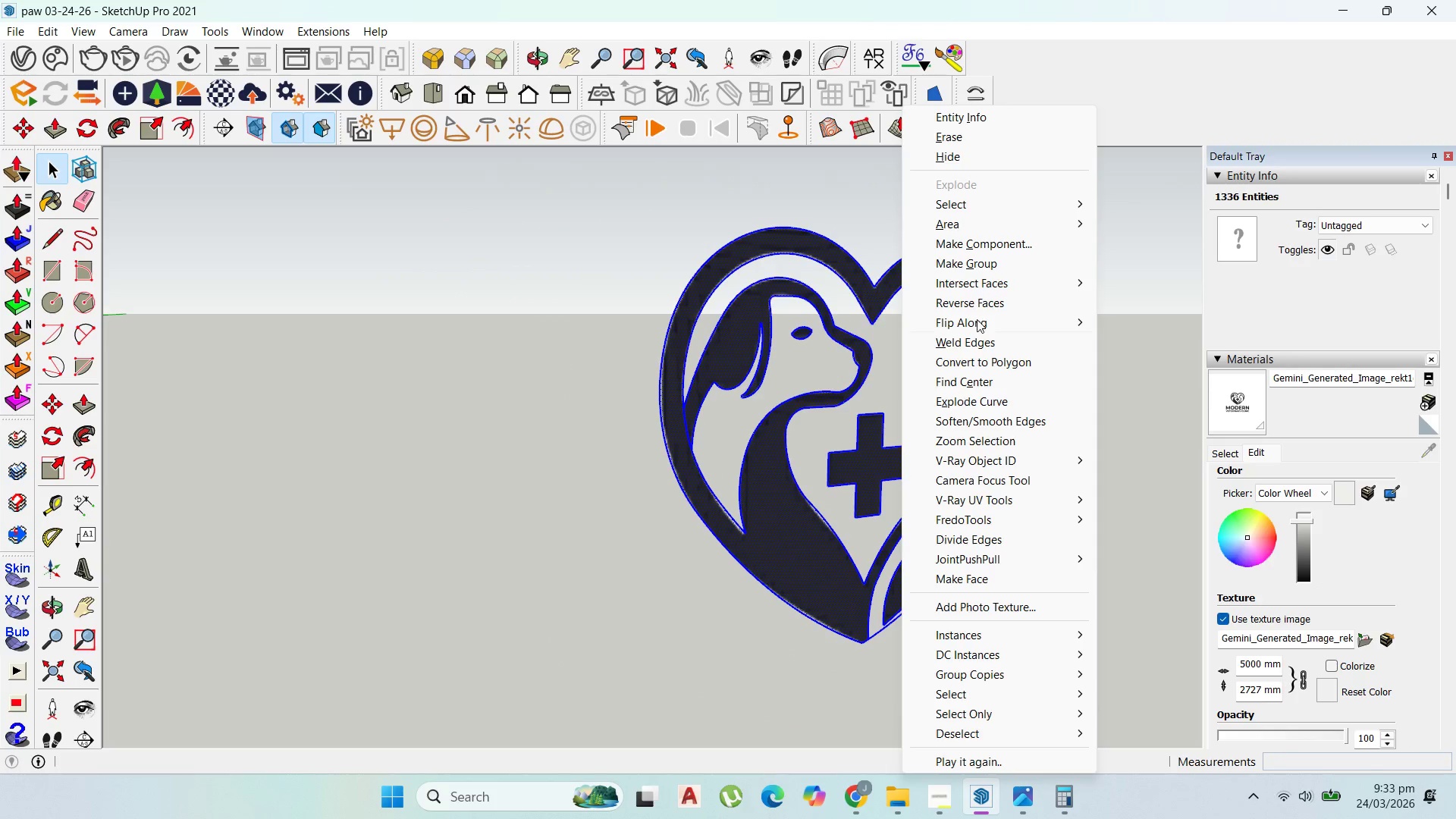 
scroll: coordinate [914, 391], scroll_direction: up, amount: 3.0
 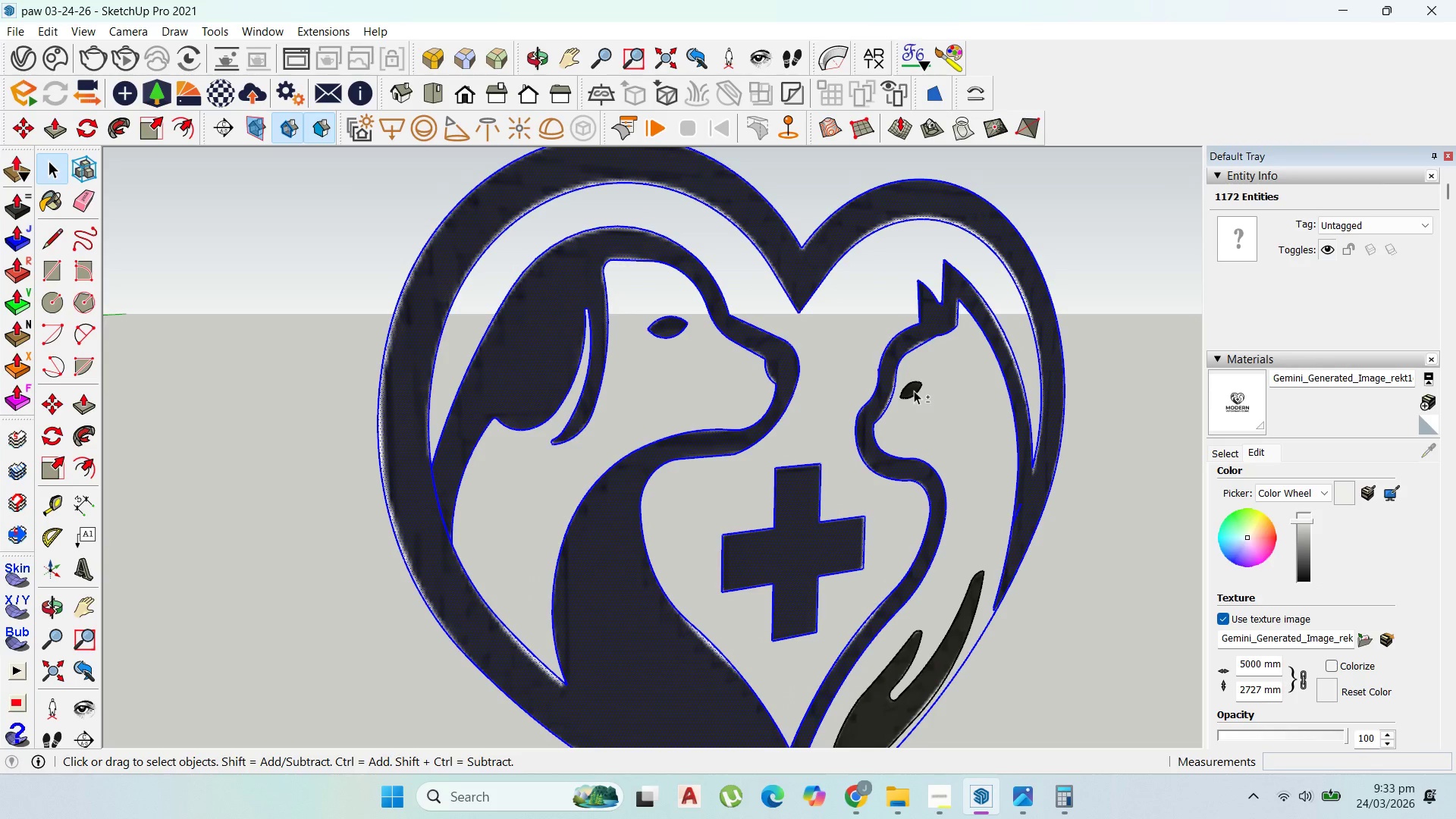 
left_click([901, 585])
 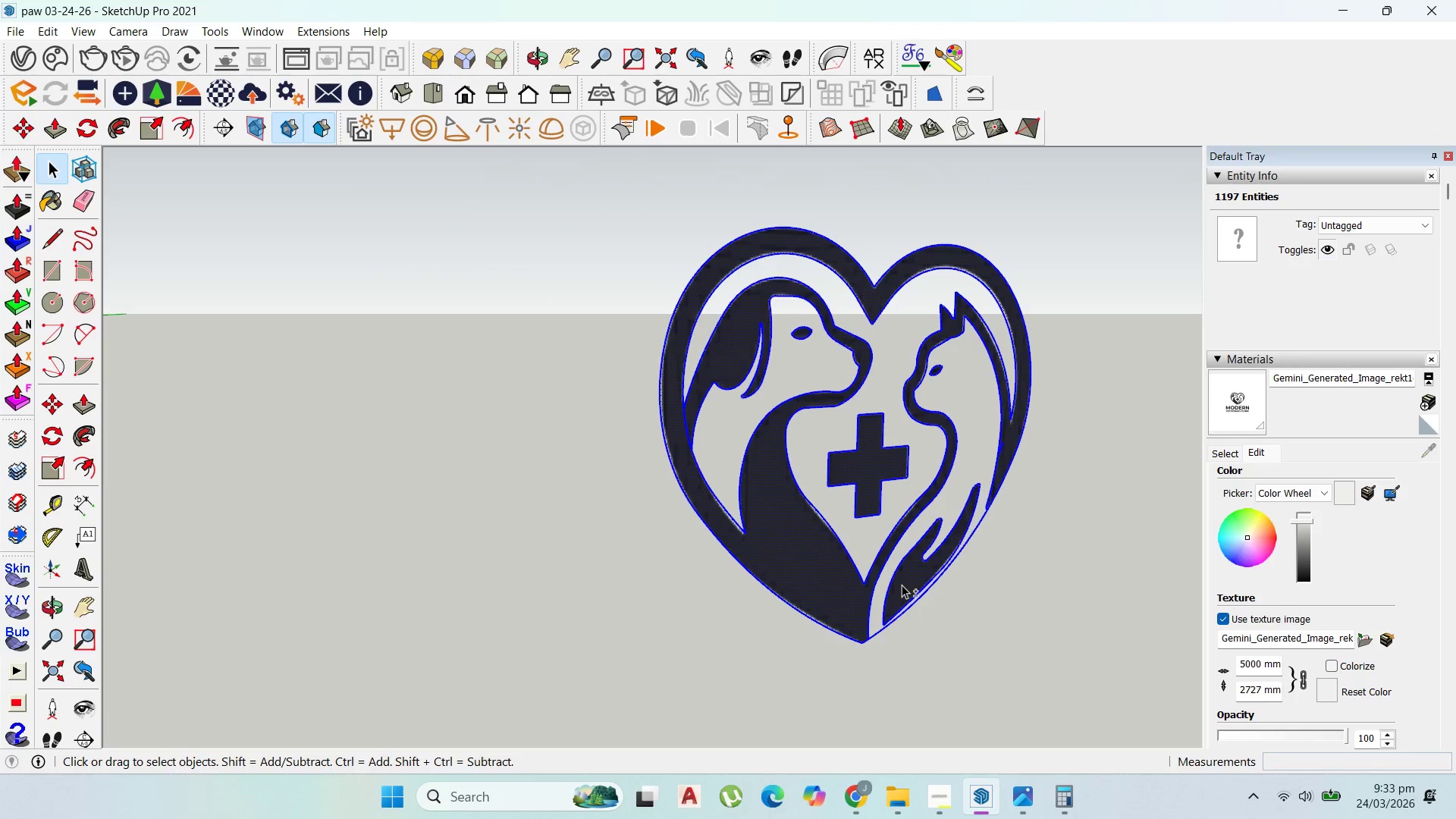 
scroll: coordinate [897, 589], scroll_direction: down, amount: 2.0
 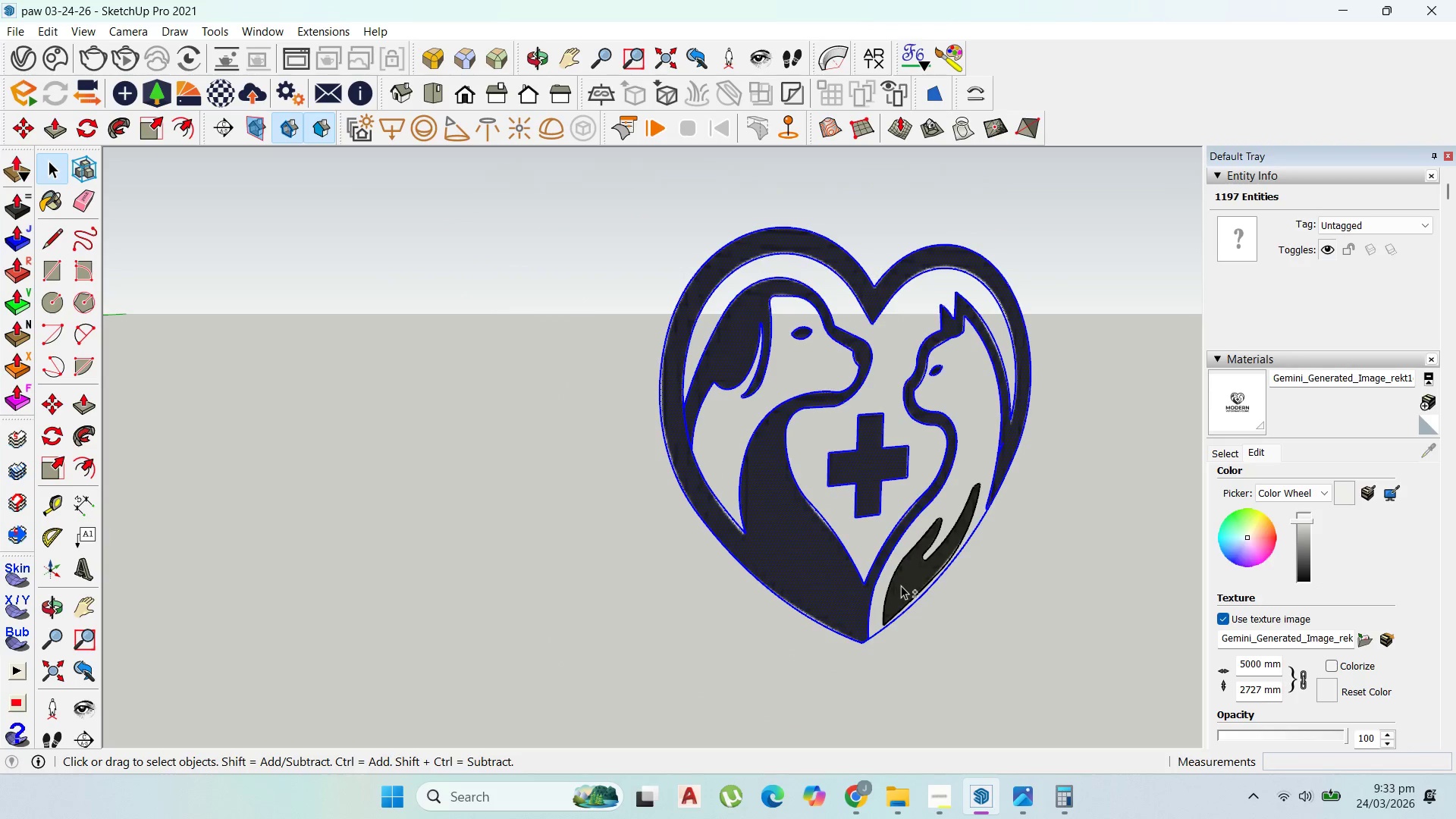 
hold_key(key=ShiftLeft, duration=0.38)
right_click([902, 585])
 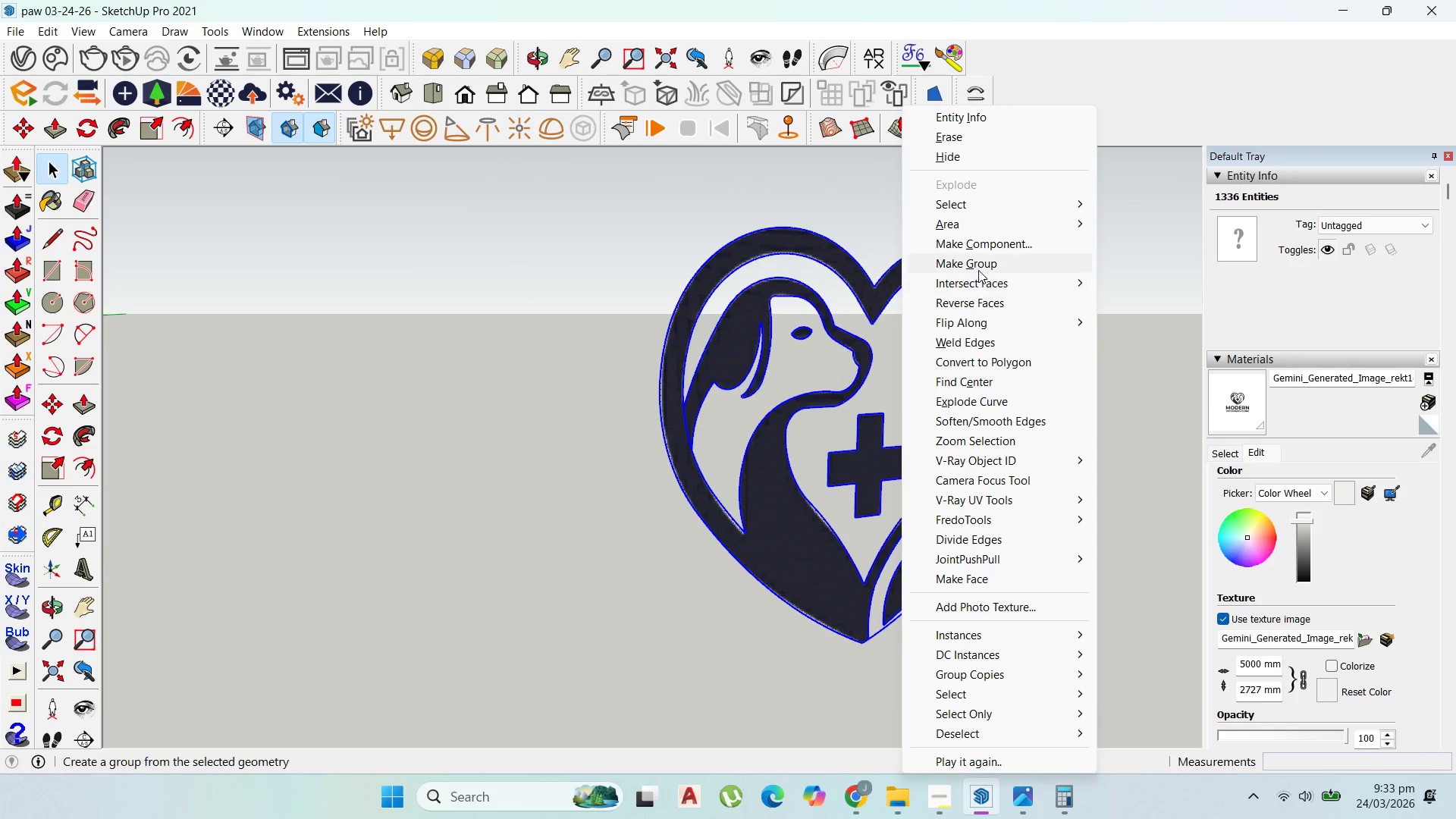 
left_click([978, 265])
 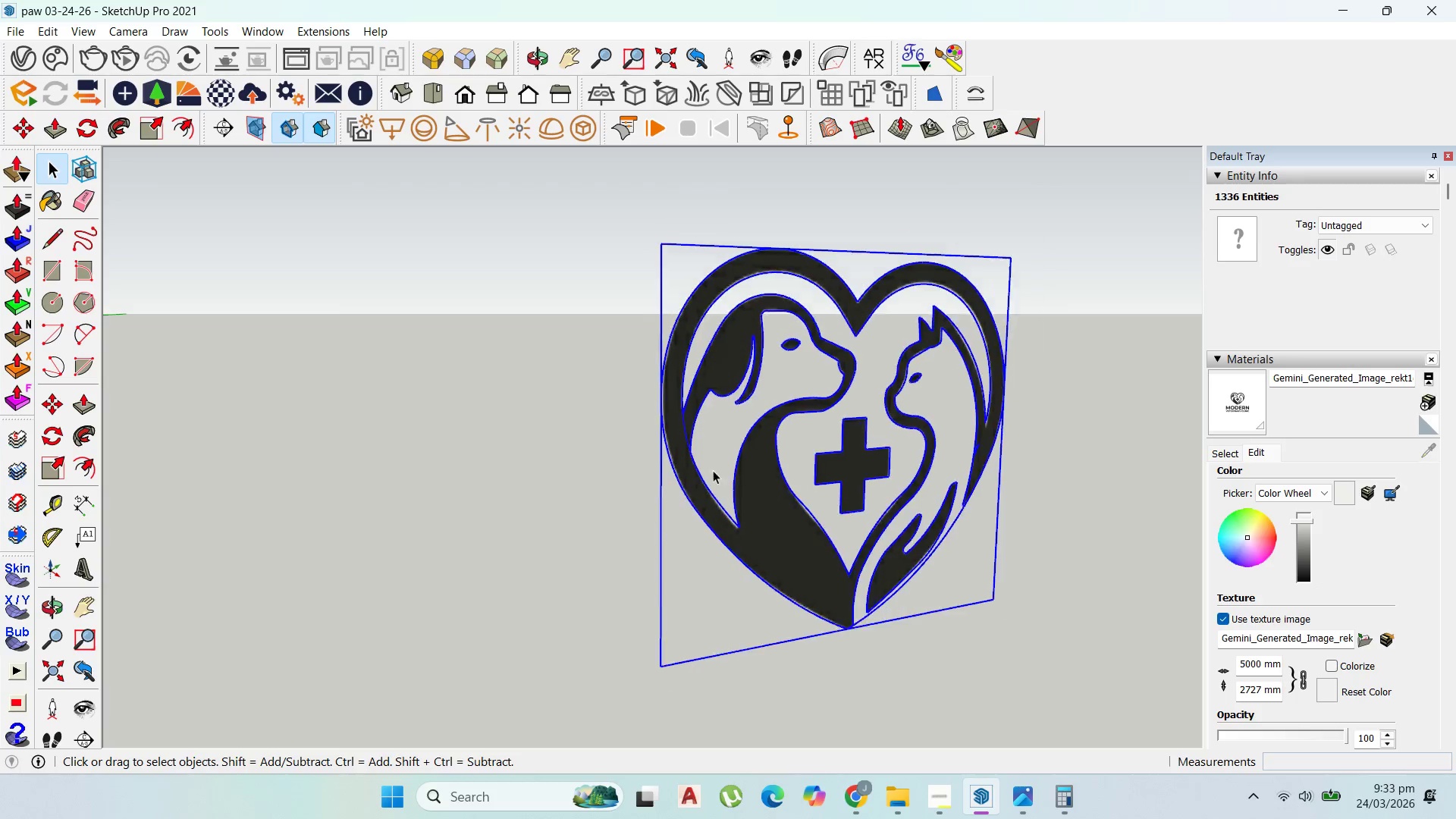 
scroll: coordinate [874, 510], scroll_direction: down, amount: 3.0
 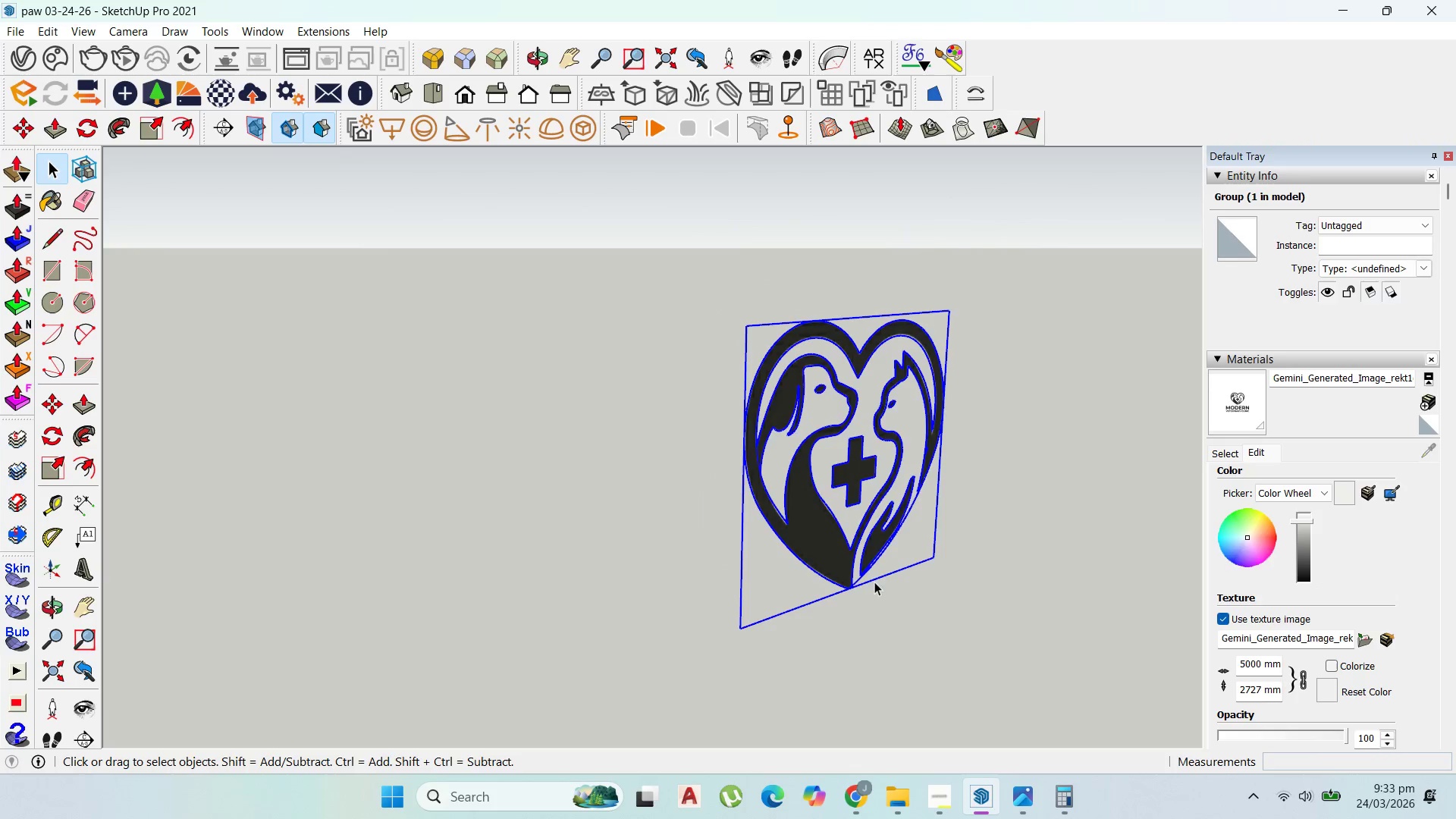 
scroll: coordinate [817, 519], scroll_direction: up, amount: 5.0
 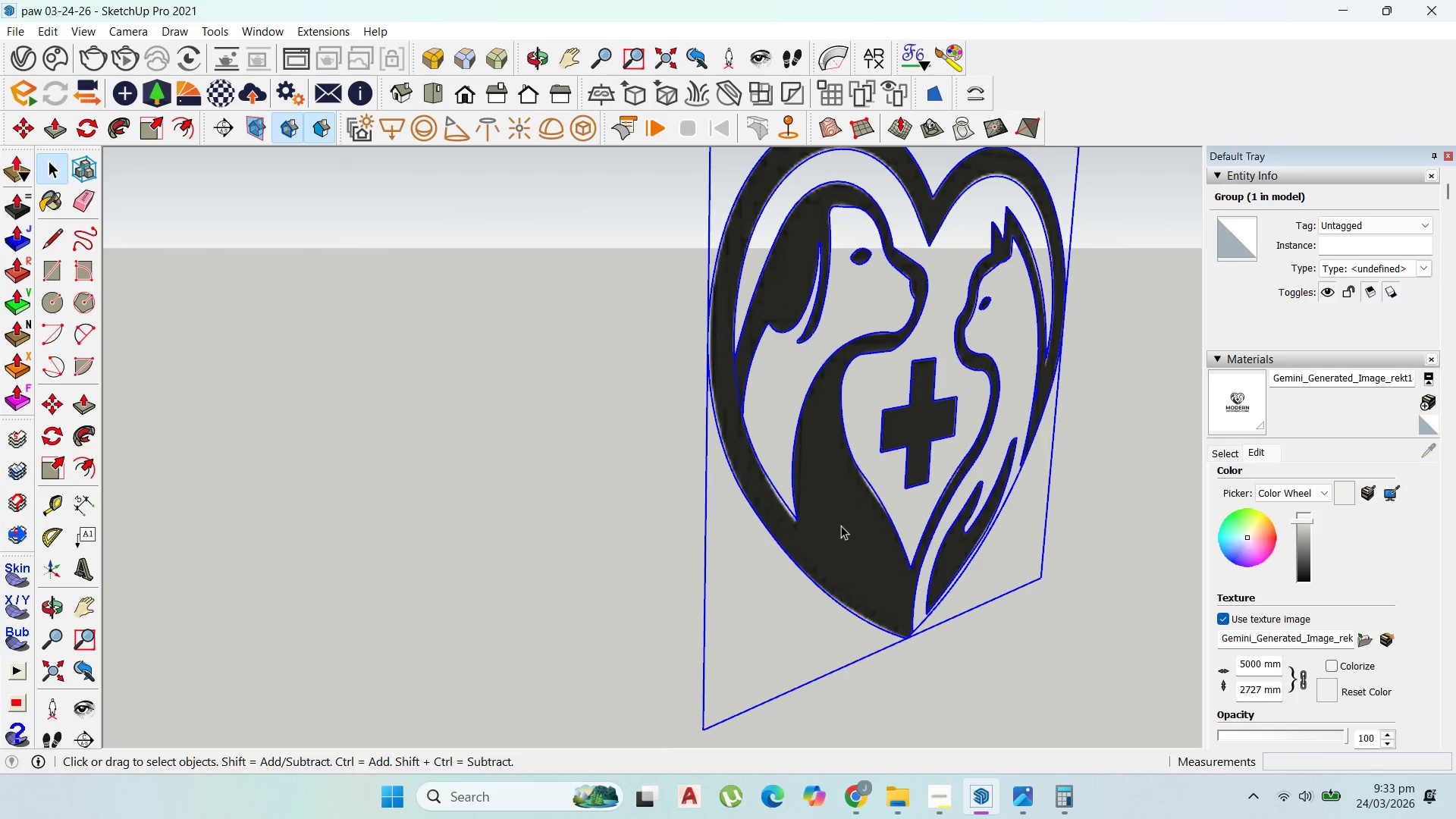 
triple_click([841, 526])
 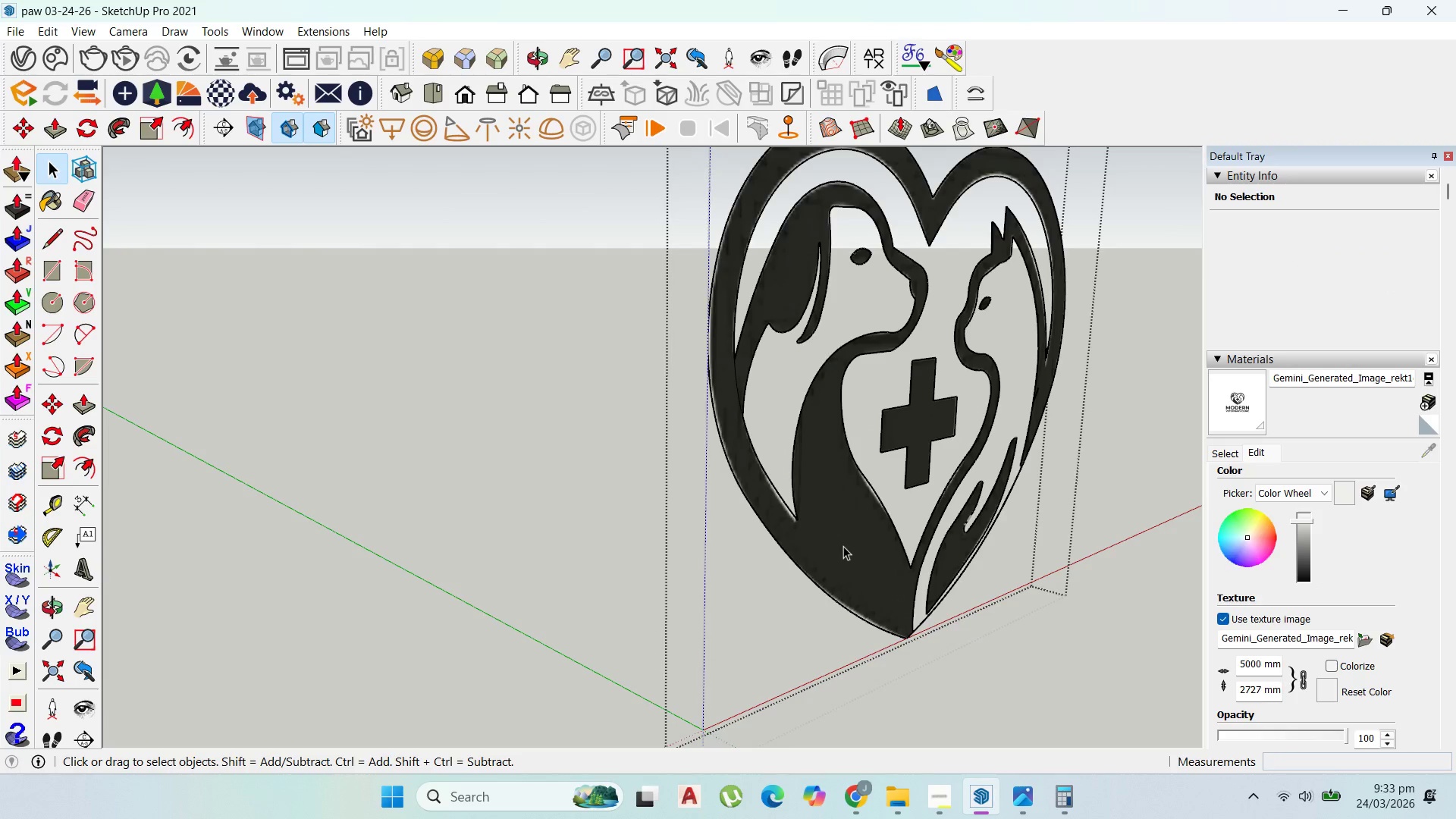 
scroll: coordinate [868, 554], scroll_direction: up, amount: 3.0
 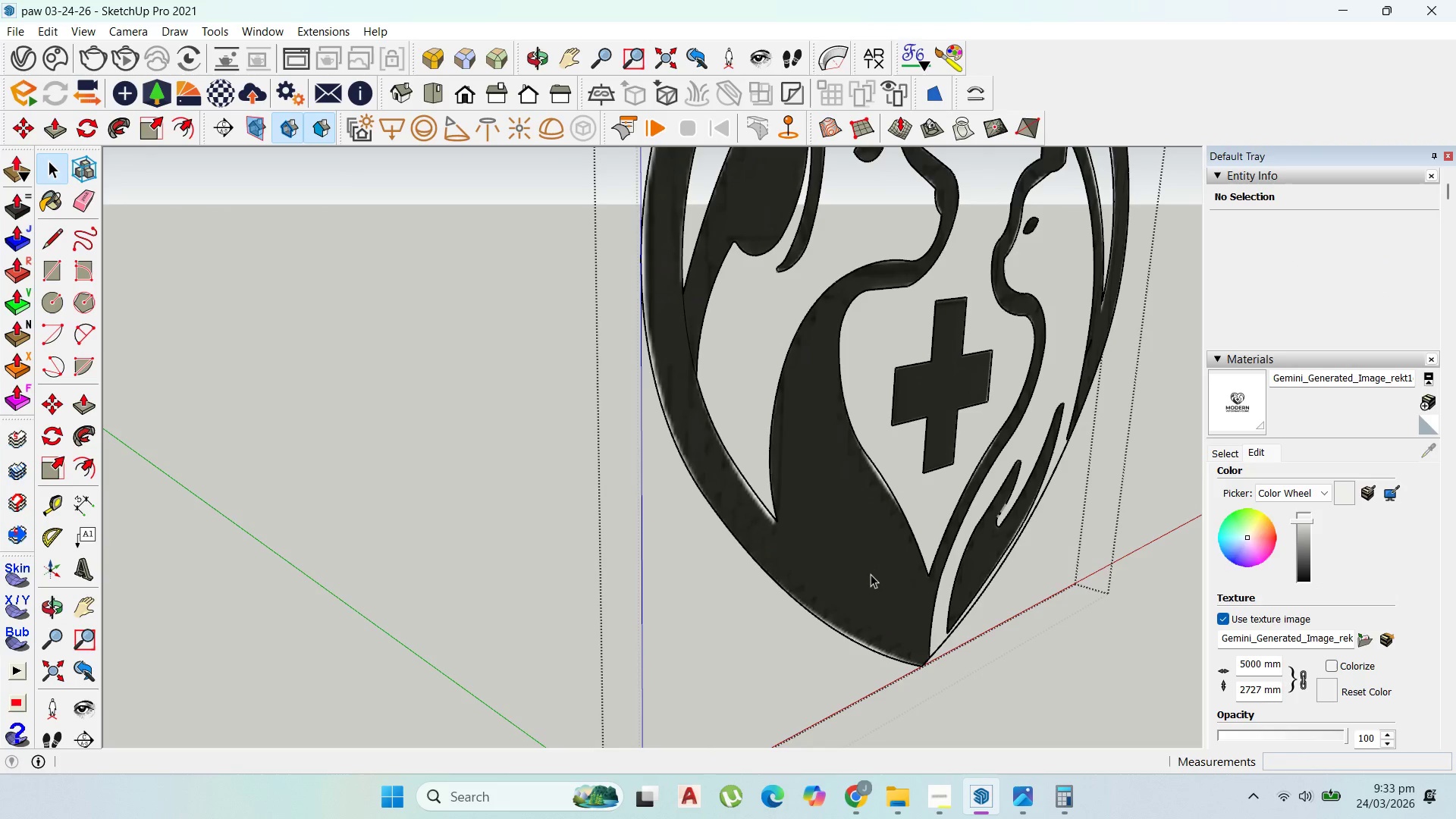 
key(P)
 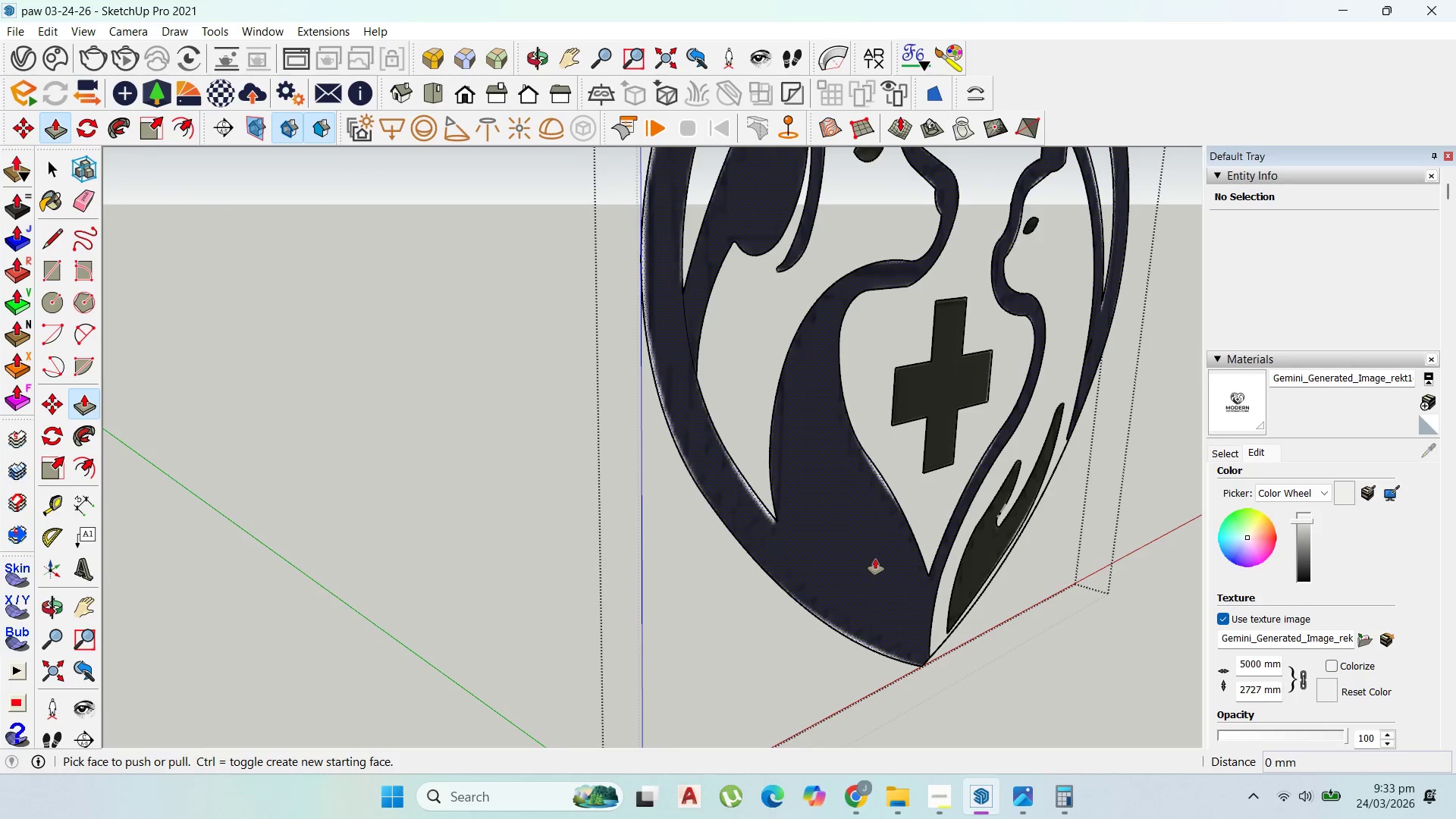 
left_click_drag(start_coordinate=[874, 558], to_coordinate=[889, 568])
 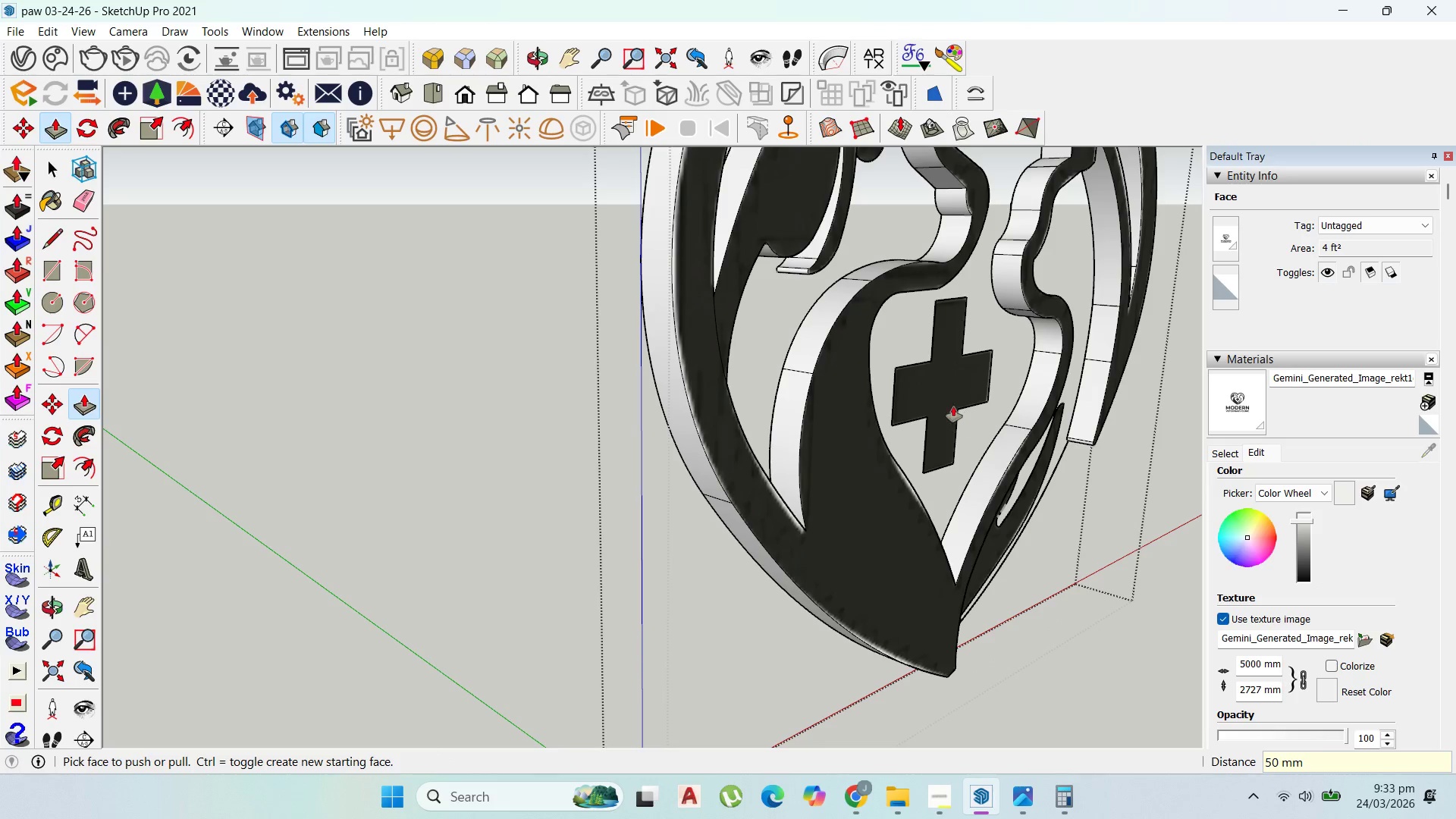 
type(50)
 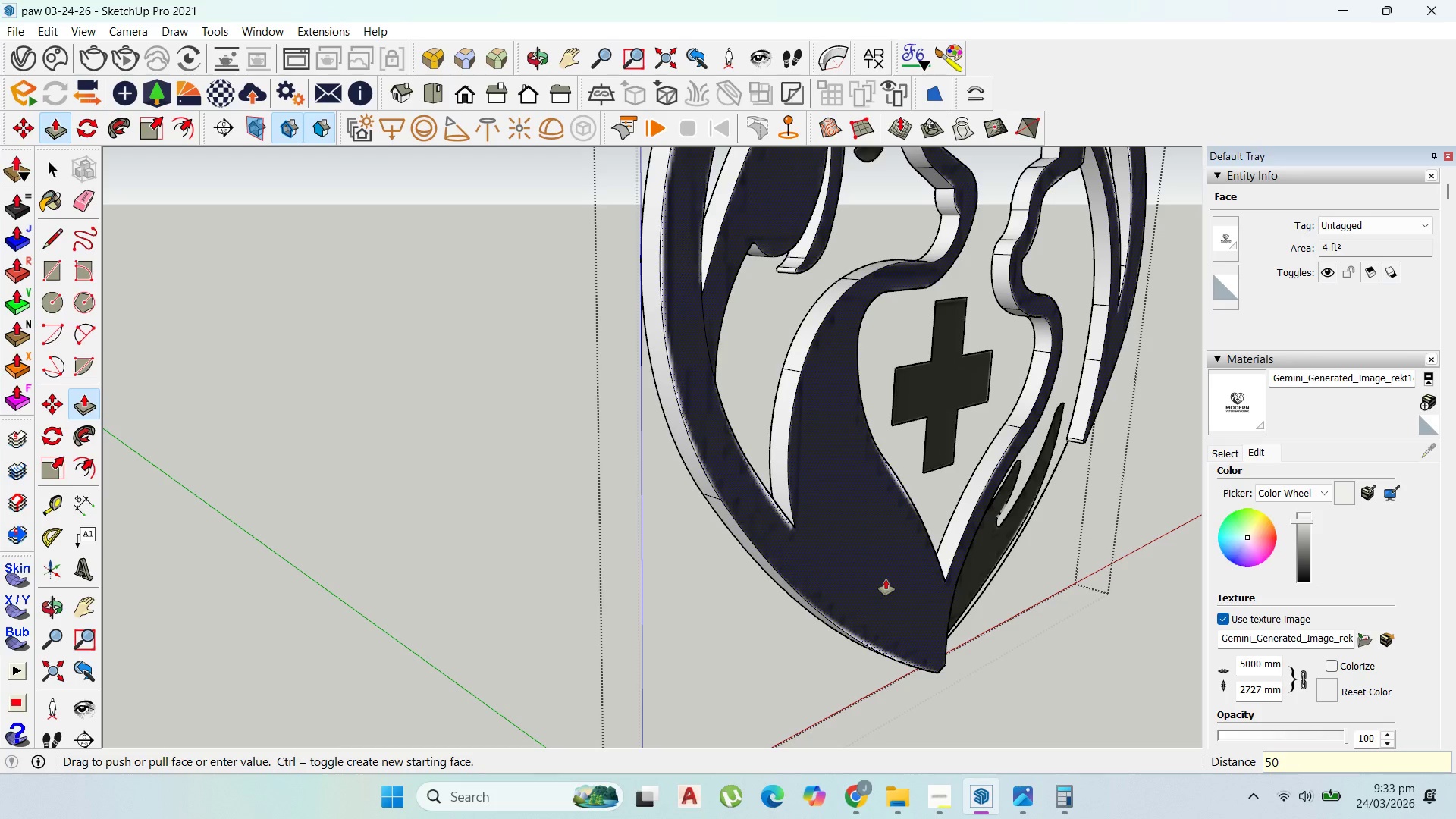 
key(Enter)
 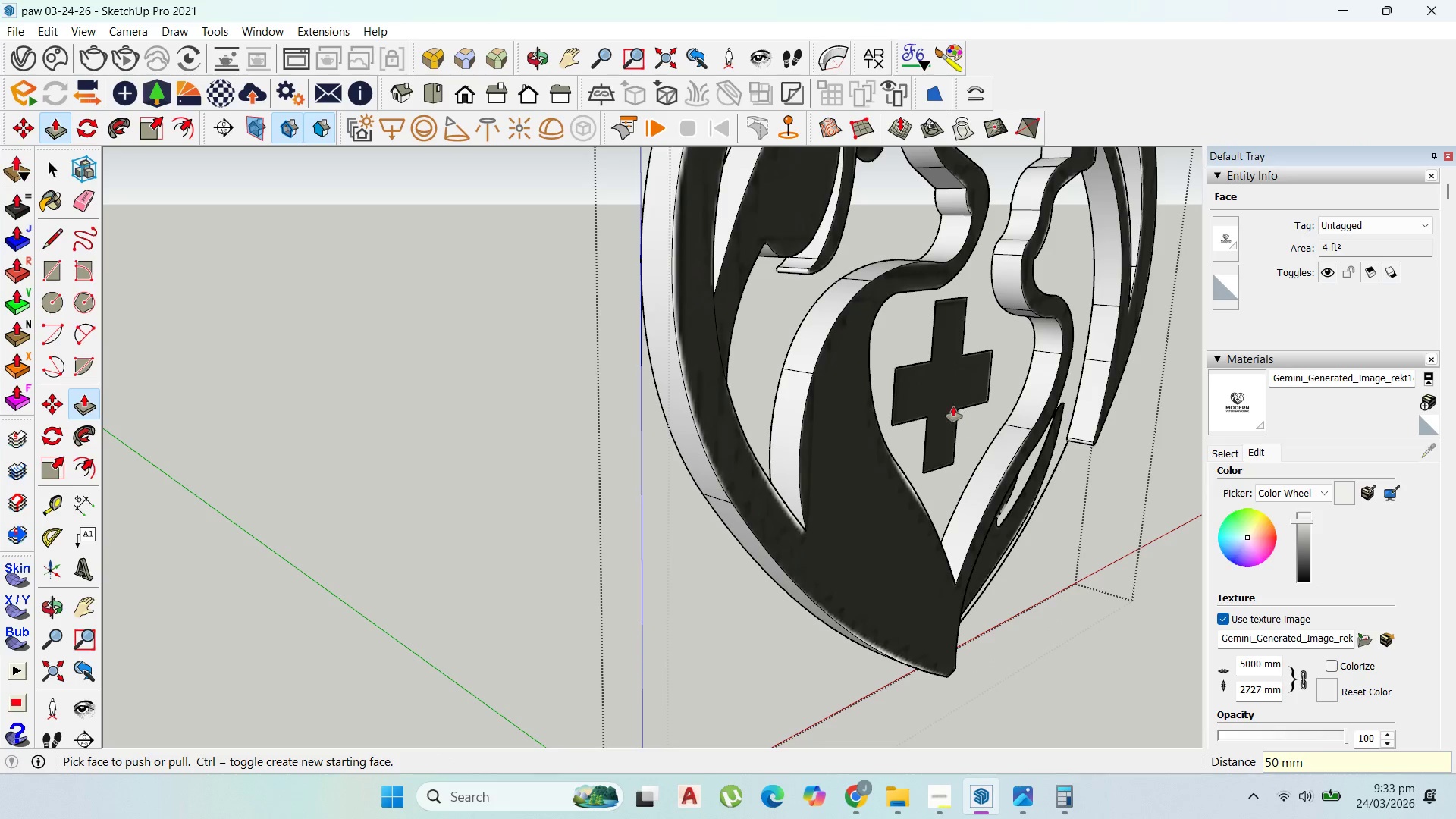 
left_click_drag(start_coordinate=[942, 399], to_coordinate=[864, 435])
 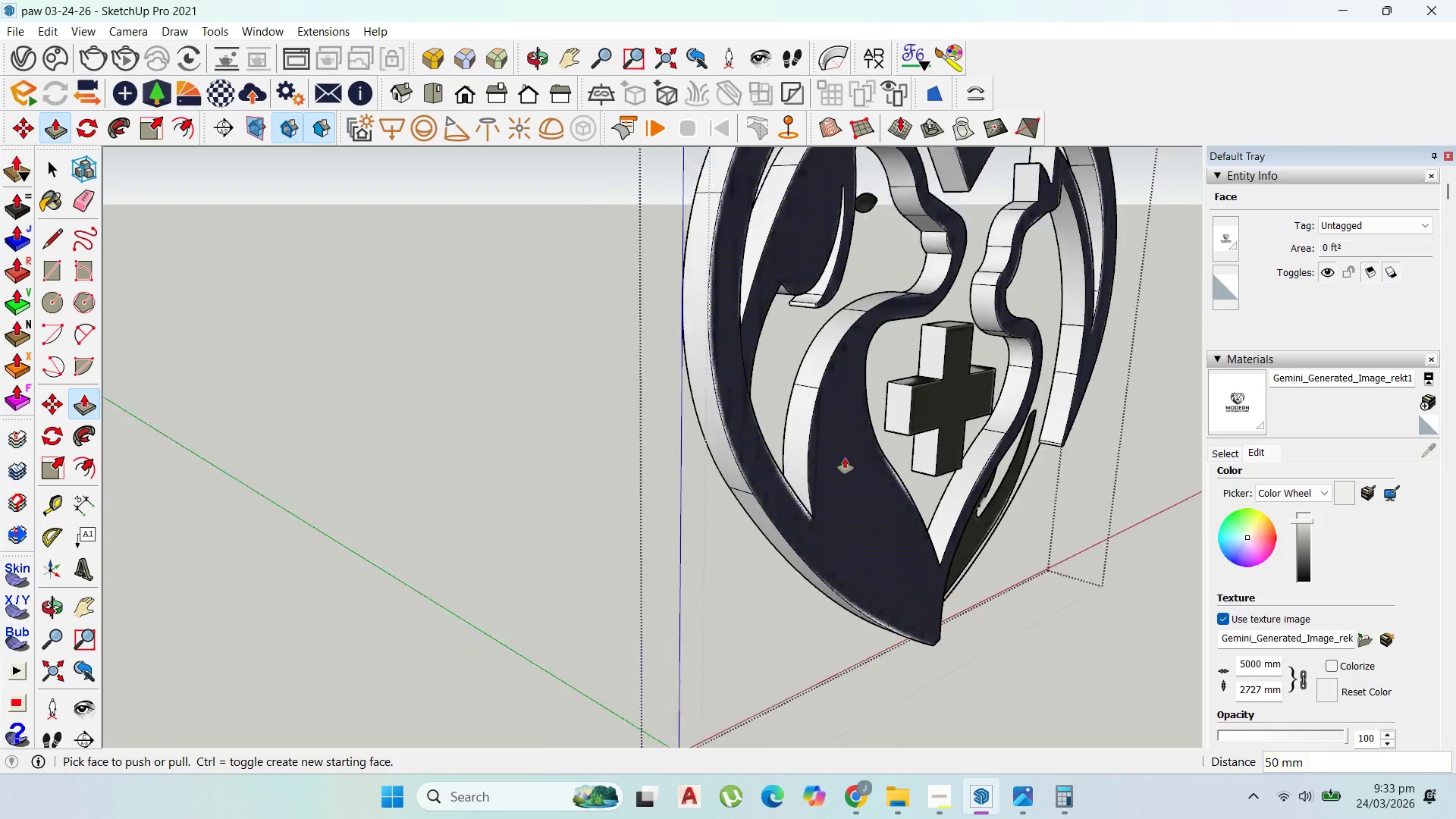 
scroll: coordinate [840, 293], scroll_direction: down, amount: 2.0
 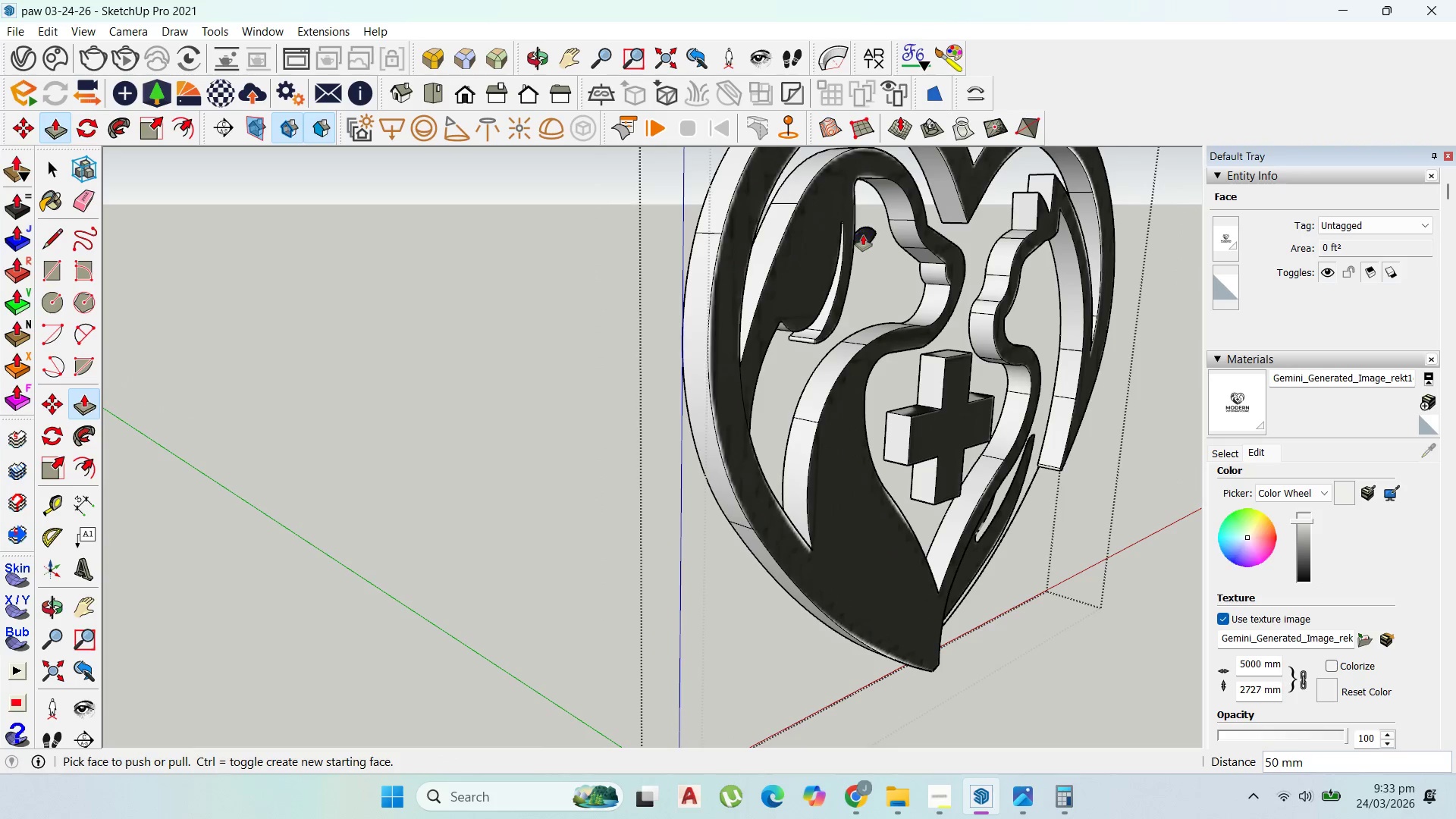 
left_click_drag(start_coordinate=[864, 237], to_coordinate=[805, 245])
 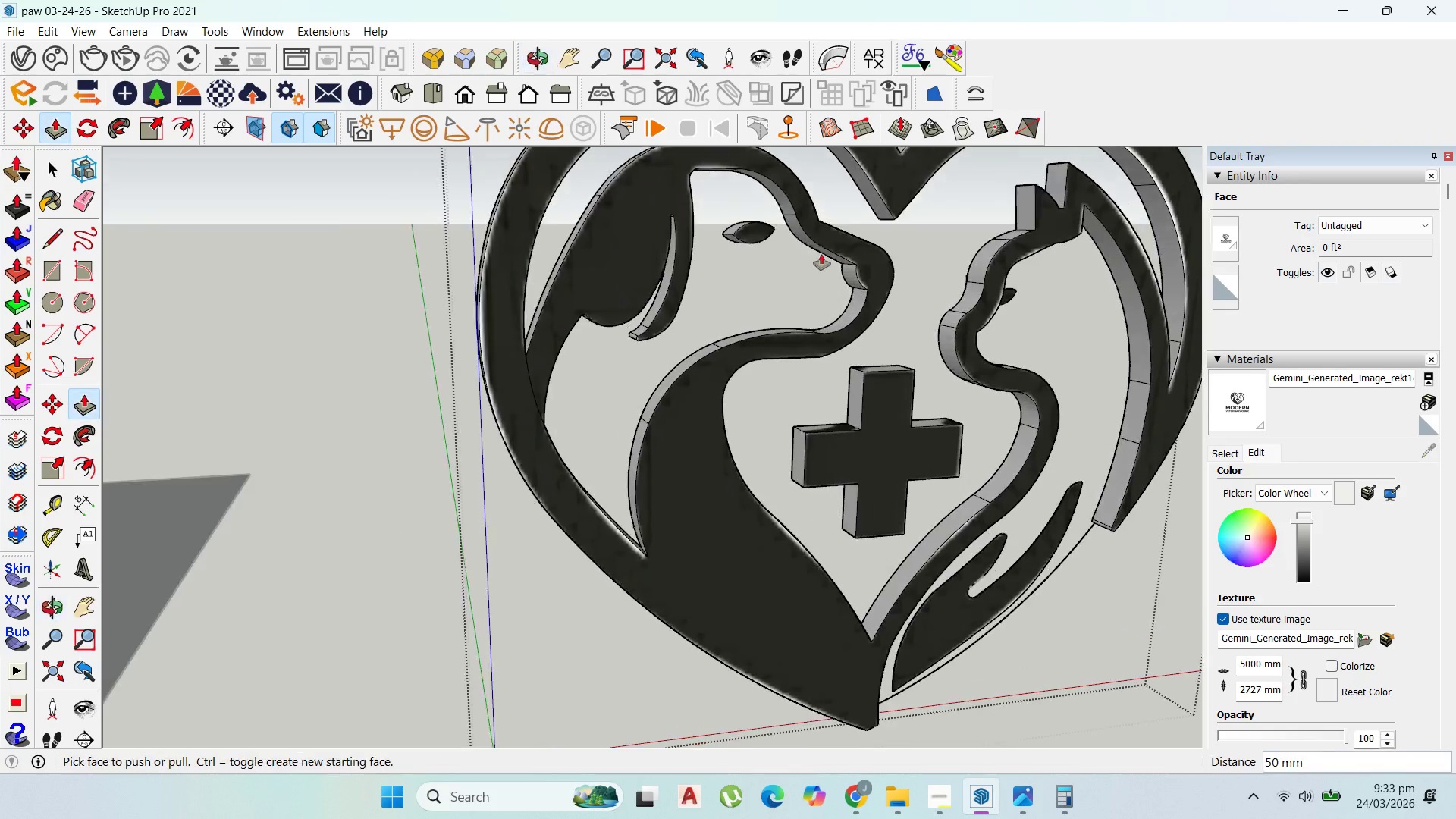 
scroll: coordinate [1045, 301], scroll_direction: up, amount: 2.0
 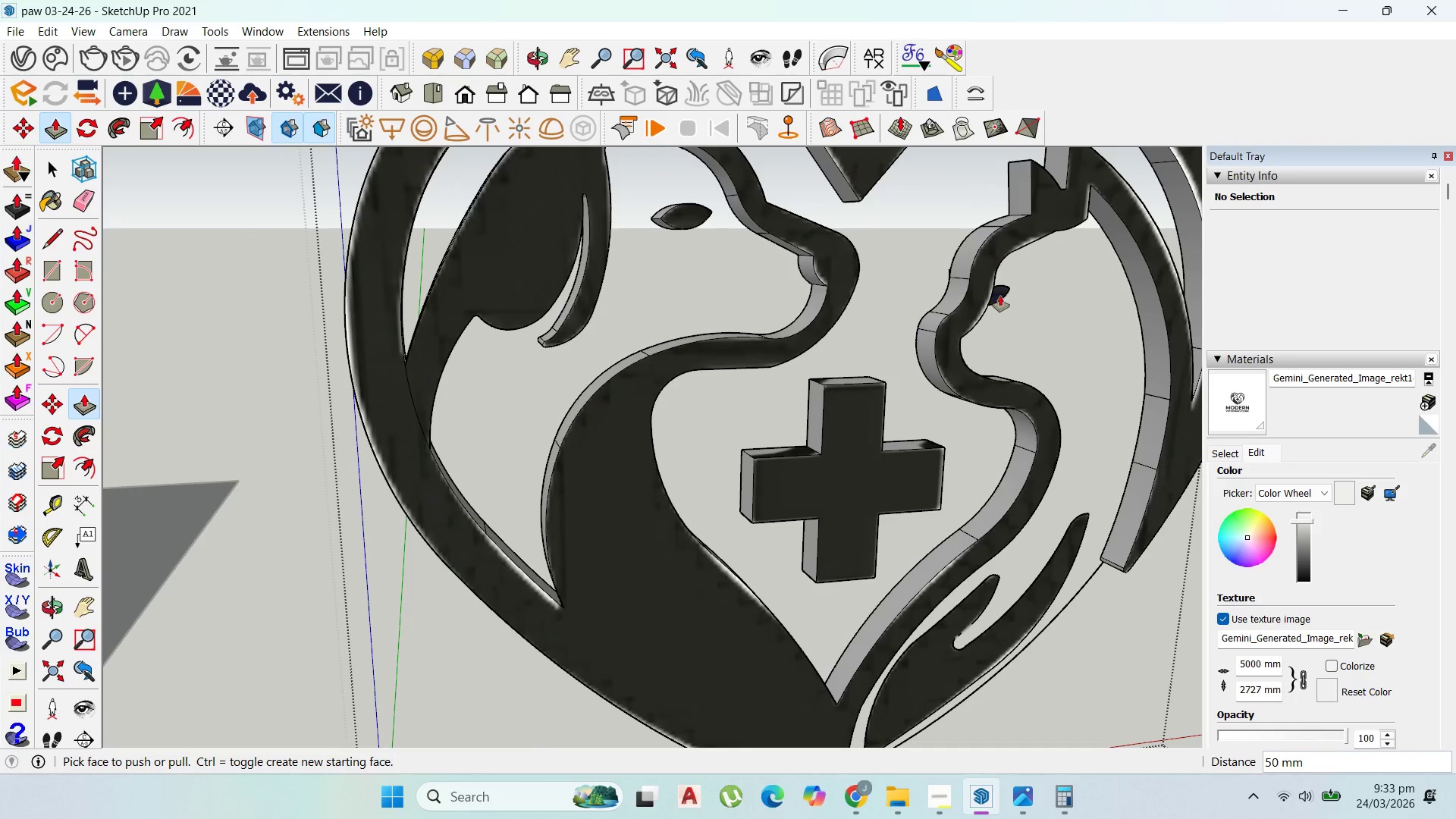 
left_click_drag(start_coordinate=[1000, 293], to_coordinate=[956, 328])
 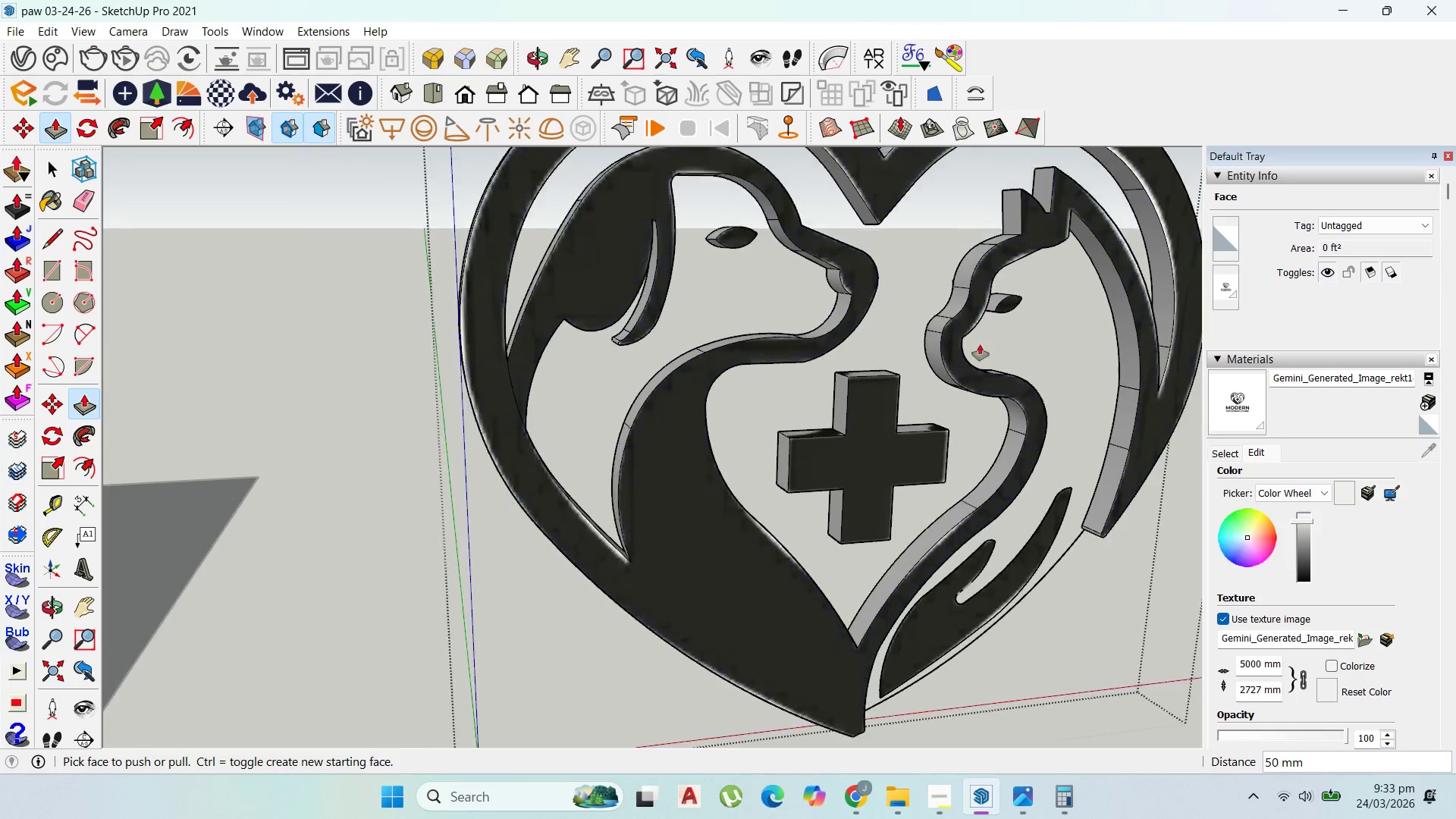 
scroll: coordinate [998, 377], scroll_direction: down, amount: 4.0
 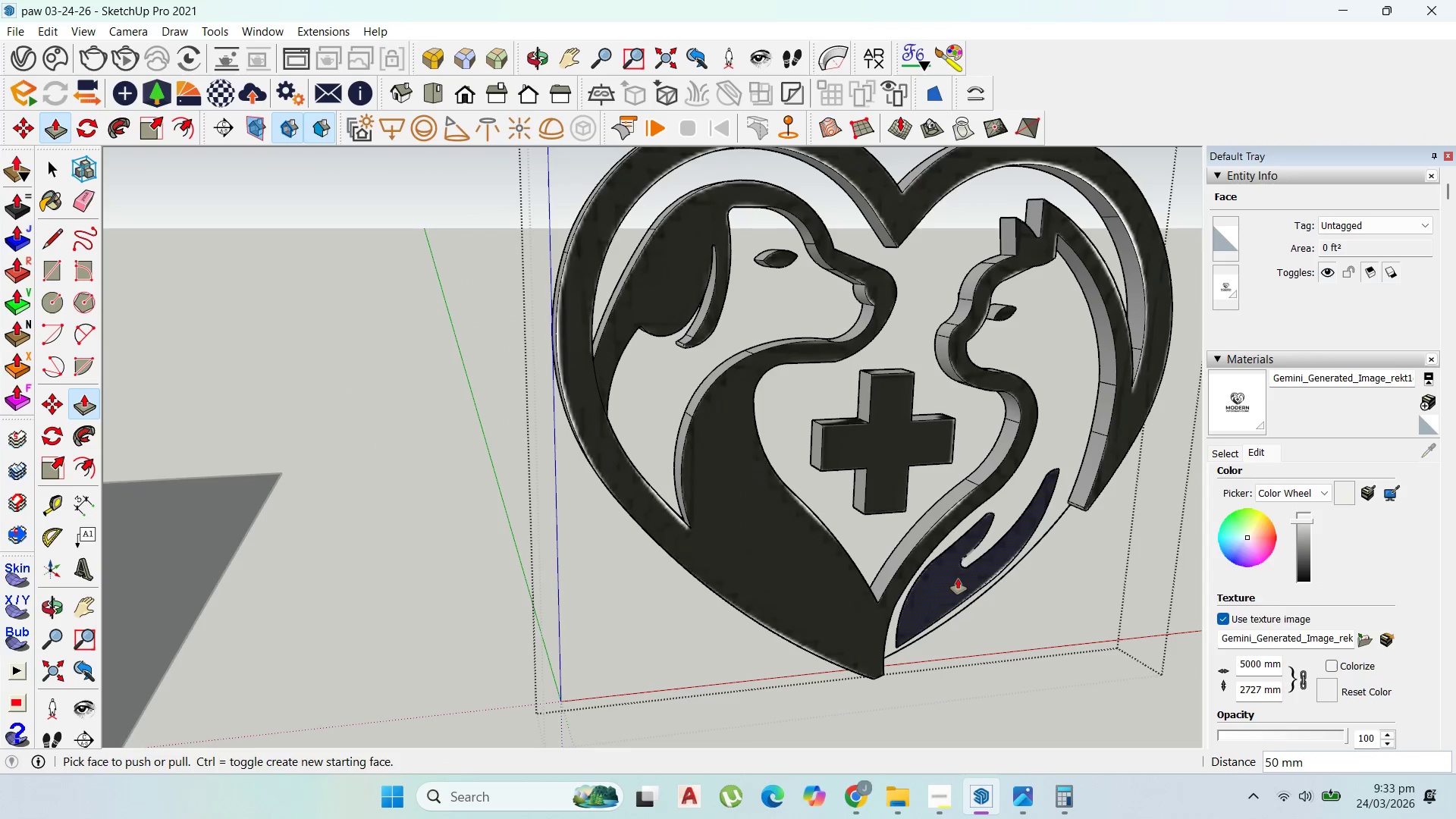 
left_click_drag(start_coordinate=[957, 579], to_coordinate=[874, 605])
 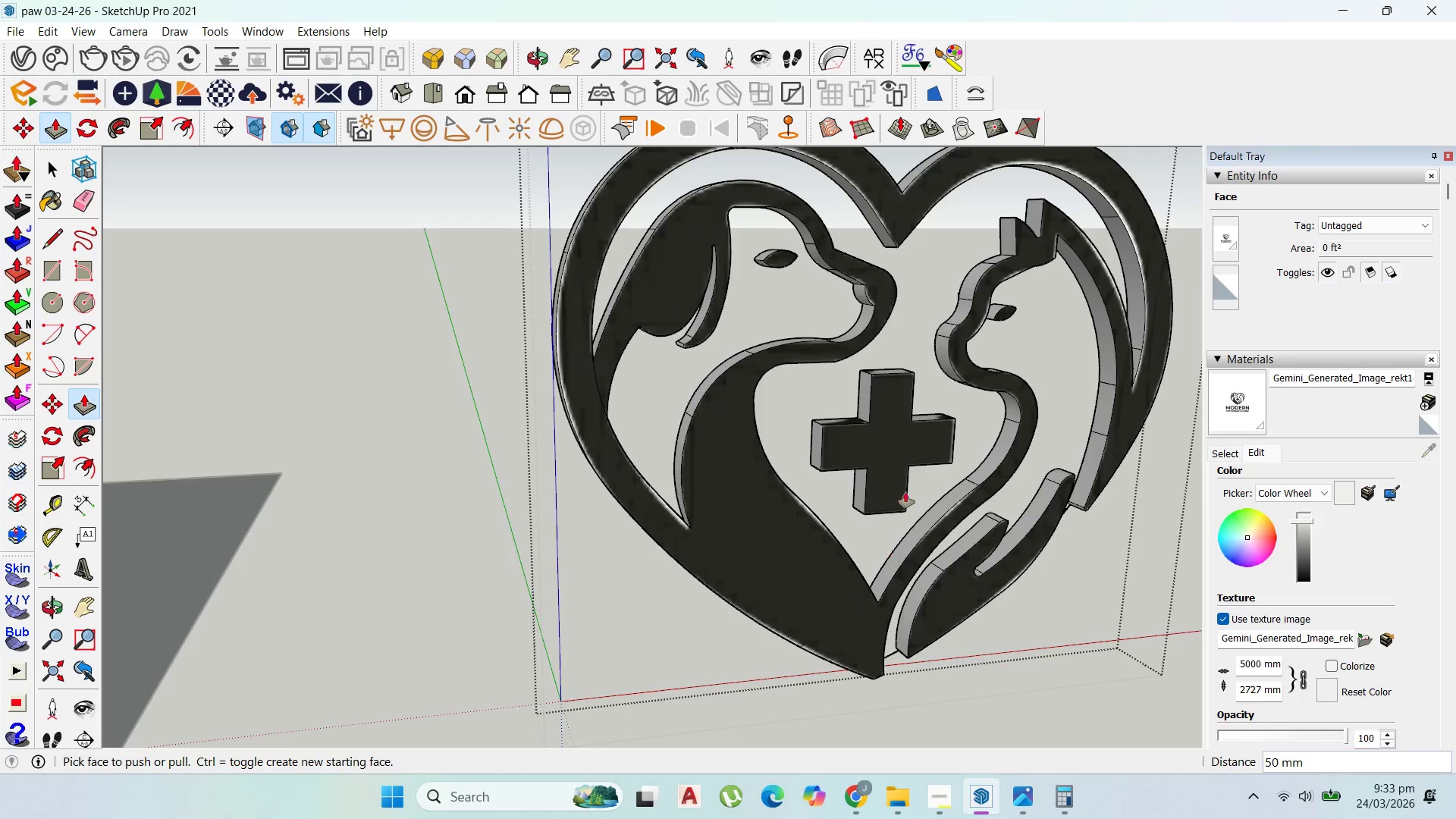 
scroll: coordinate [918, 447], scroll_direction: down, amount: 6.0
 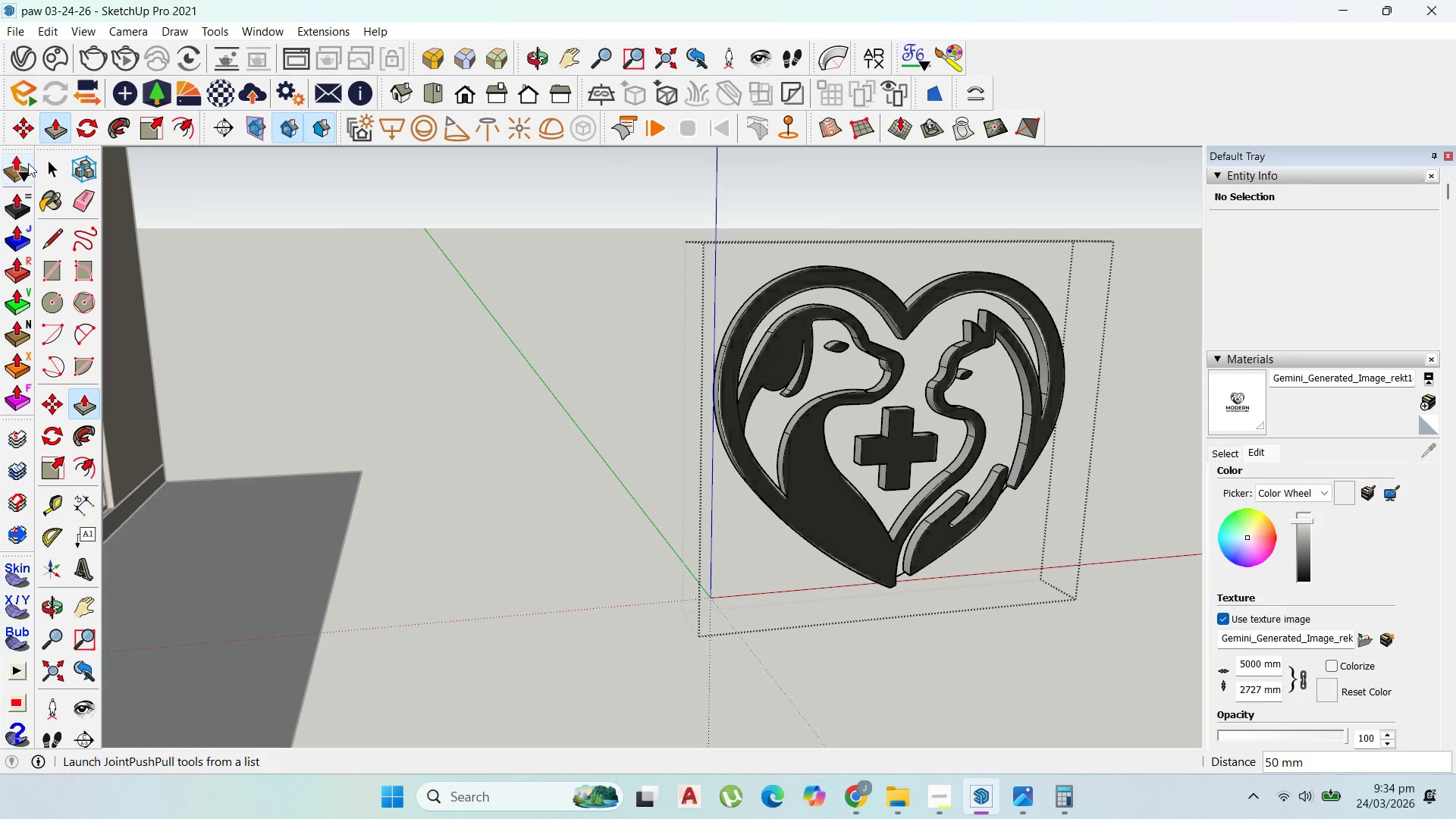 
left_click([42, 165])
 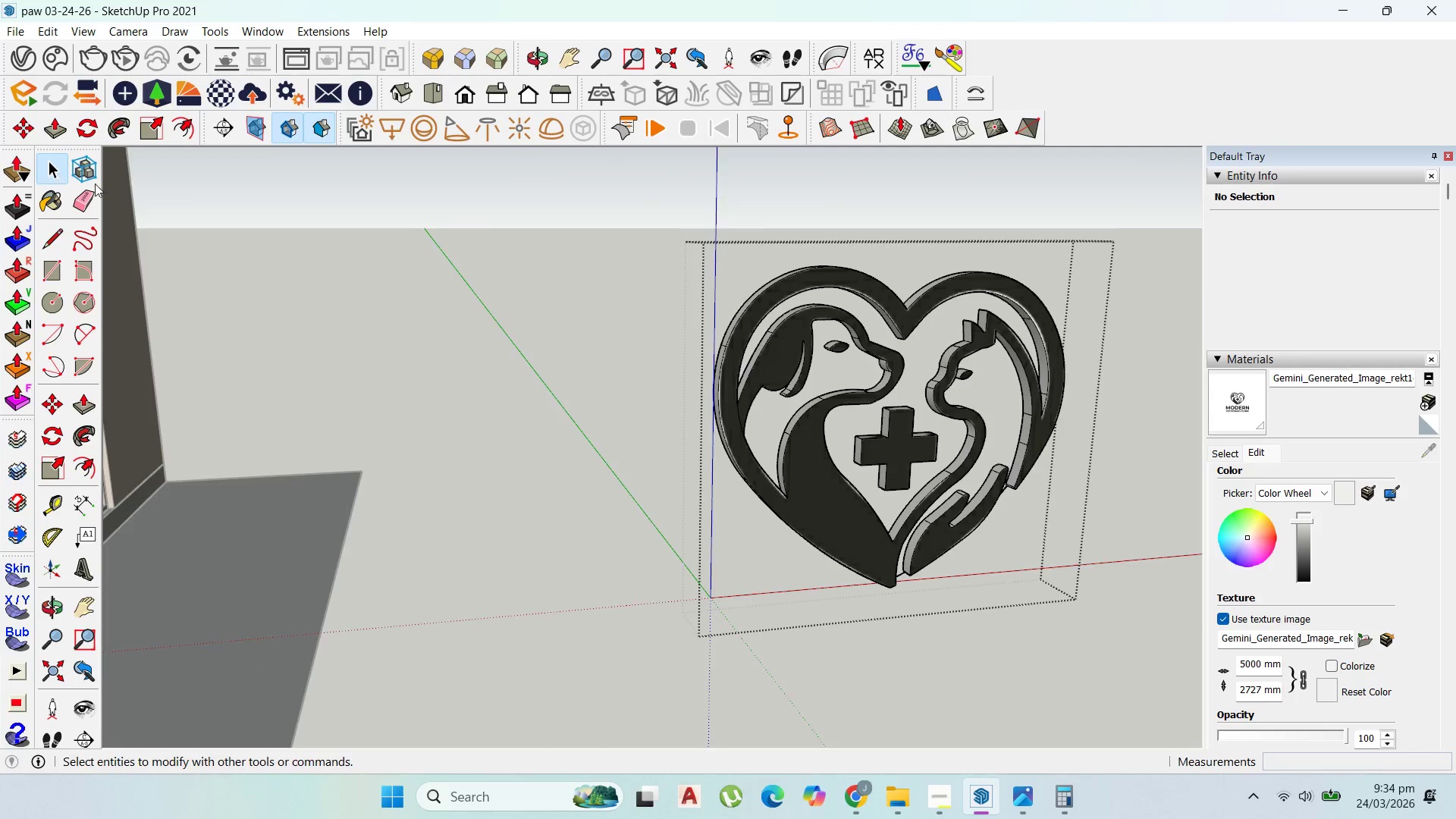 
key(Escape)
 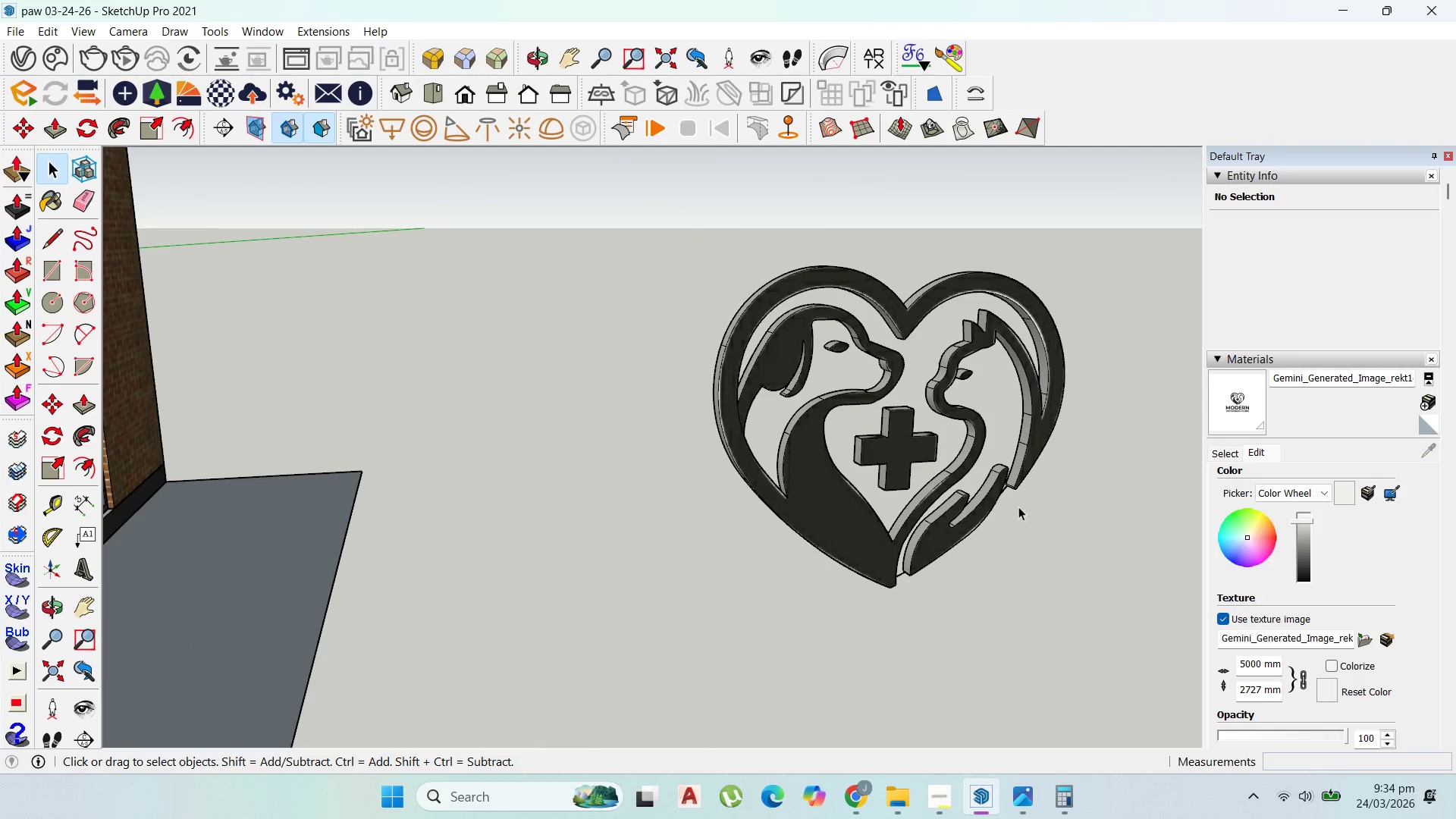 
key(Escape)
 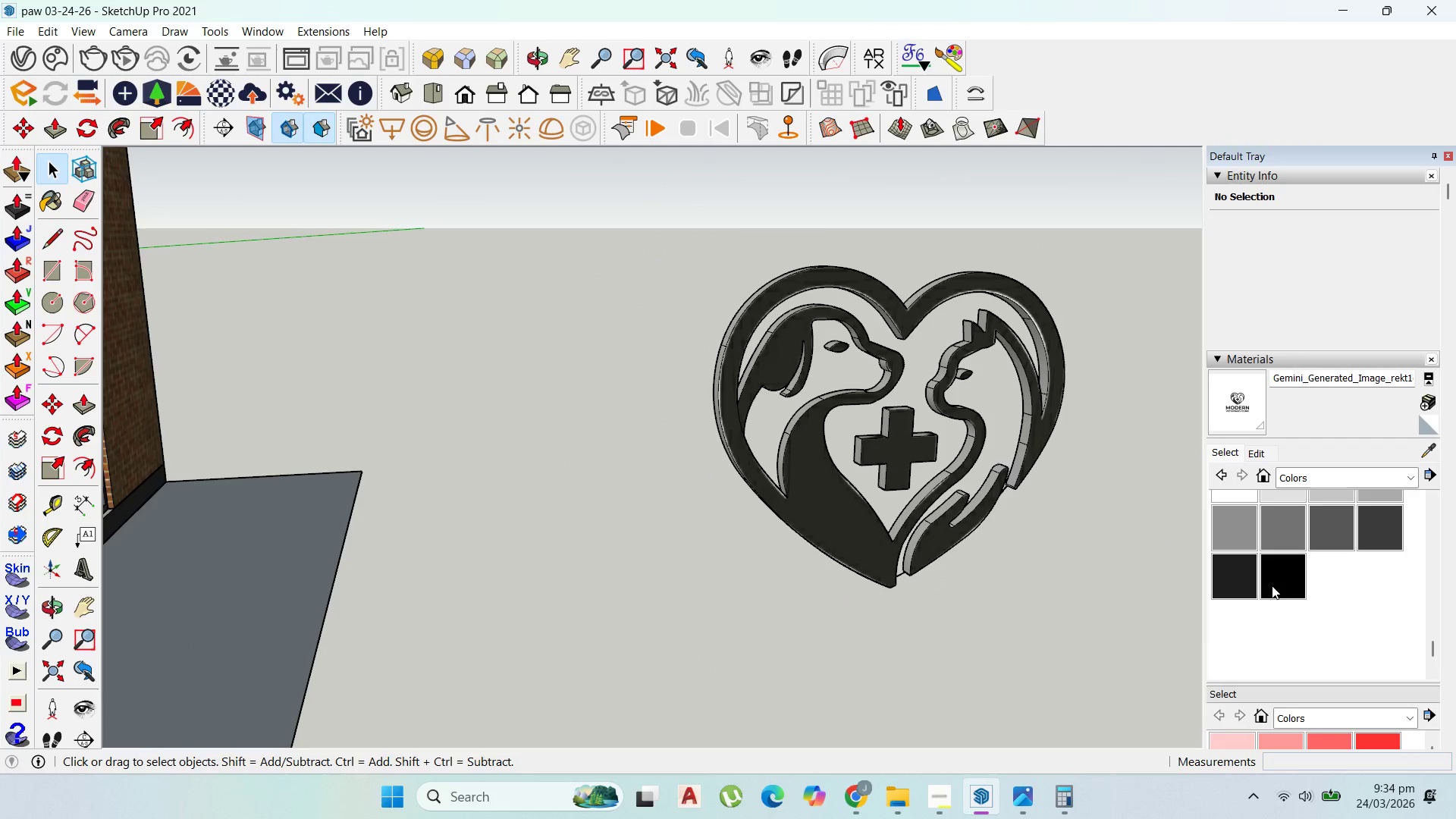 
scroll: coordinate [1289, 535], scroll_direction: none, amount: 0.0
 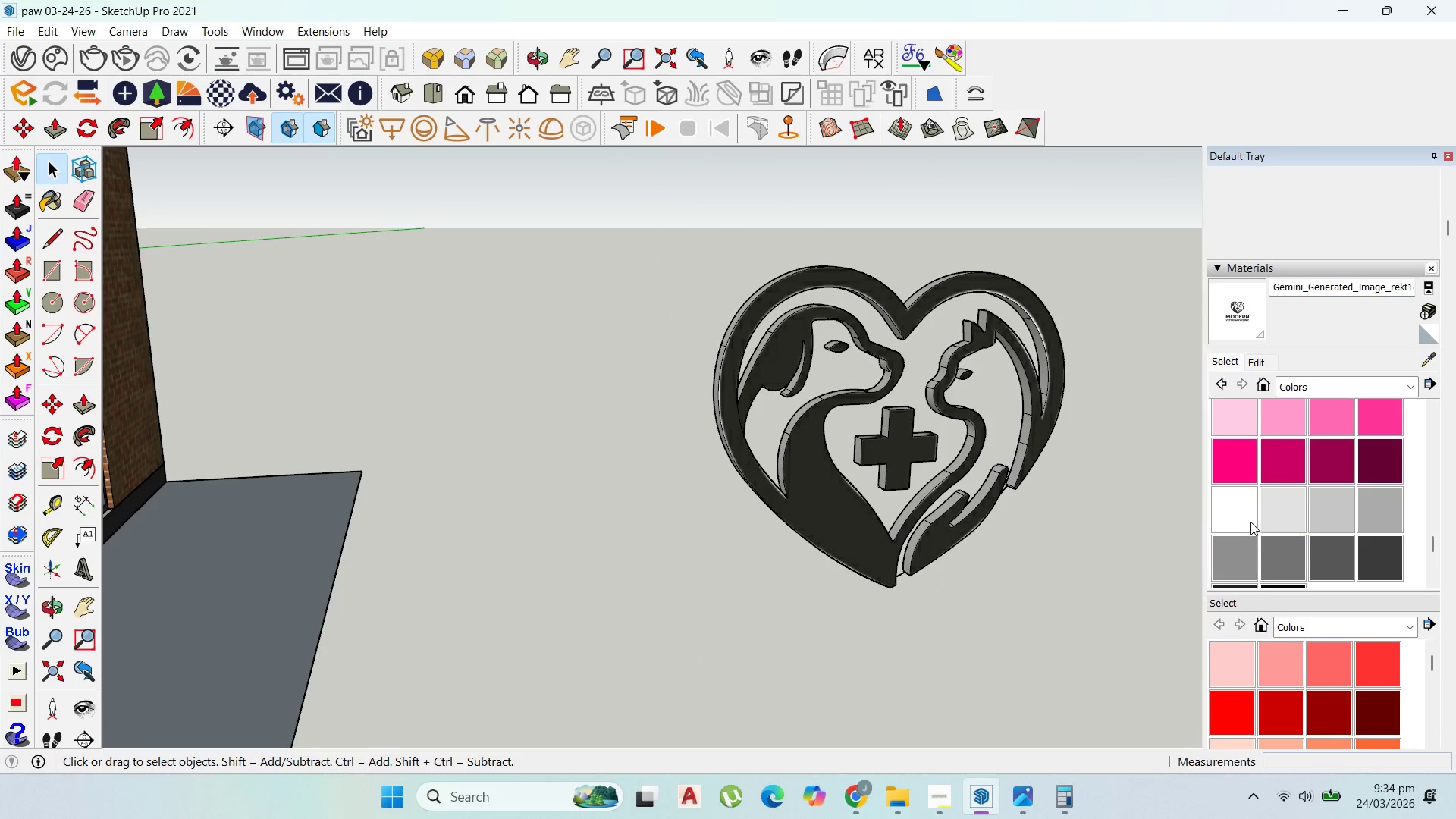 
left_click([1241, 521])
 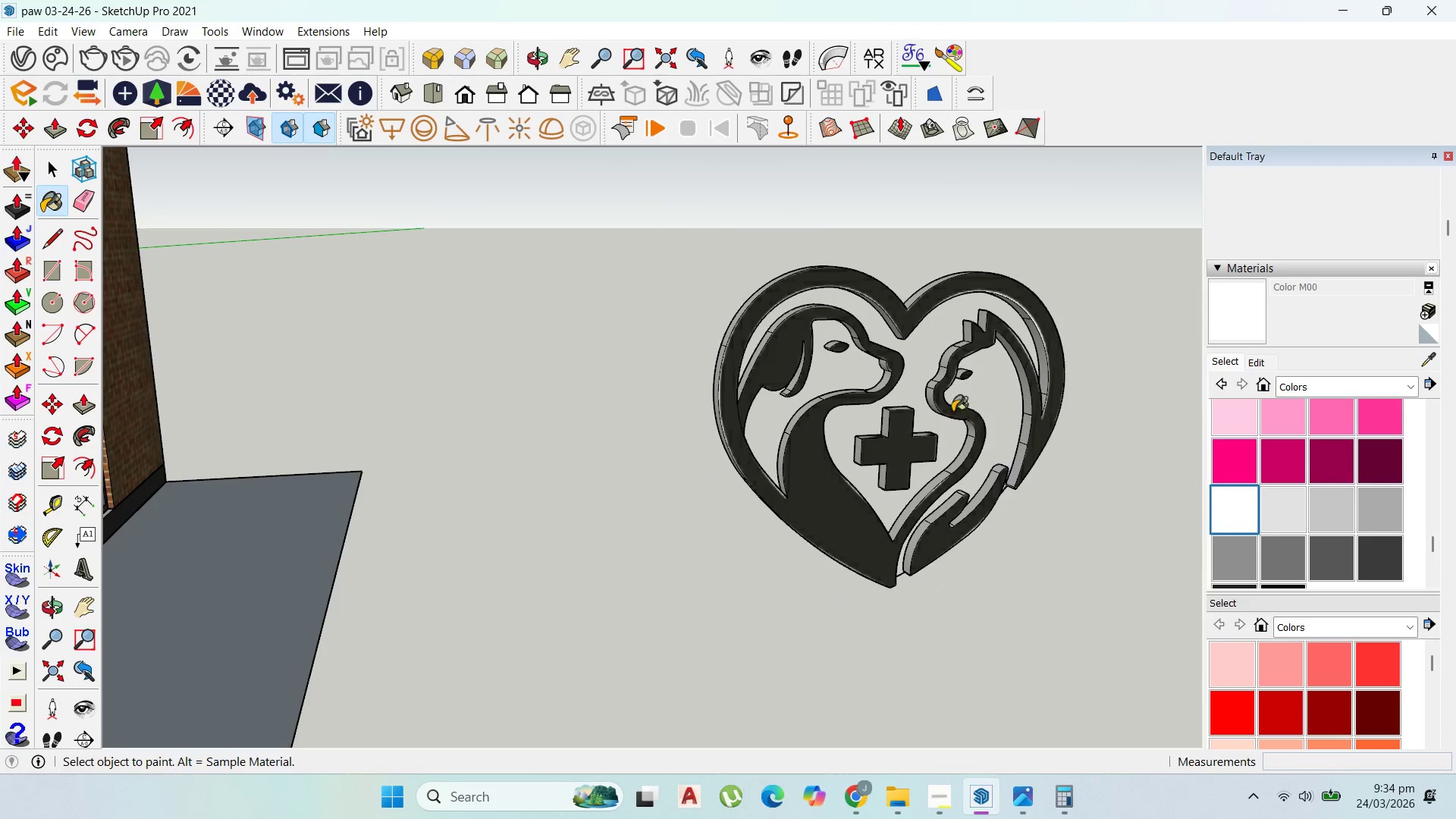 
left_click([932, 394])
 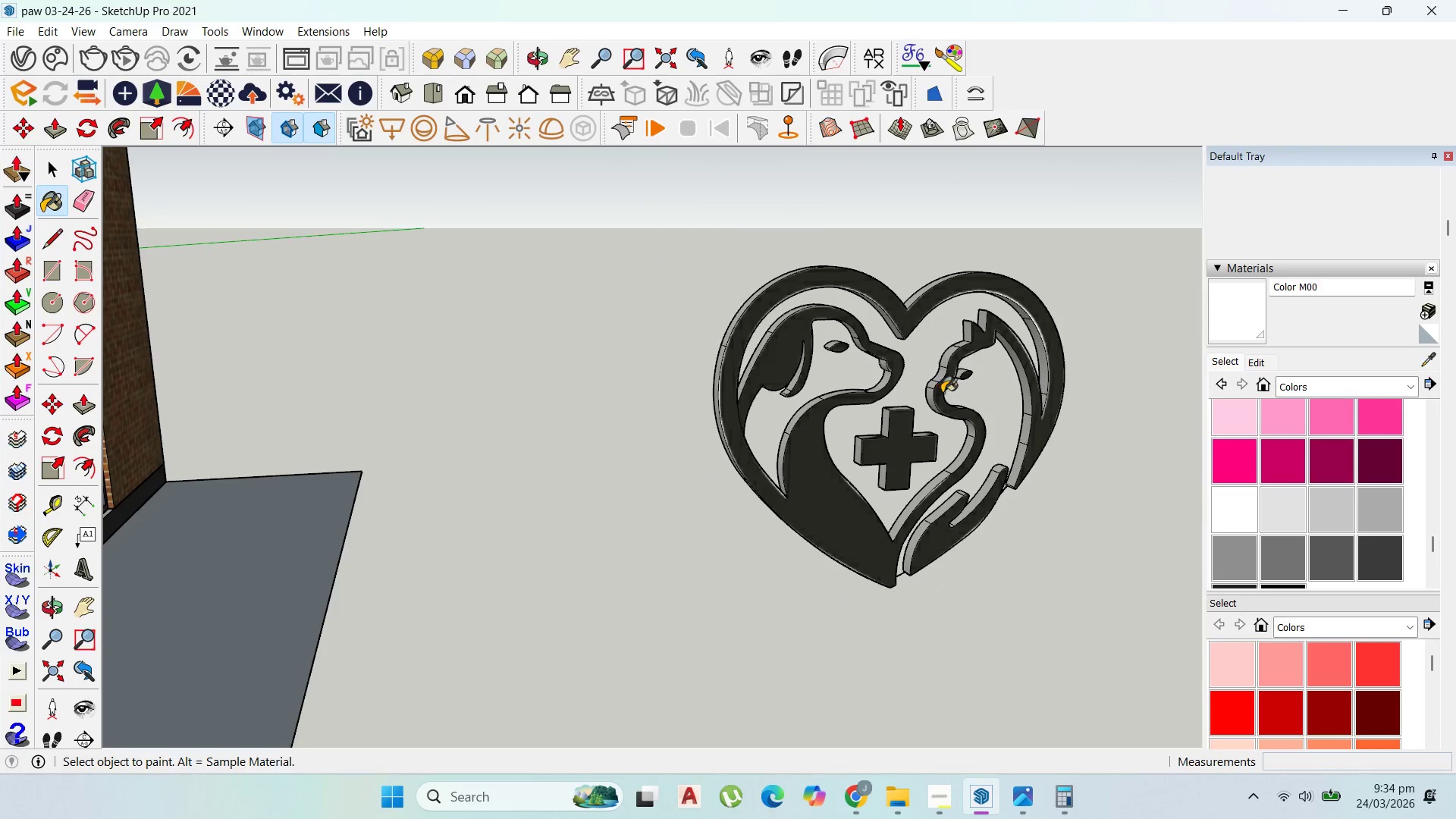 
scroll: coordinate [941, 399], scroll_direction: up, amount: 1.0
 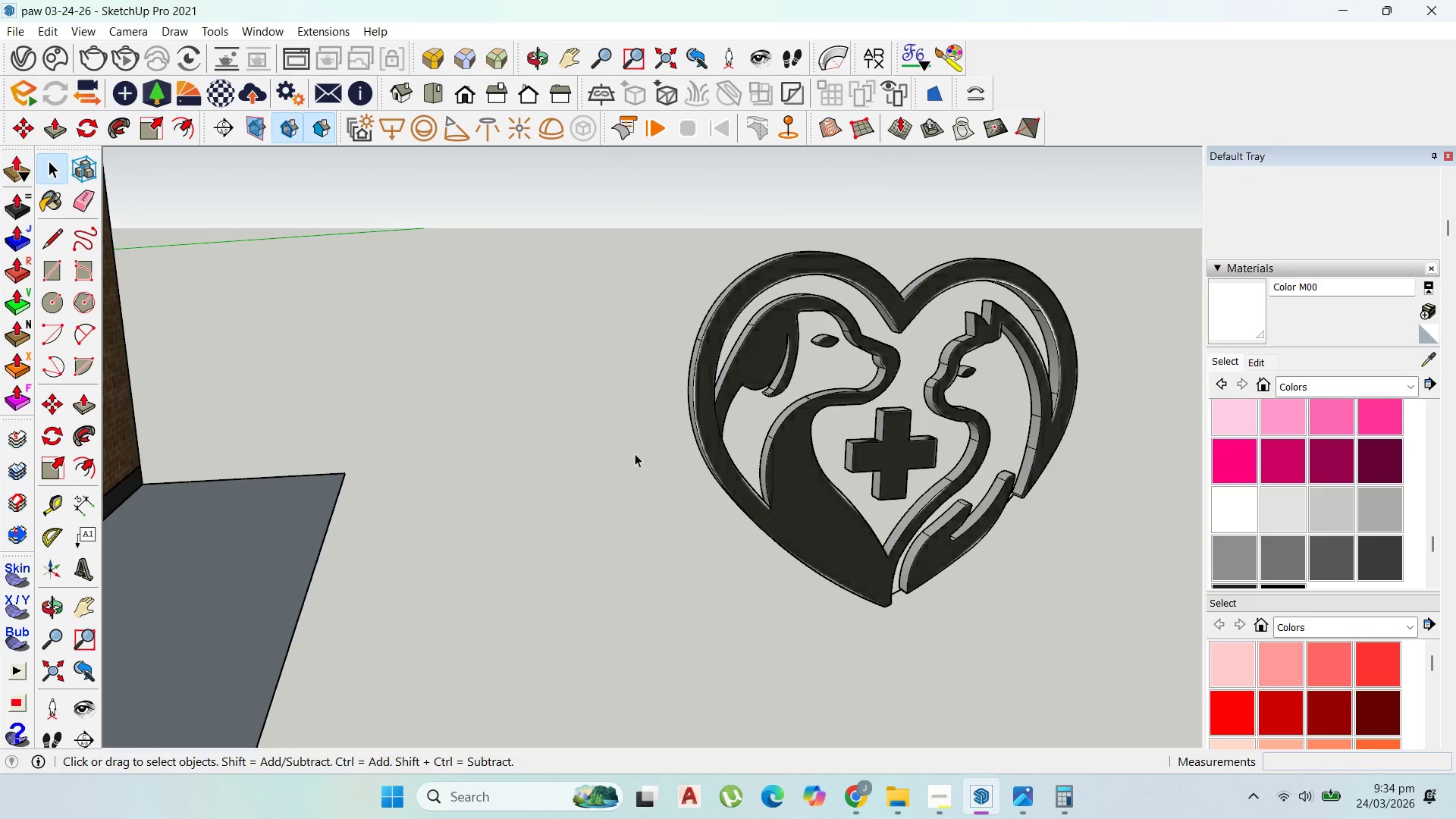 
double_click([804, 494])
 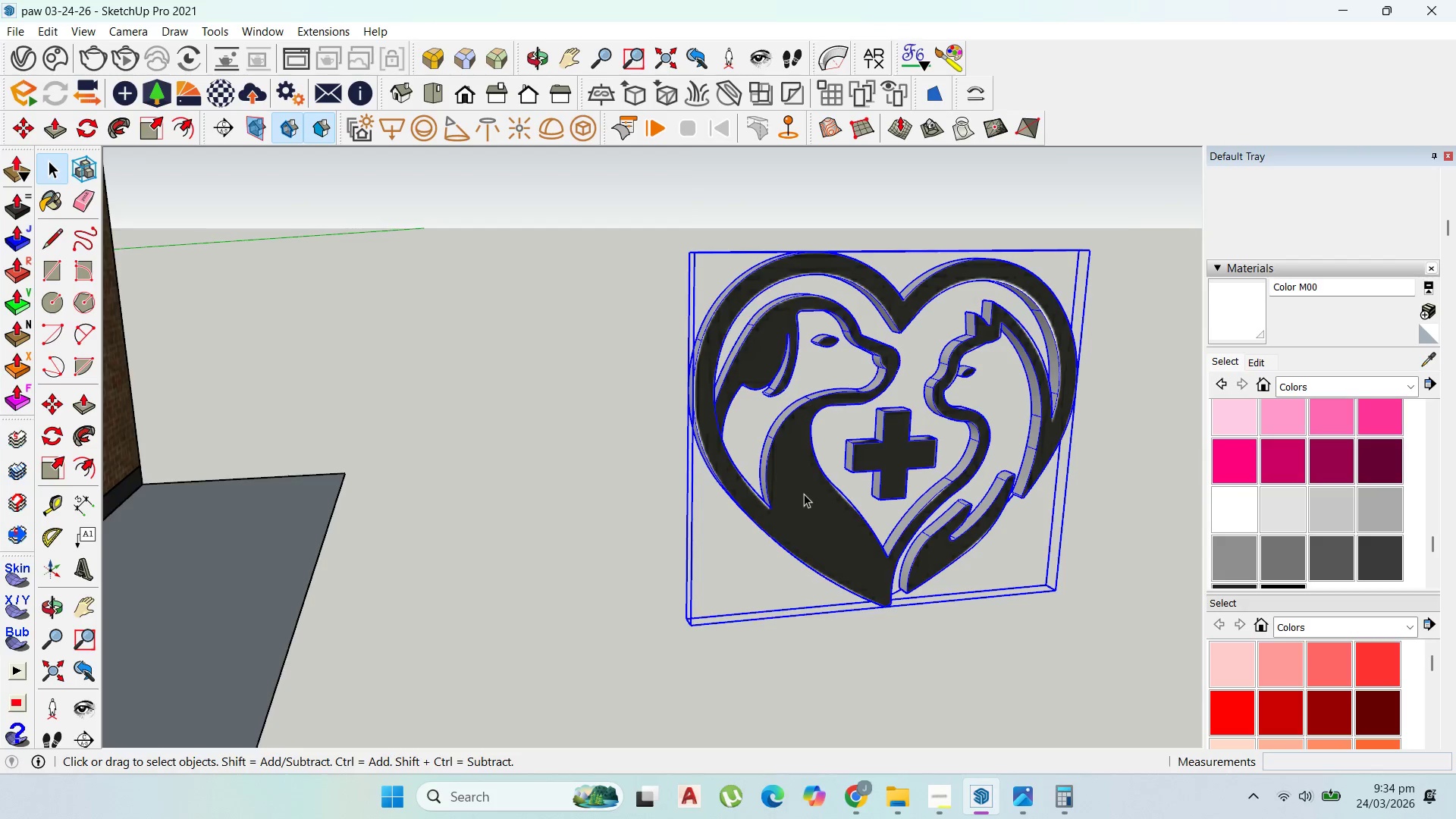 
triple_click([804, 494])
 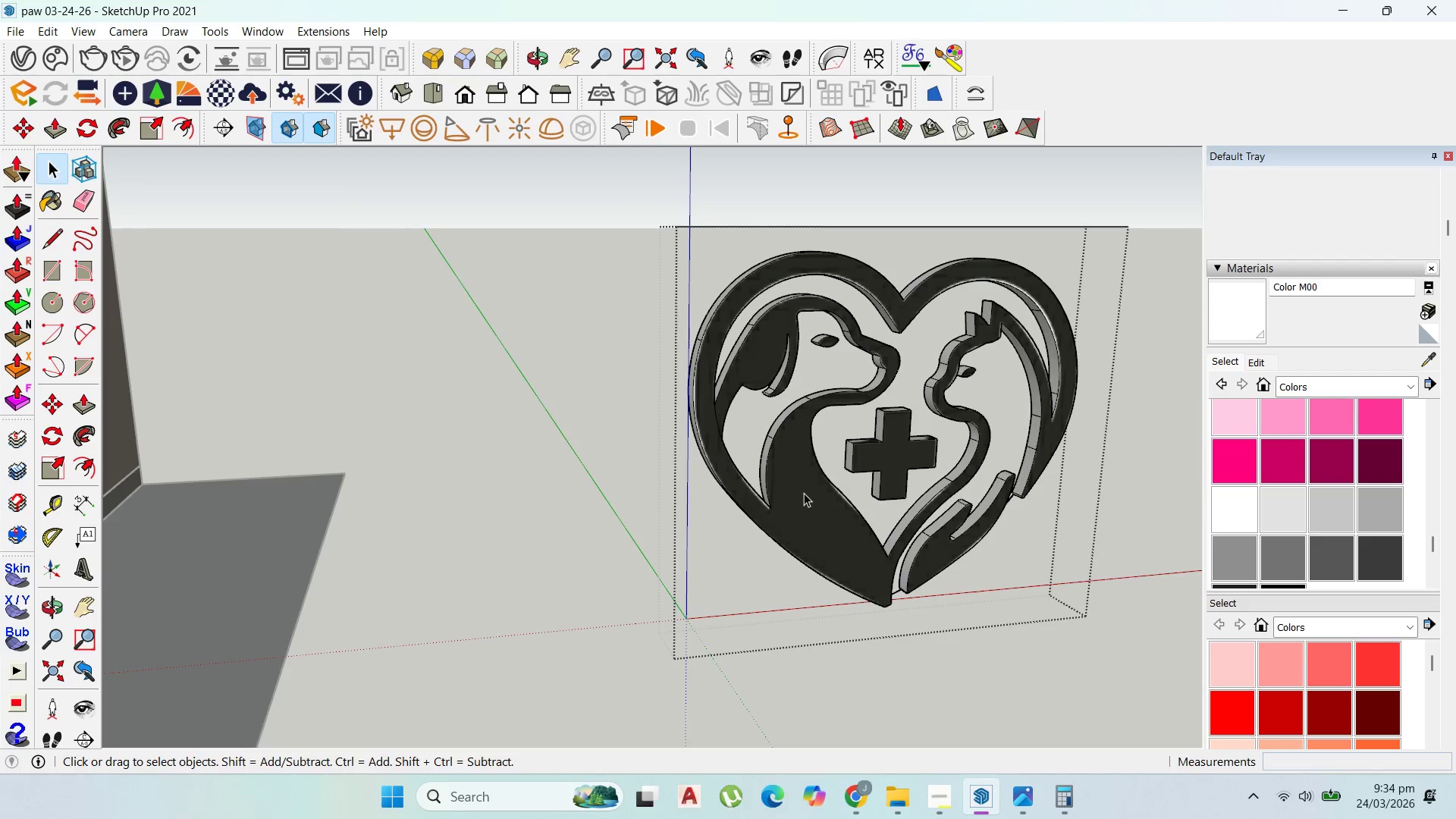 
key(Control+A)
 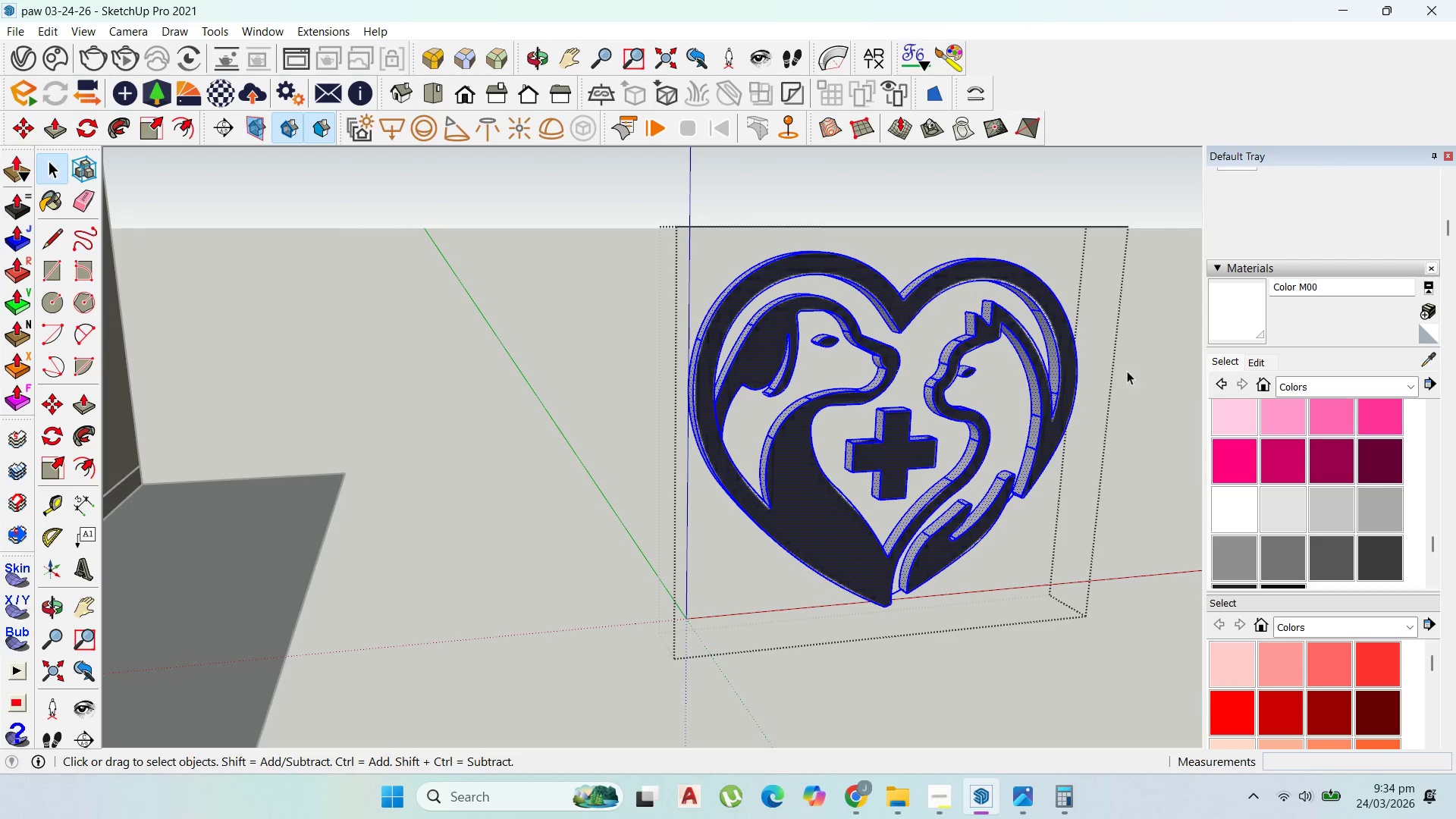 
left_click([1238, 307])
 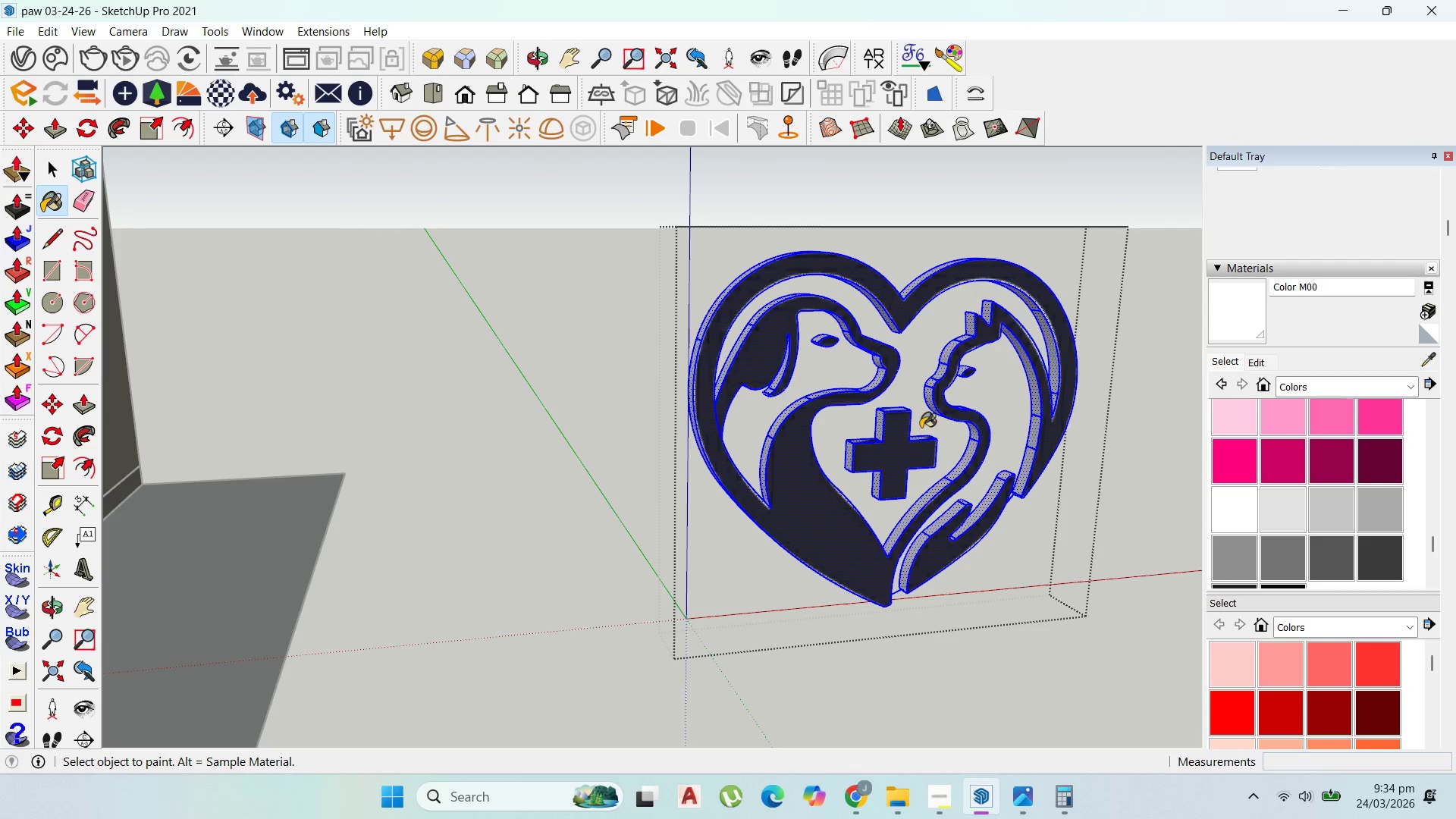 
left_click([904, 449])
 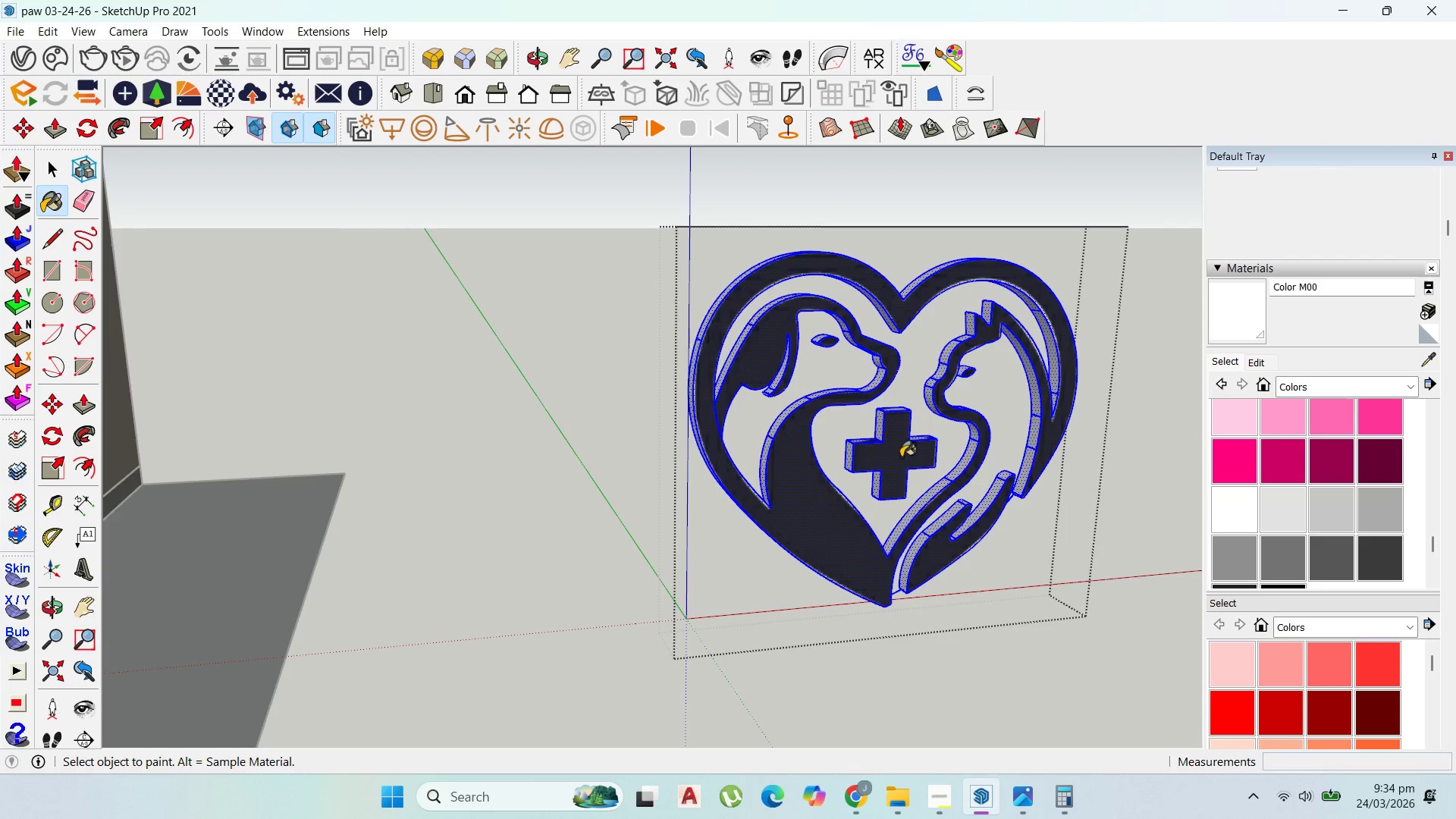 
left_click_drag(start_coordinate=[862, 443], to_coordinate=[860, 435])
 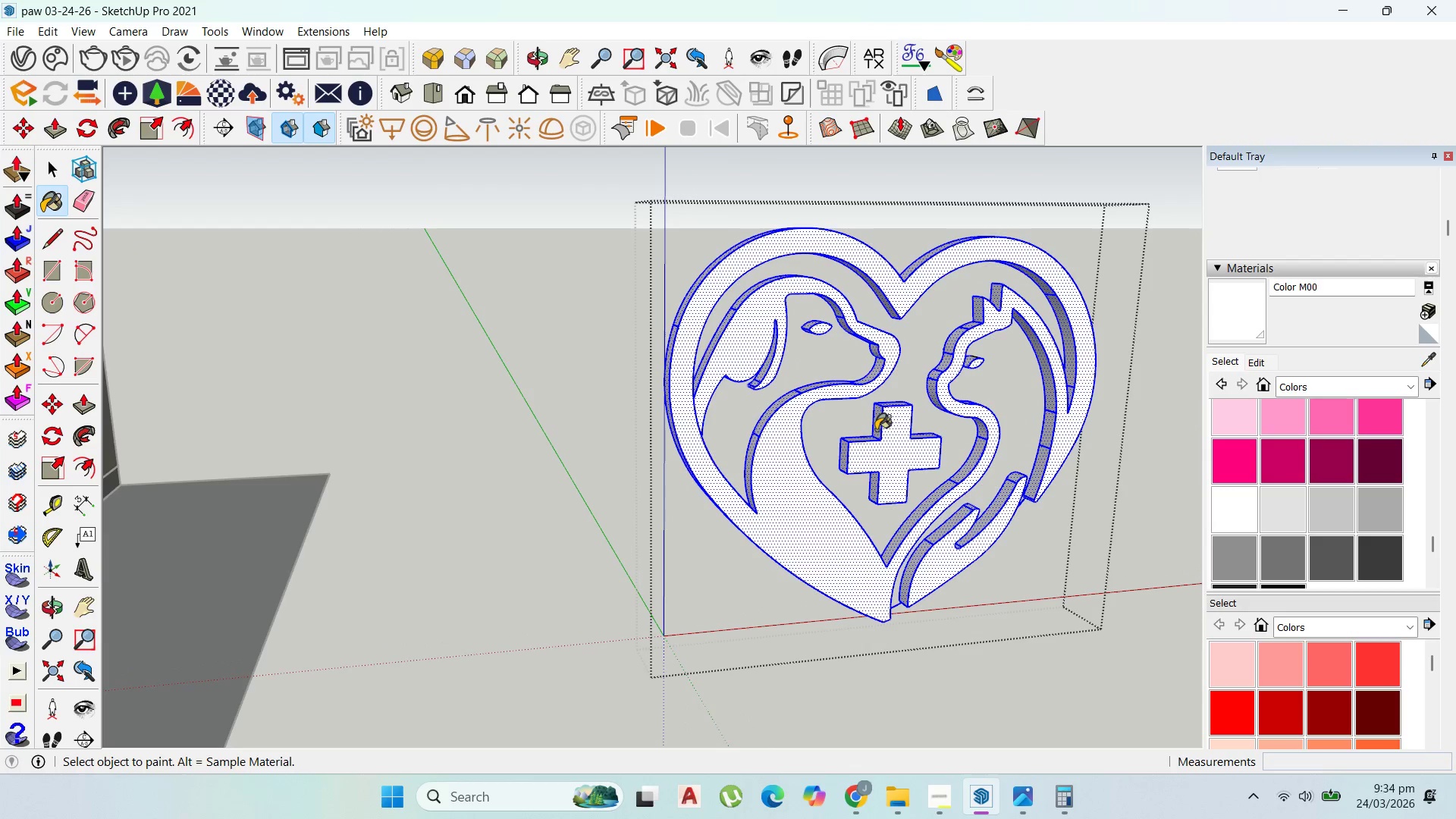 
left_click_drag(start_coordinate=[874, 435], to_coordinate=[877, 430])
 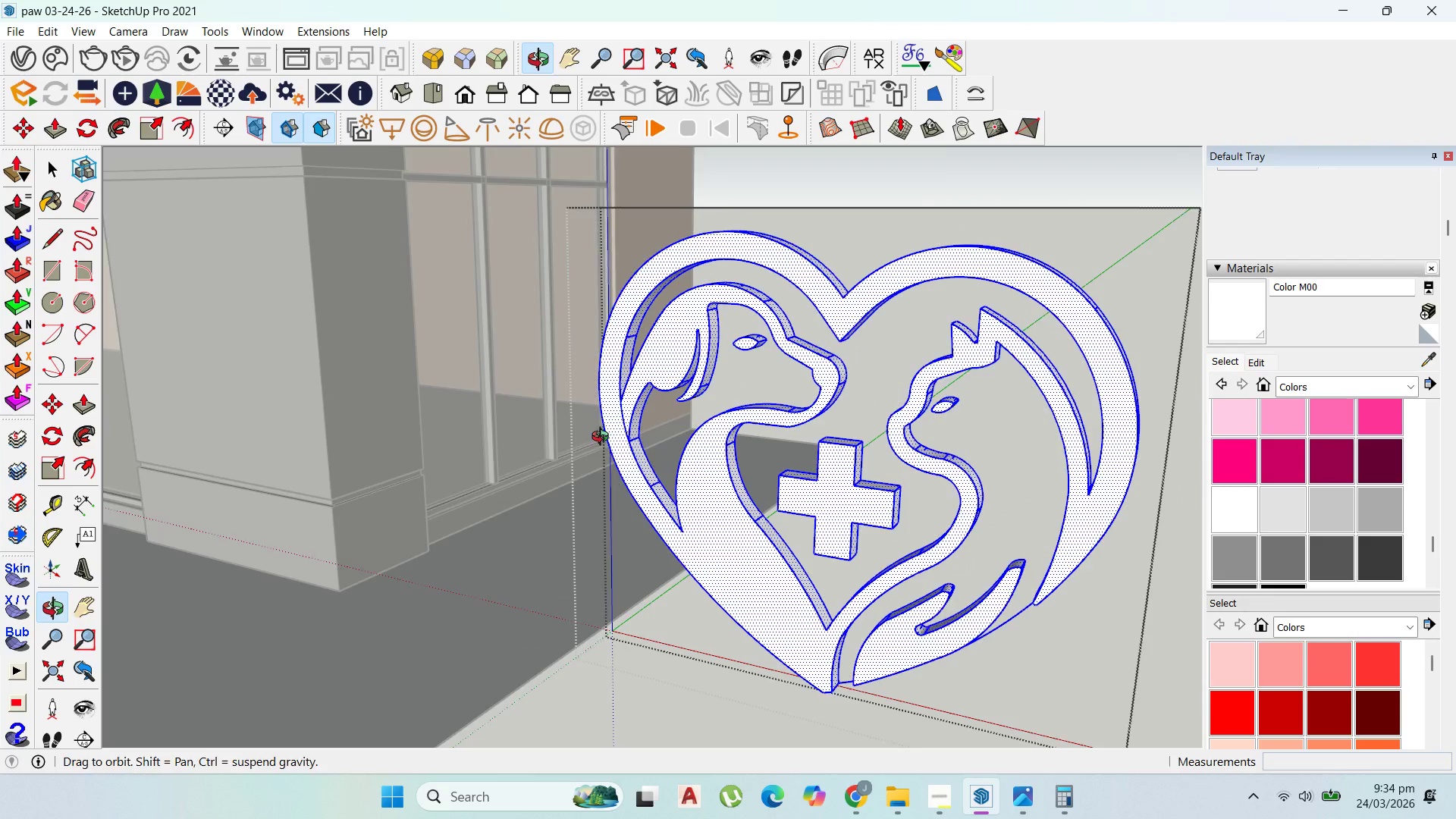 
scroll: coordinate [899, 459], scroll_direction: up, amount: 1.0
 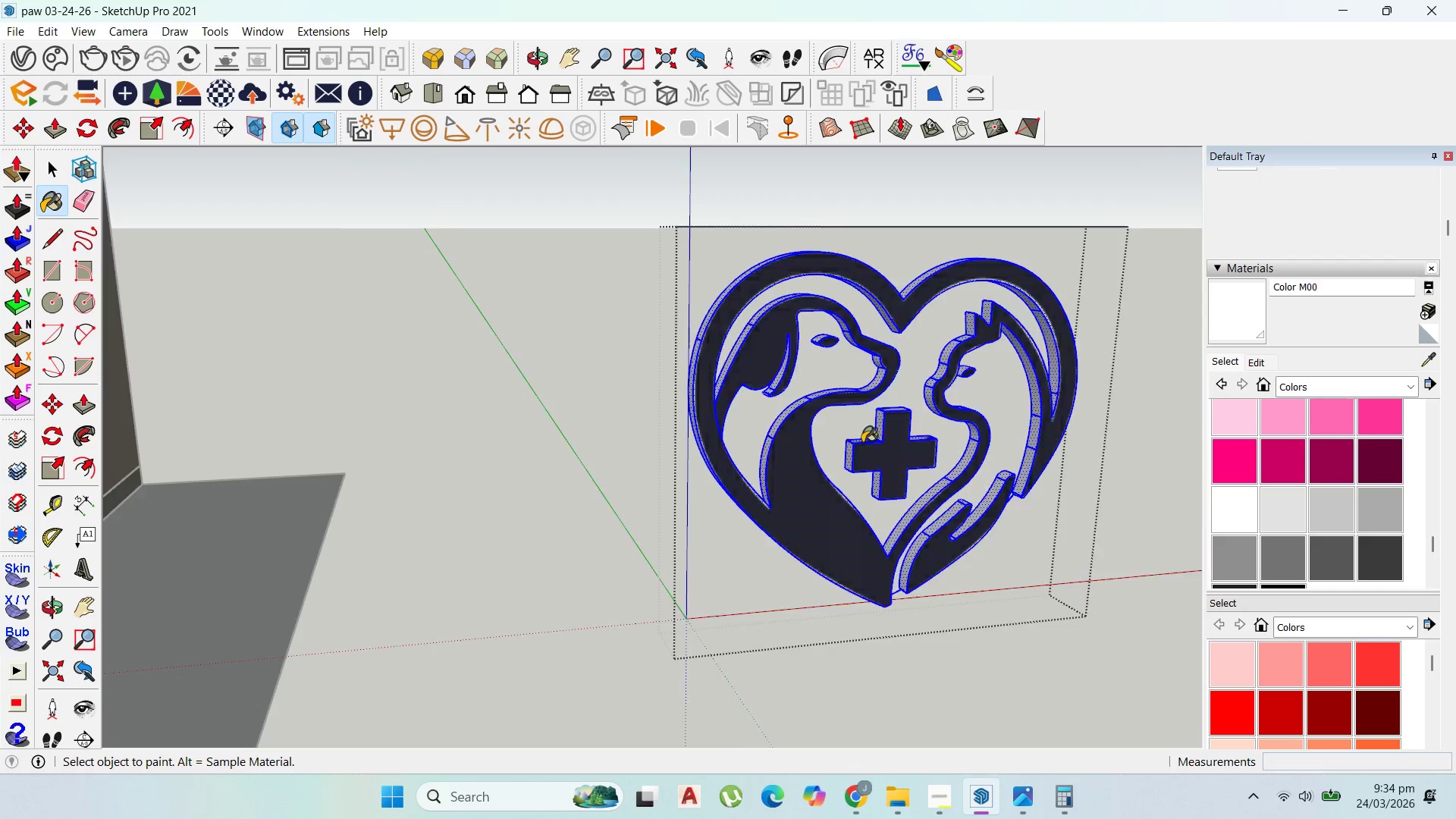 
hold_key(key=Escape, duration=0.34)
 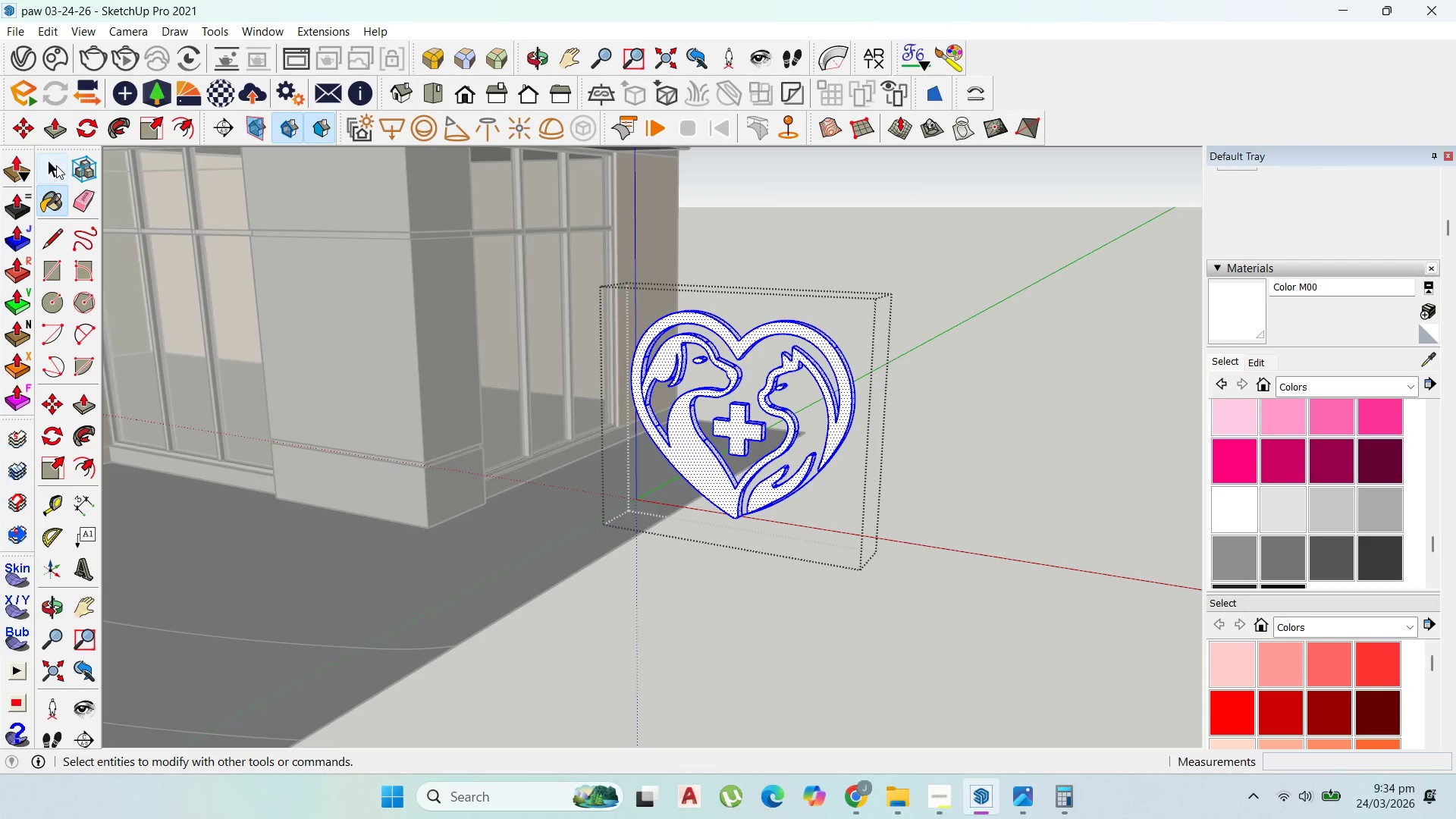 
scroll: coordinate [602, 354], scroll_direction: down, amount: 9.0
 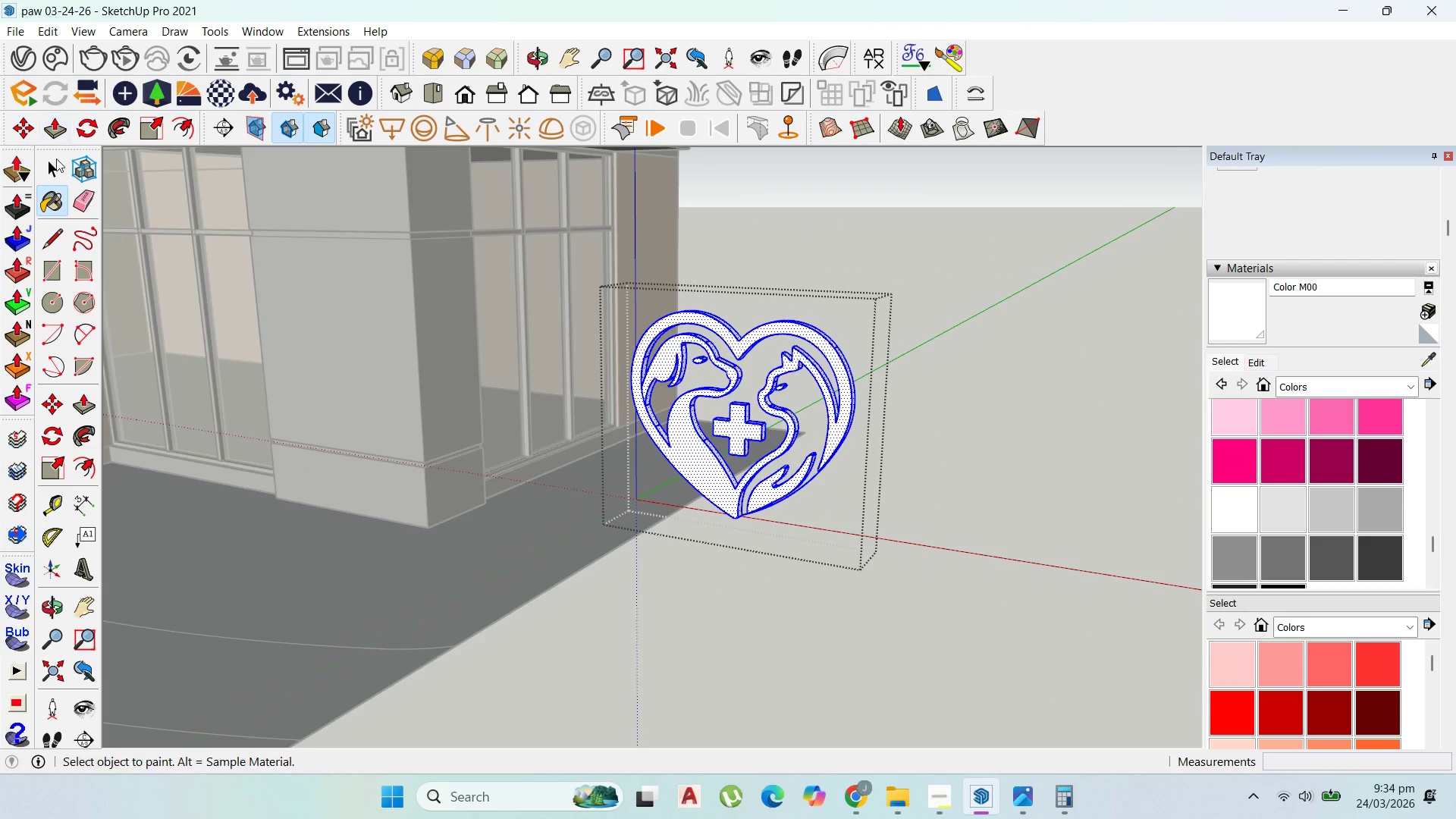 
left_click([56, 168])
 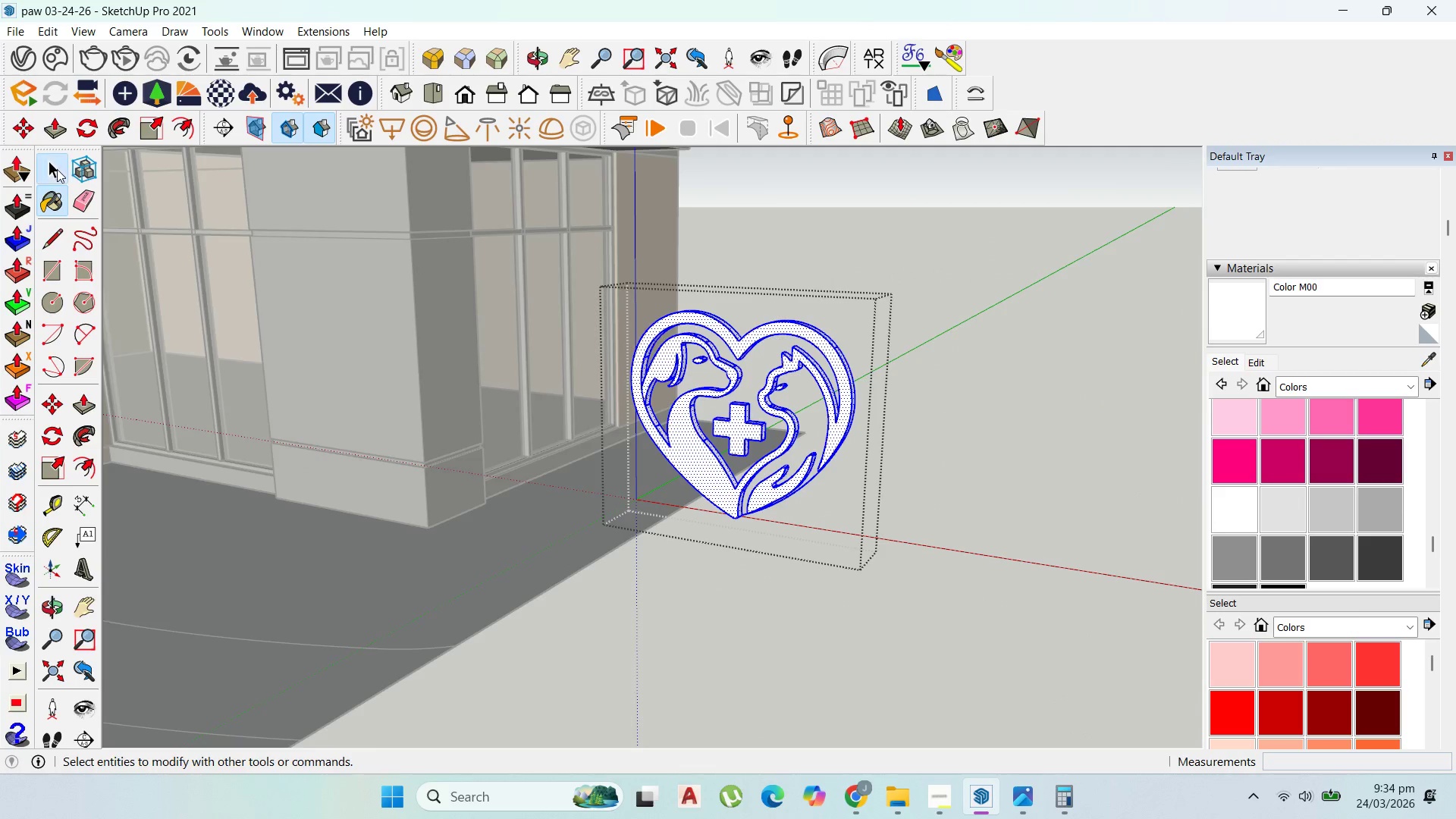 
key(Escape)
 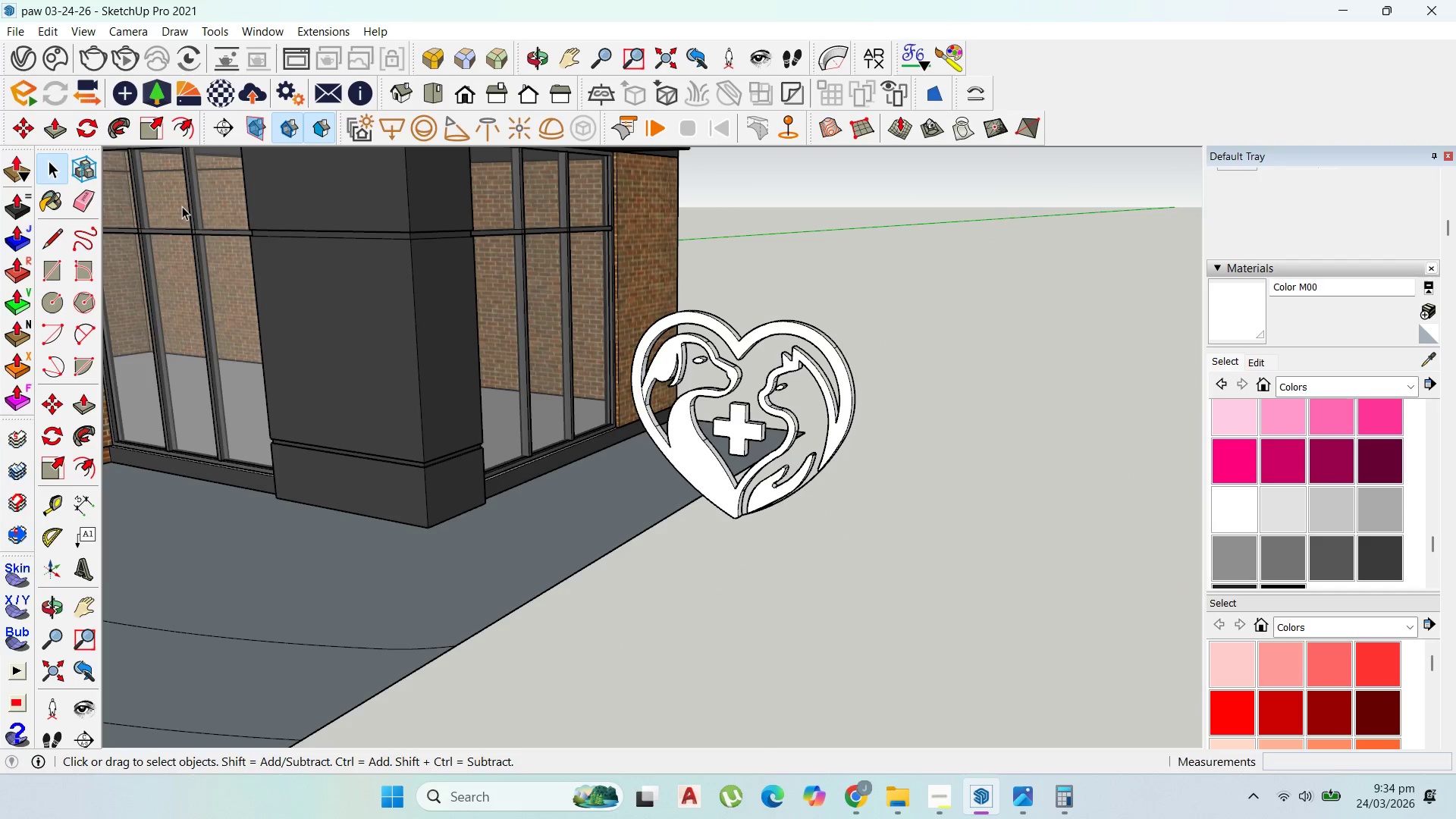 
key(Escape)
 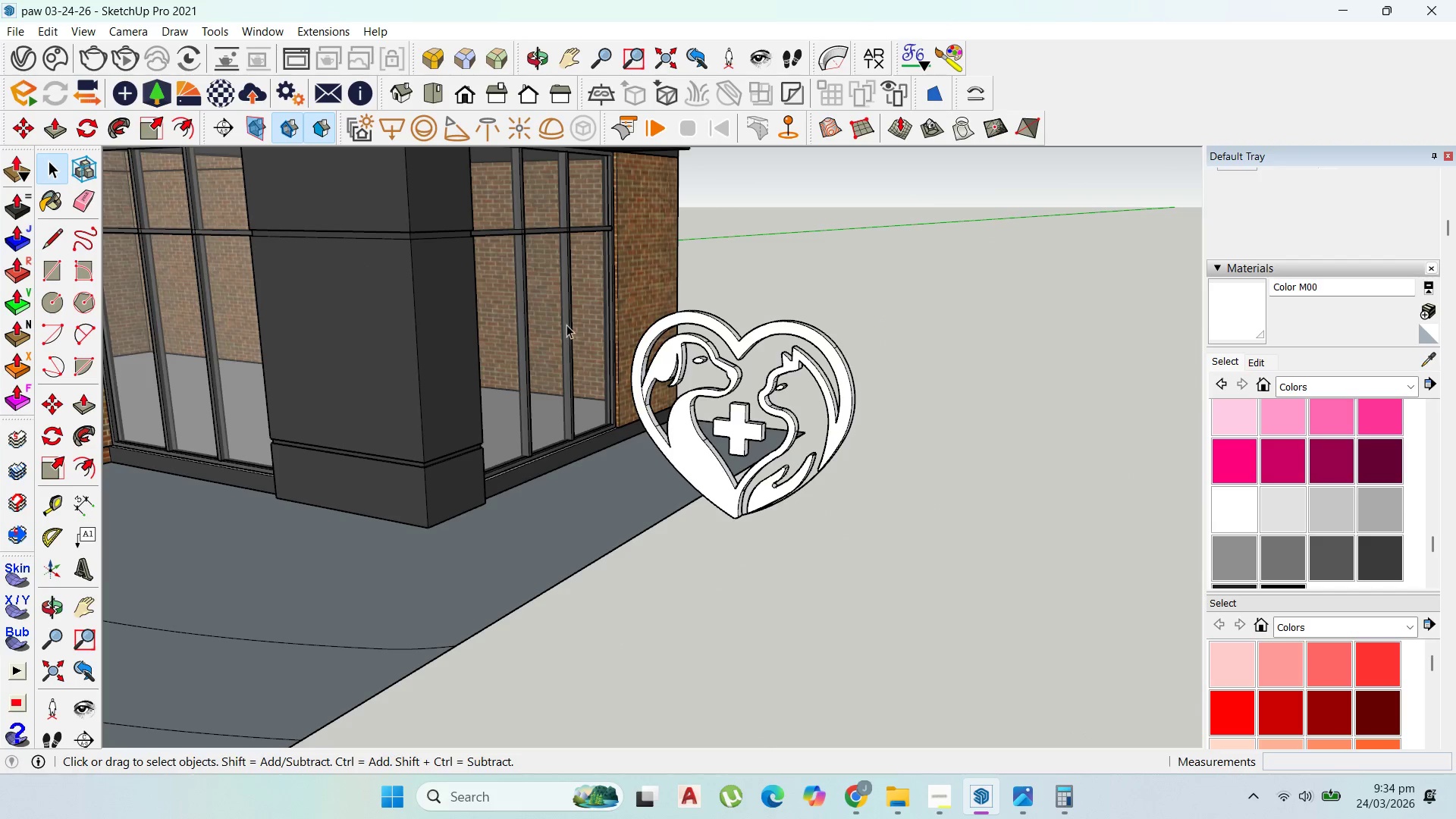 
key(Escape)
 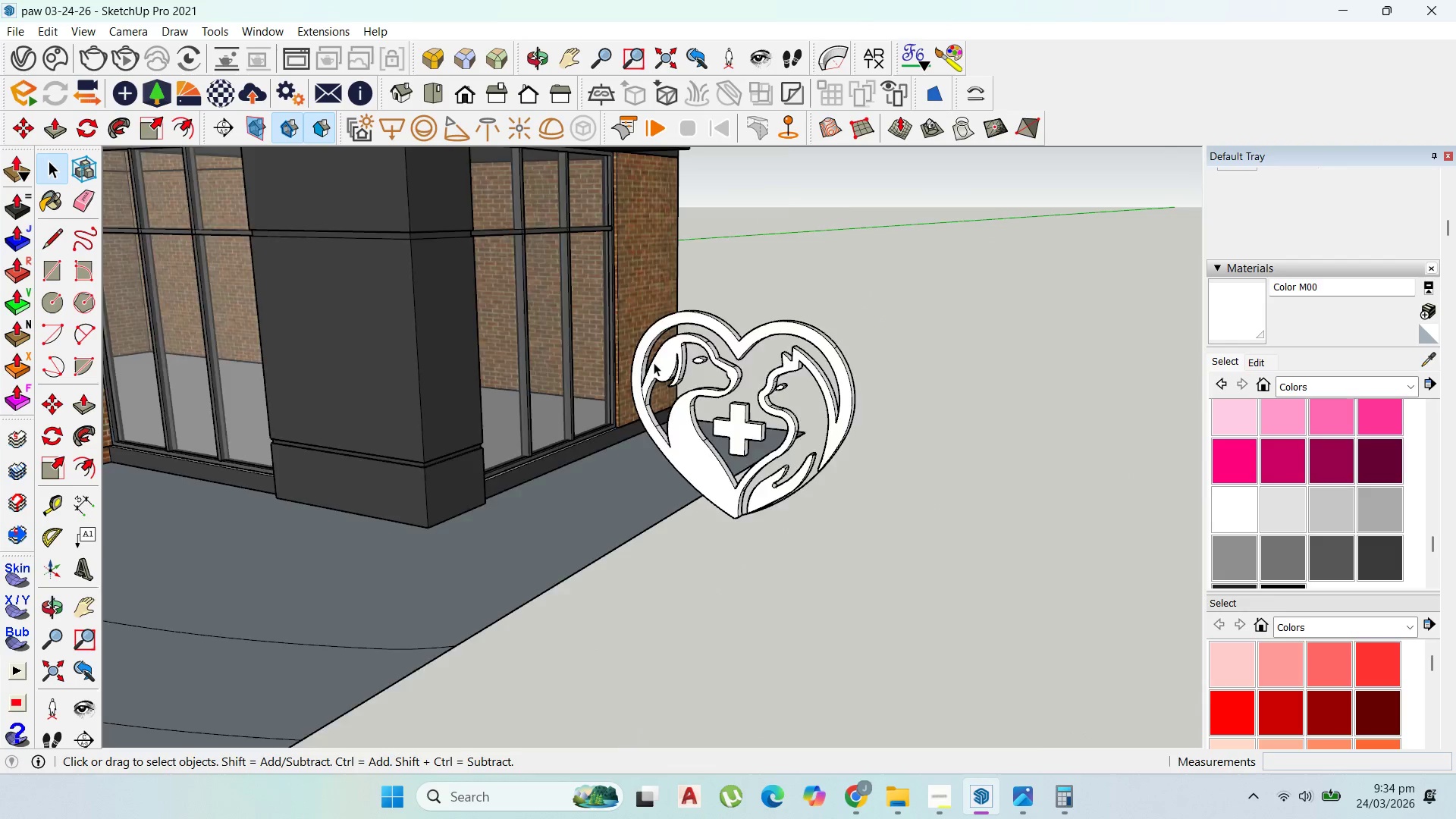 
scroll: coordinate [707, 381], scroll_direction: down, amount: 4.0
 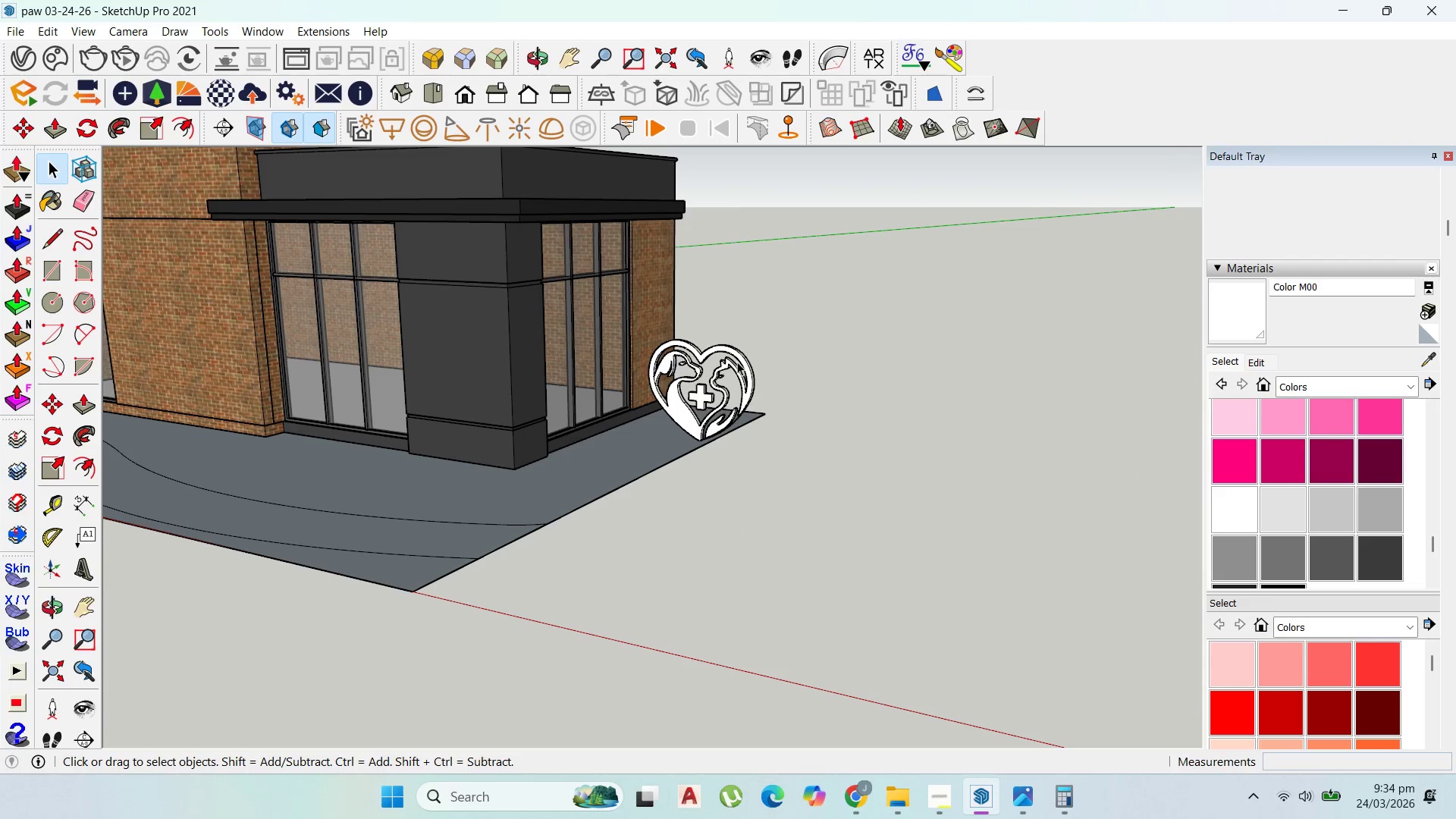 
left_click([738, 362])
 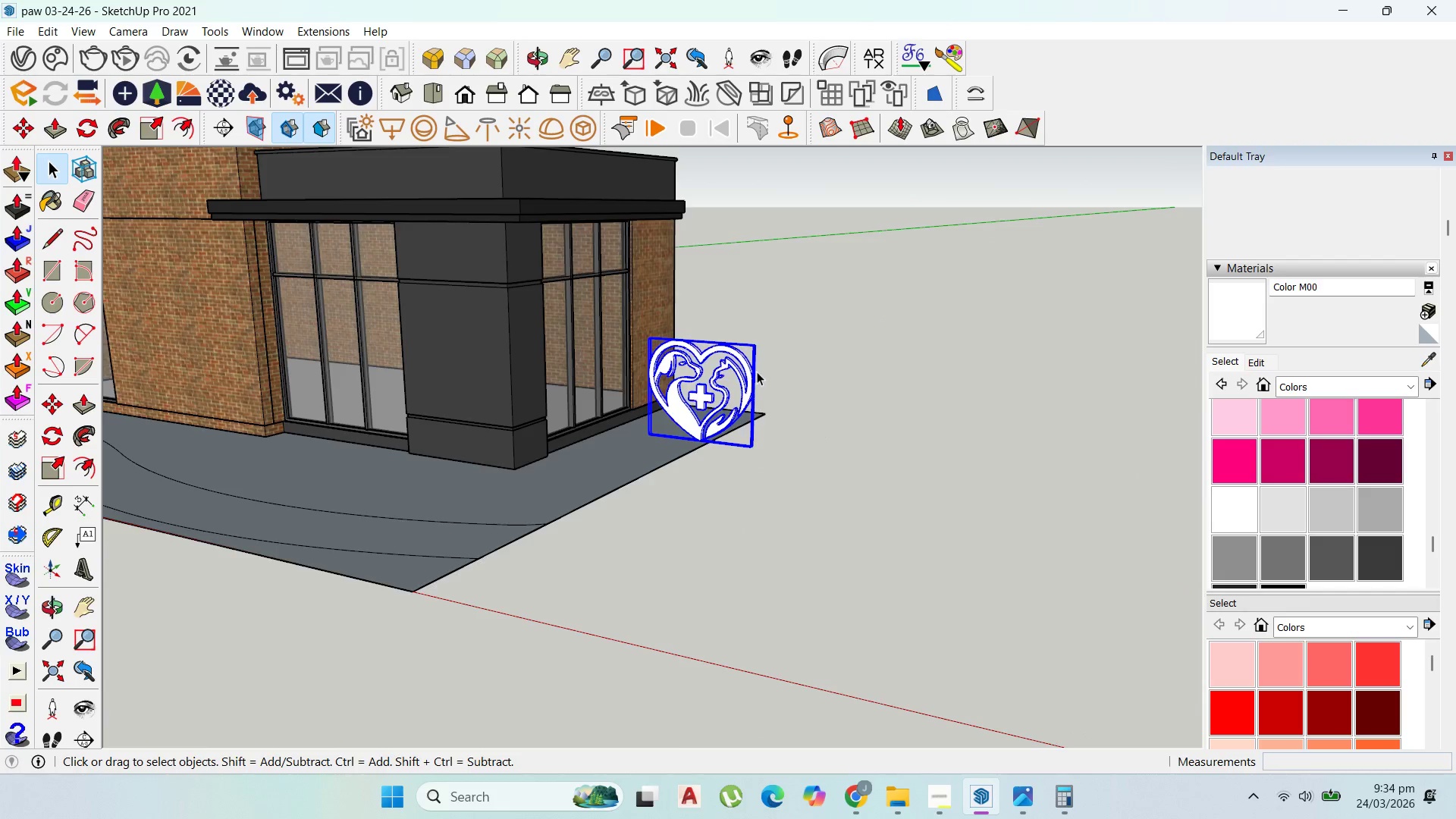 
scroll: coordinate [757, 374], scroll_direction: up, amount: 4.0
 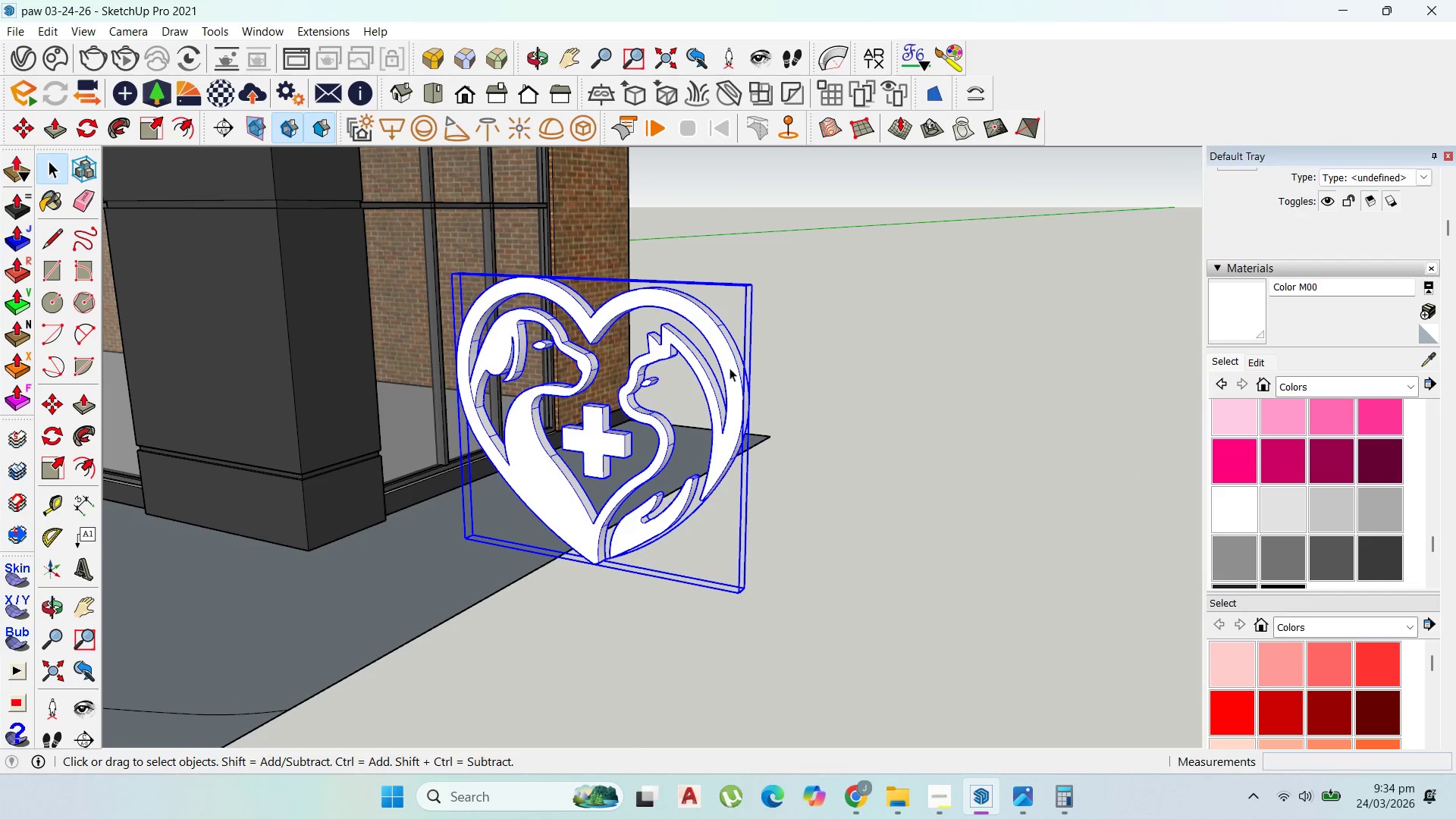 
key(M)
 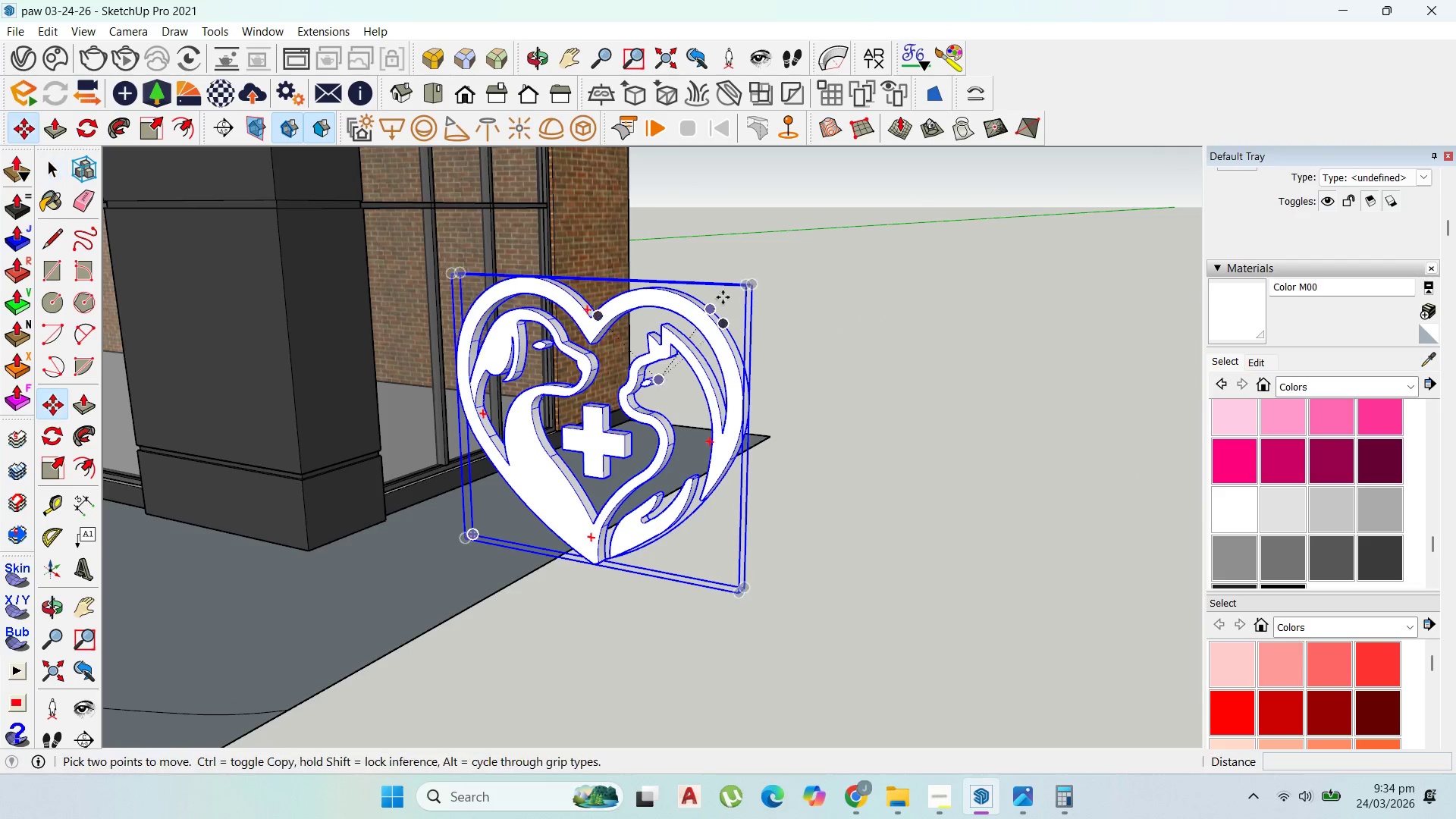 
scroll: coordinate [665, 362], scroll_direction: up, amount: 1.0
 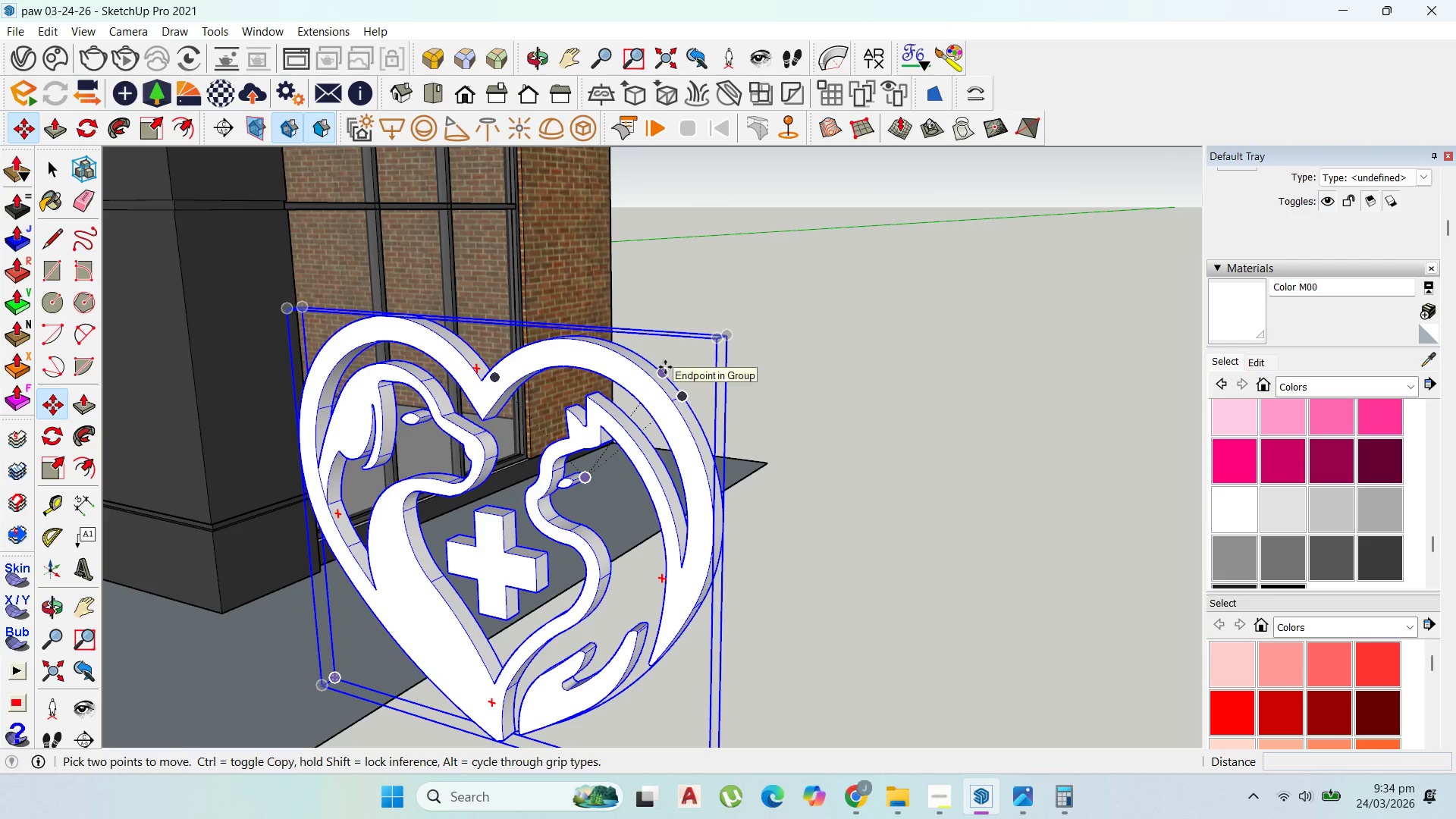 
left_click([665, 367])
 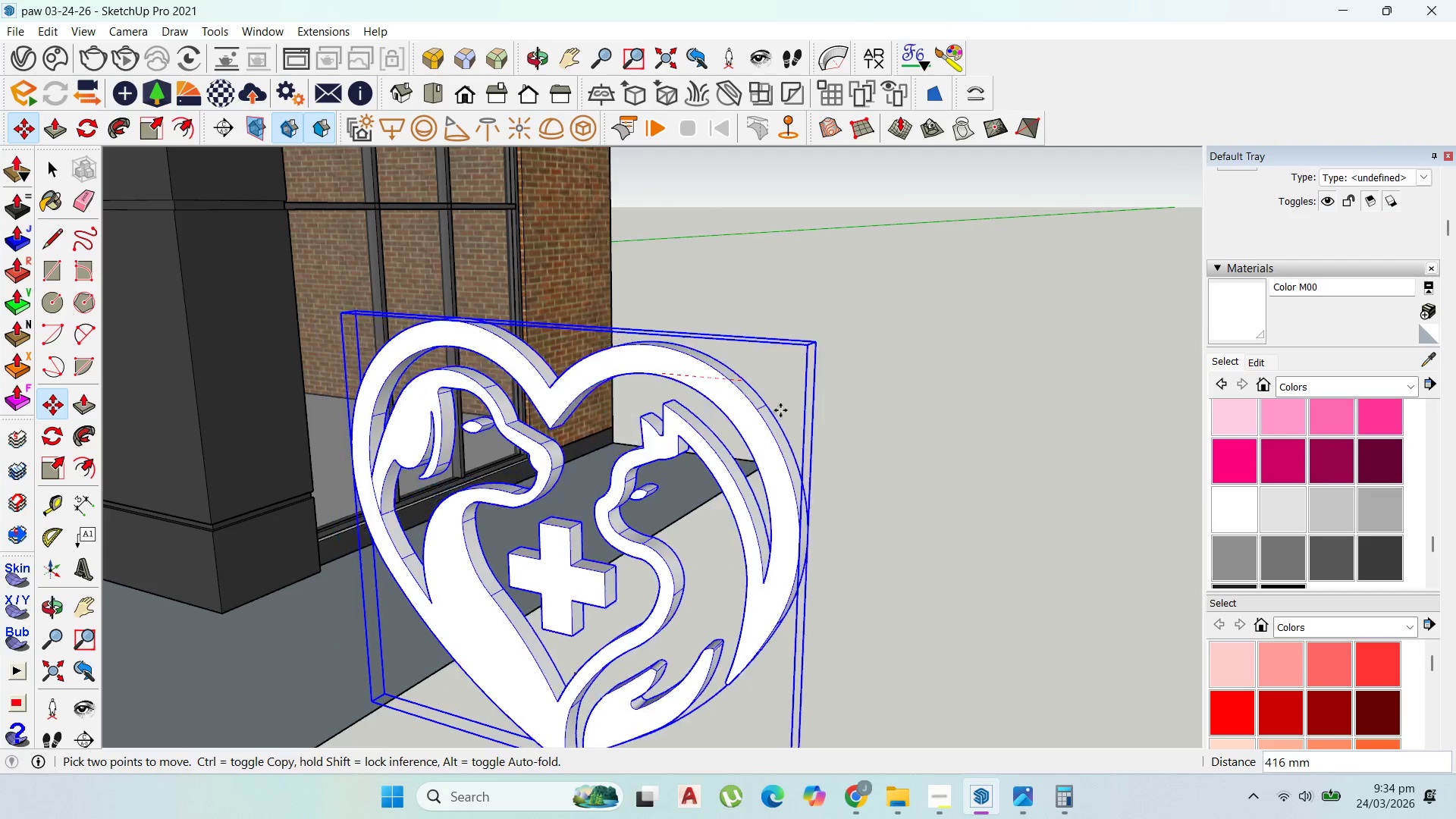 
scroll: coordinate [637, 584], scroll_direction: down, amount: 12.0
 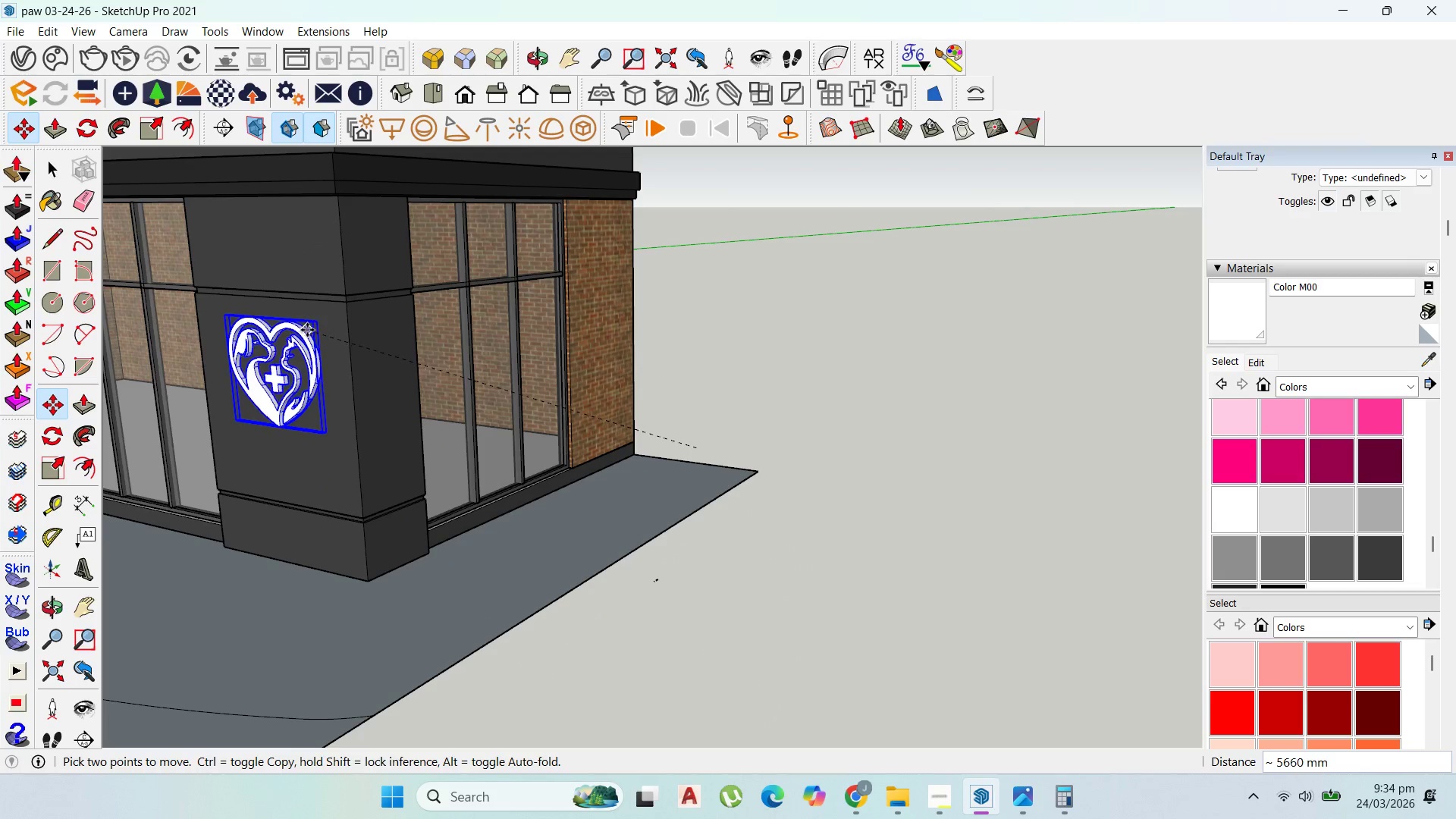 
left_click([308, 330])
 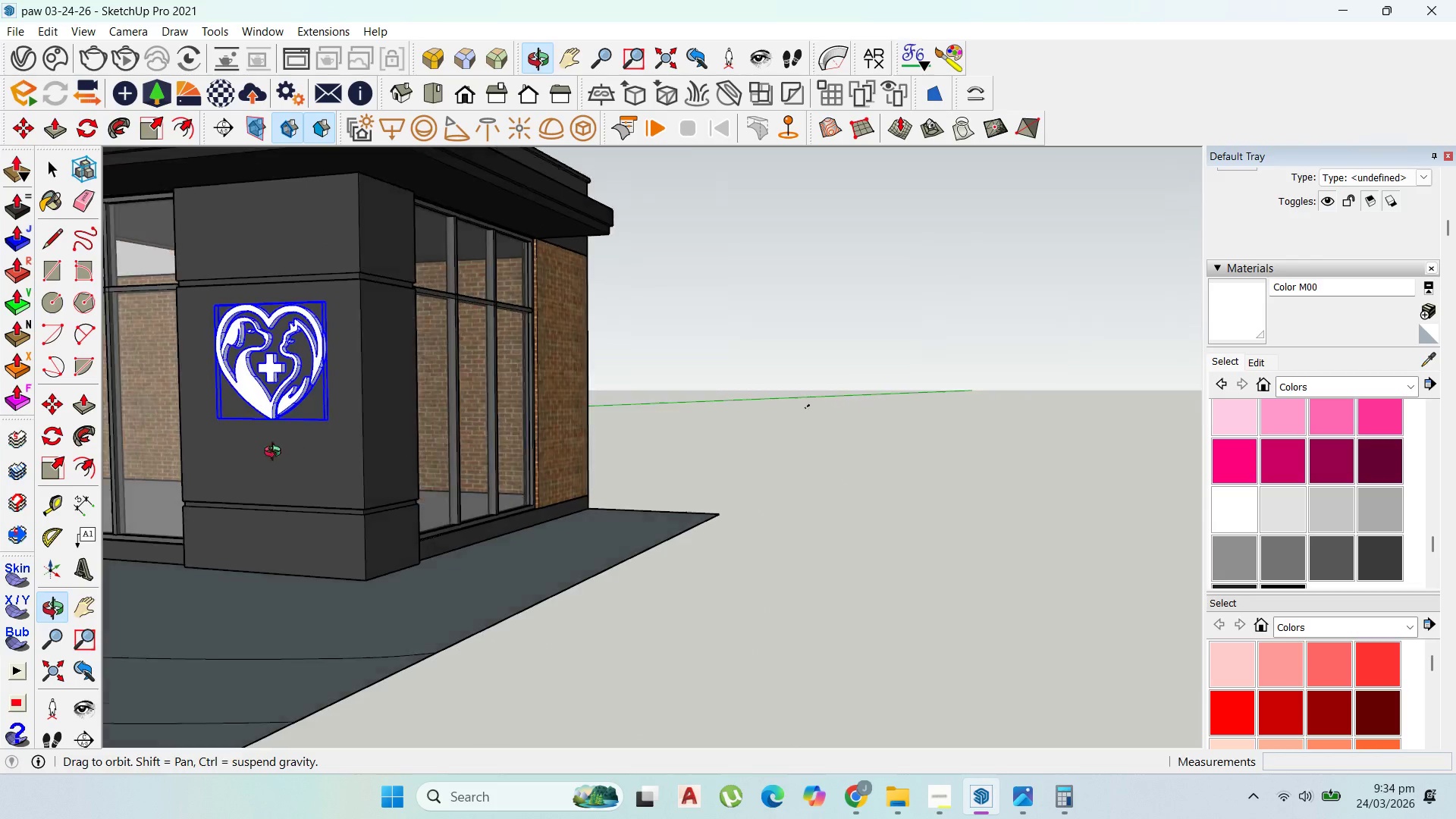 
scroll: coordinate [487, 447], scroll_direction: down, amount: 6.0
 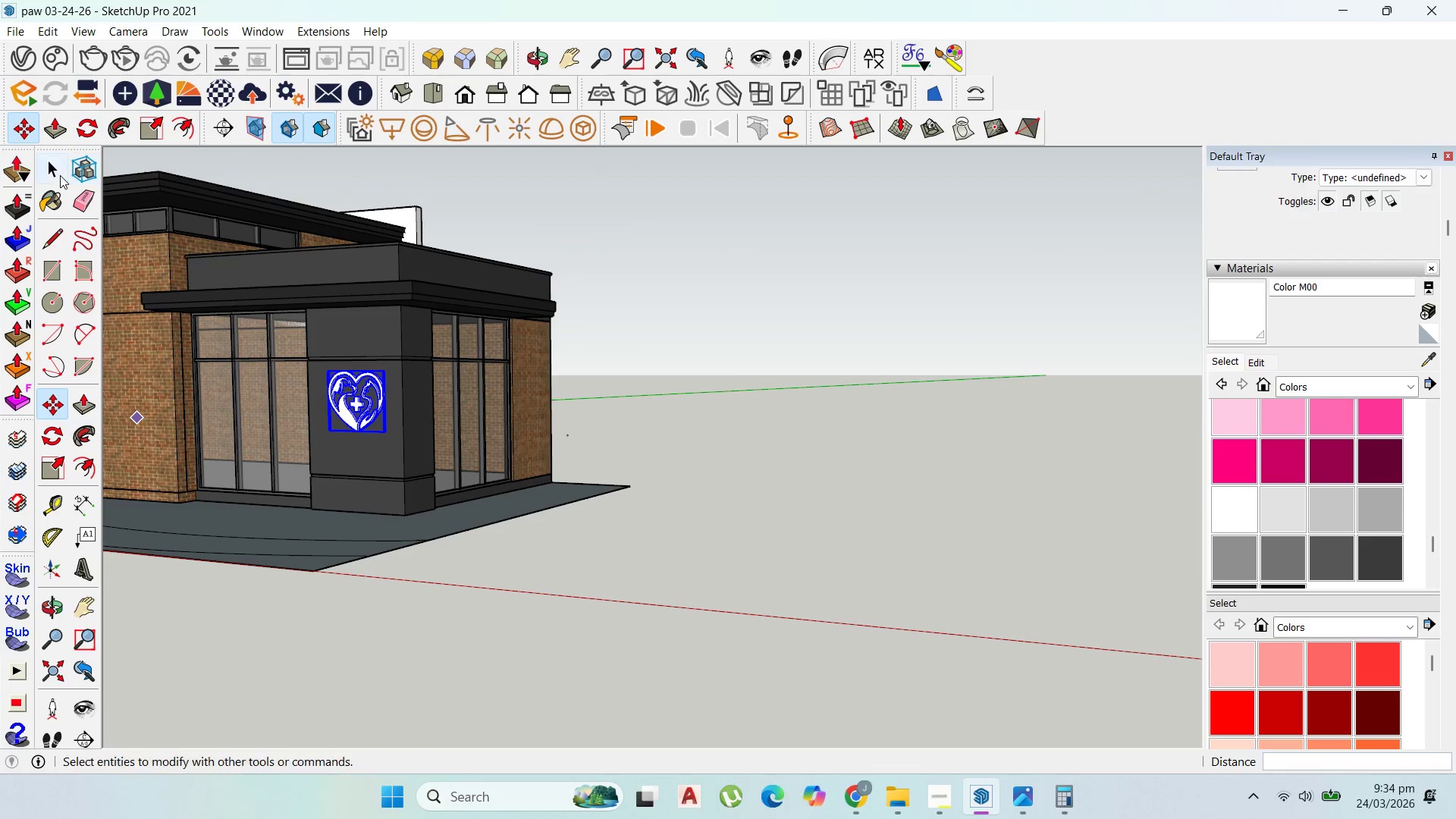 
left_click_drag(start_coordinate=[56, 170], to_coordinate=[104, 225])
 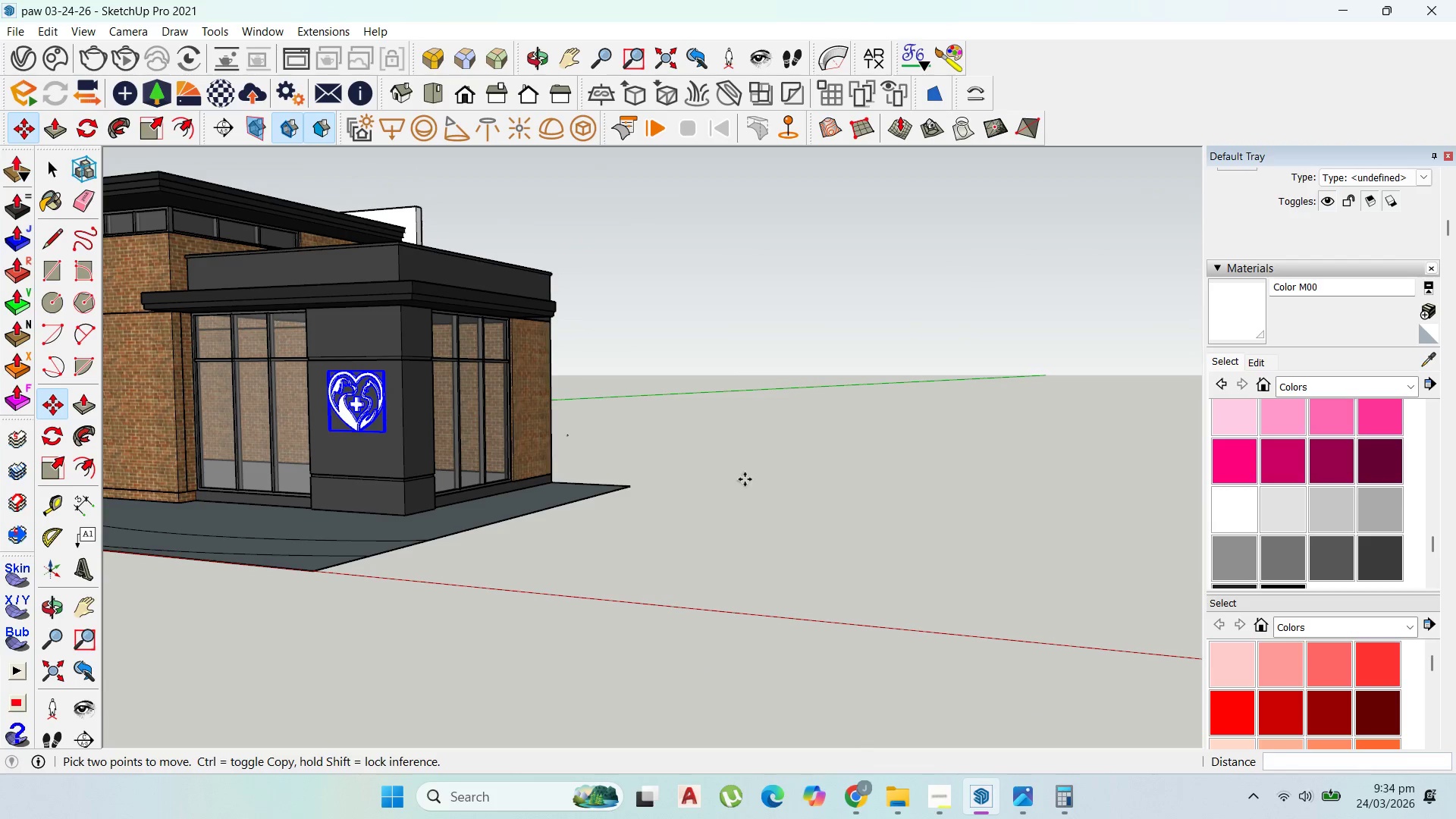 
double_click([745, 479])
 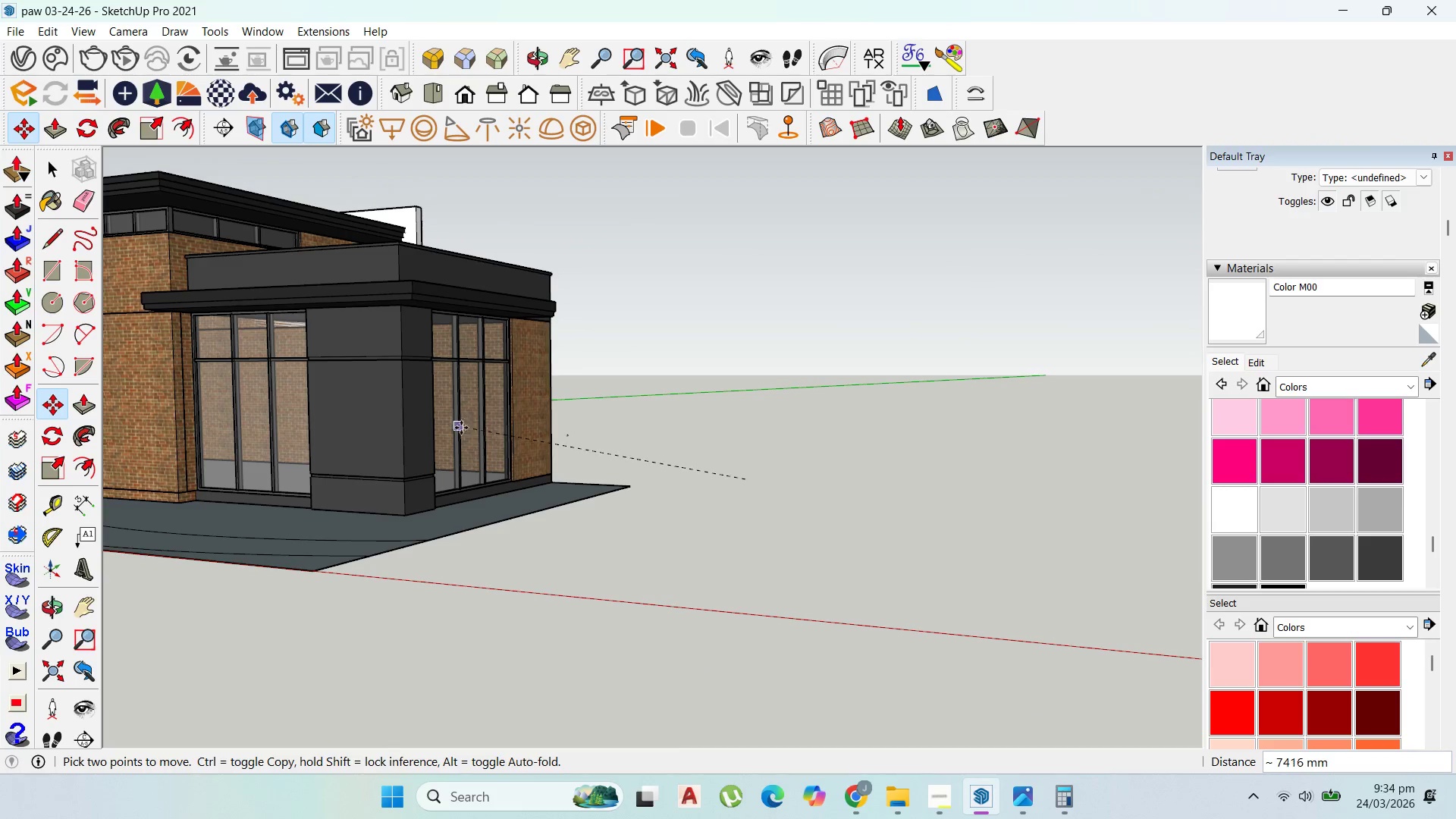 
key(Escape)
 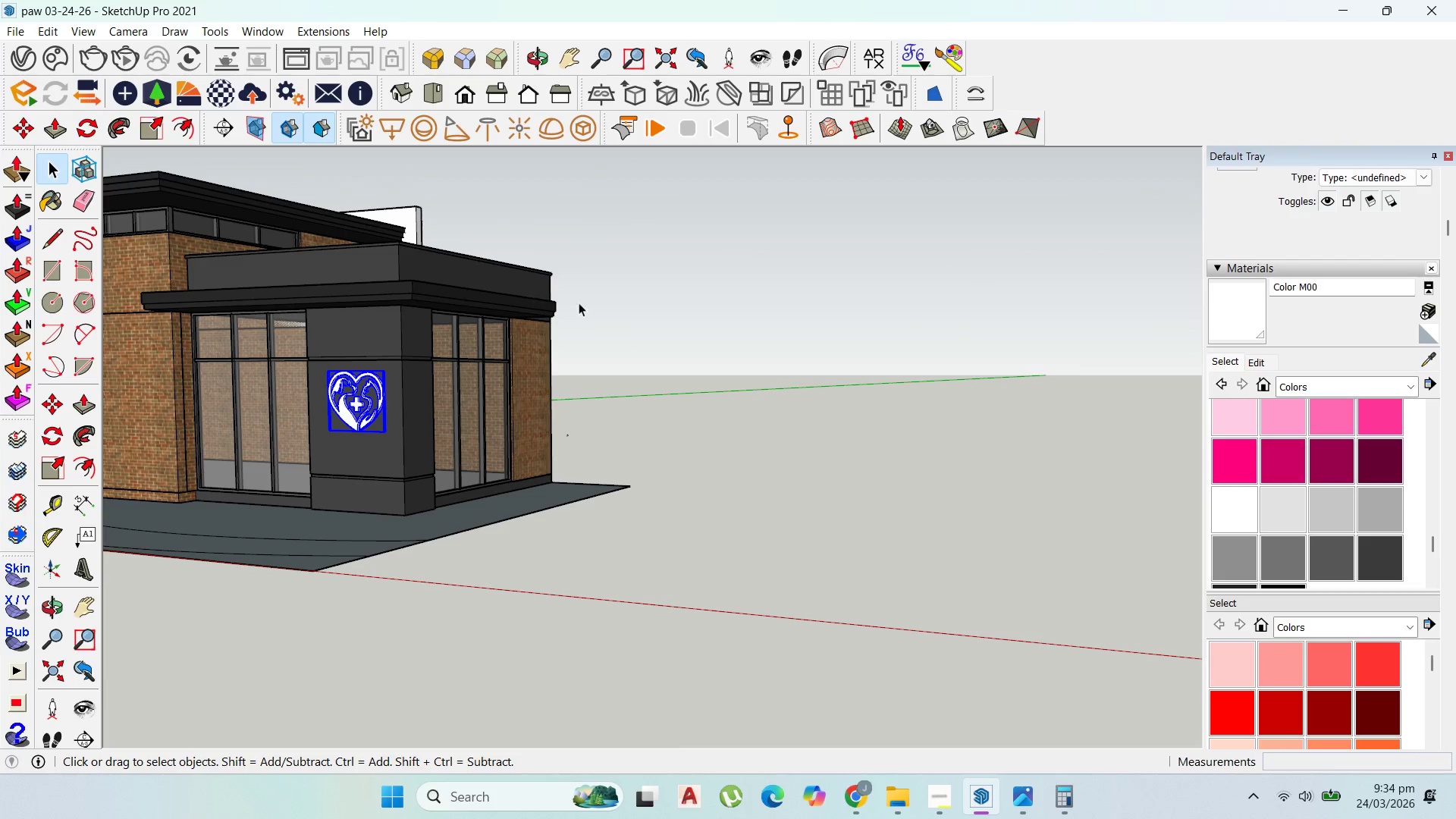 
scroll: coordinate [402, 394], scroll_direction: up, amount: 6.0
 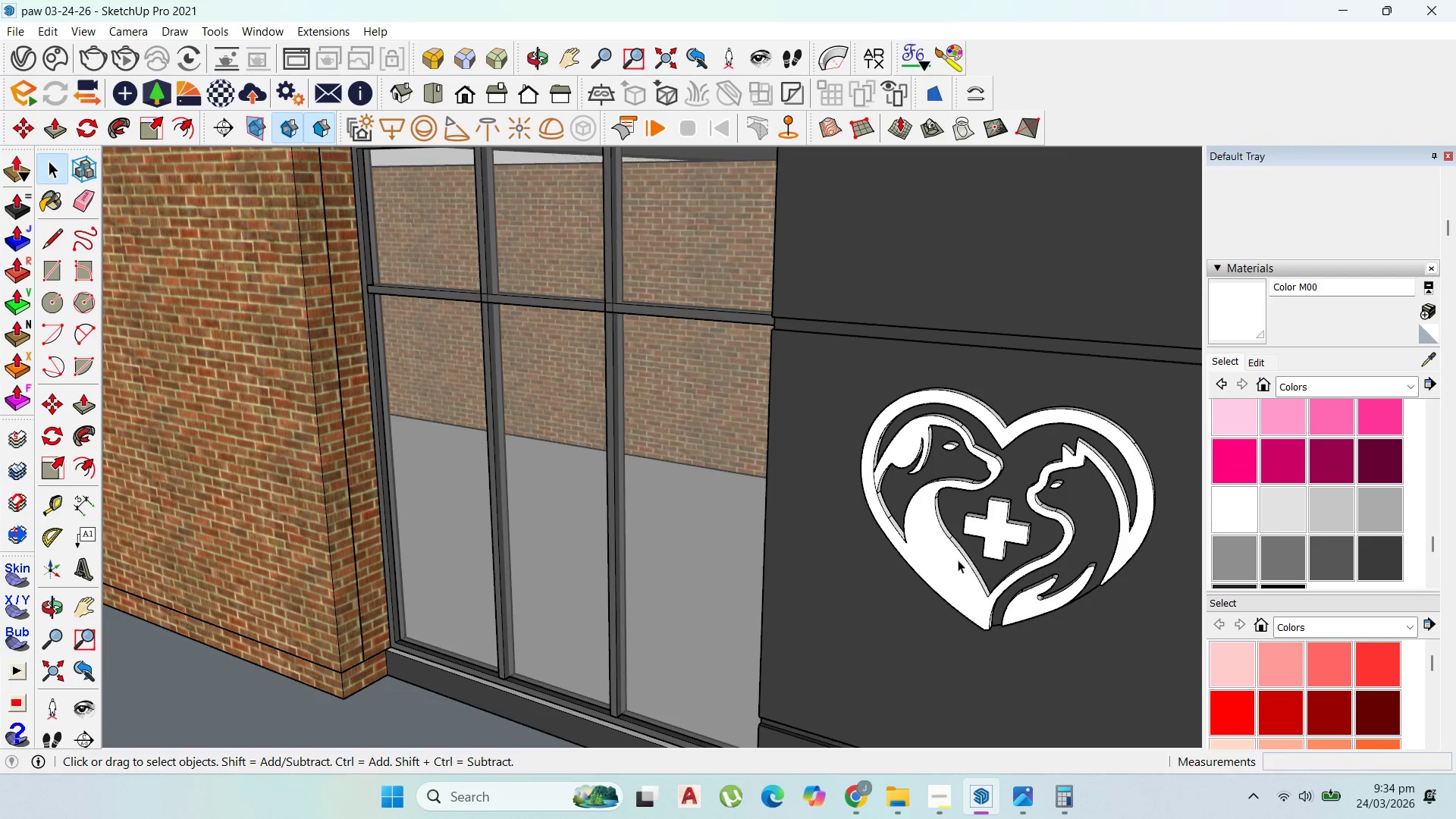 
scroll: coordinate [783, 262], scroll_direction: down, amount: 5.0
 